 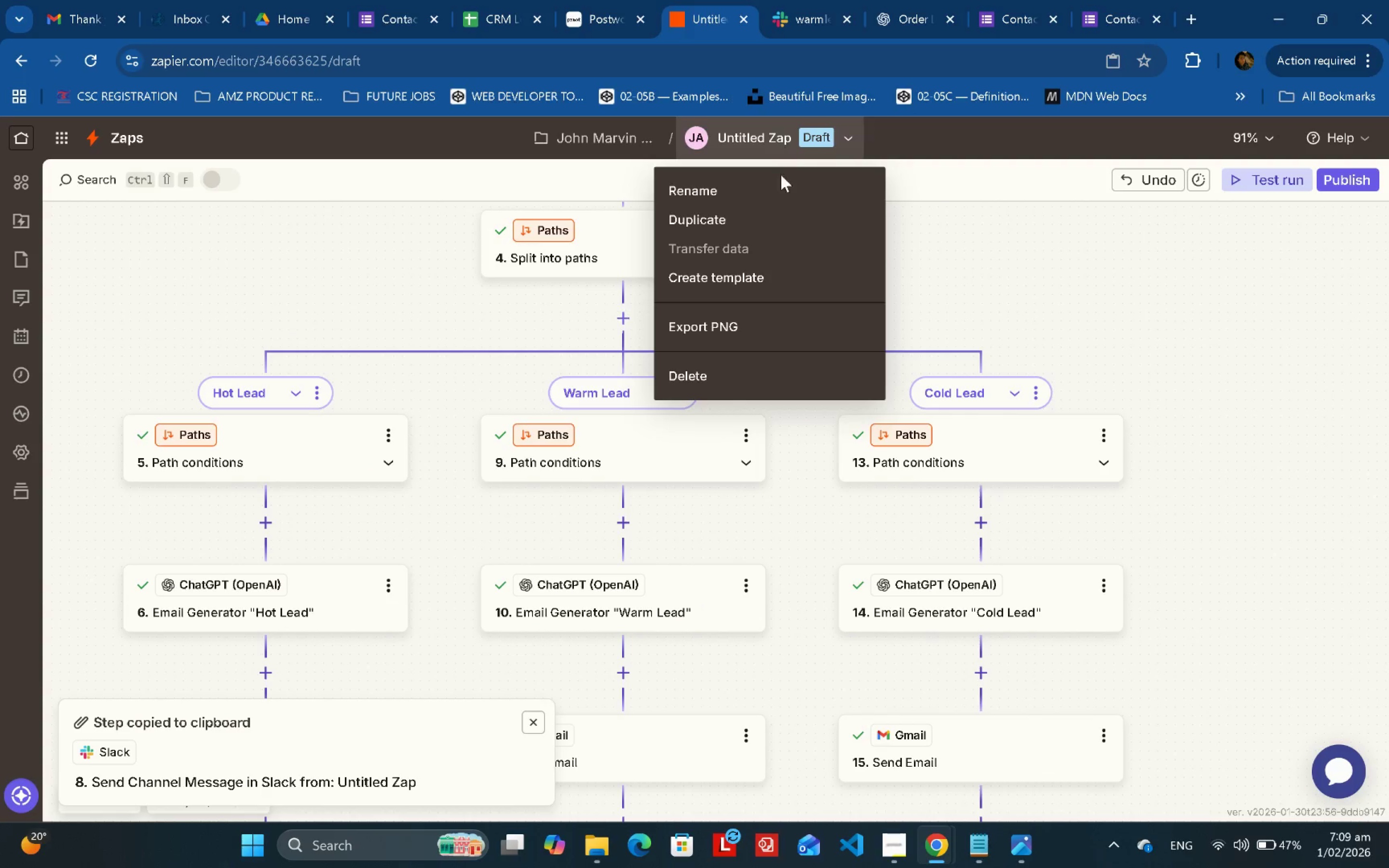 
left_click([759, 183])
 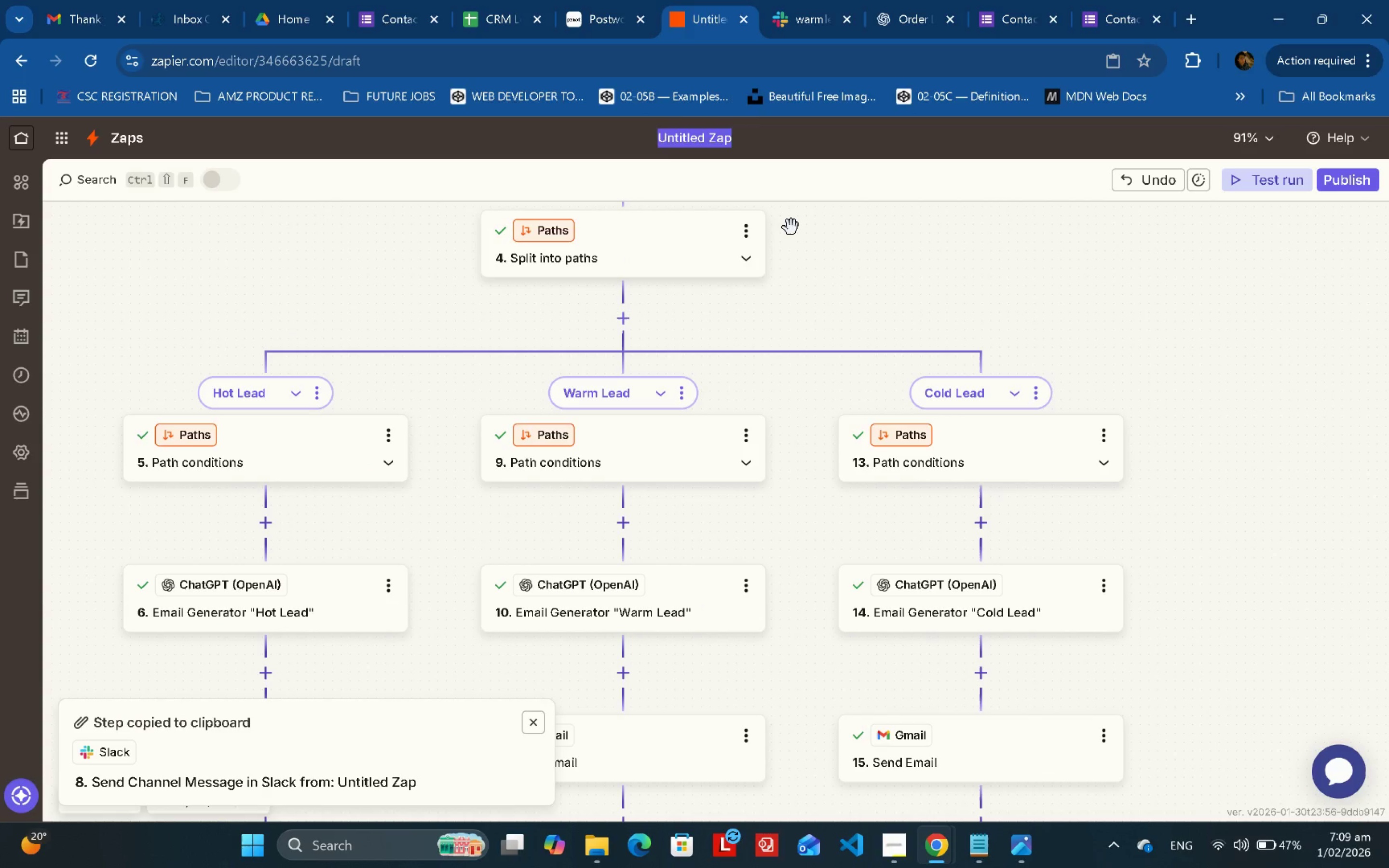 
key(Control+ControlLeft)
 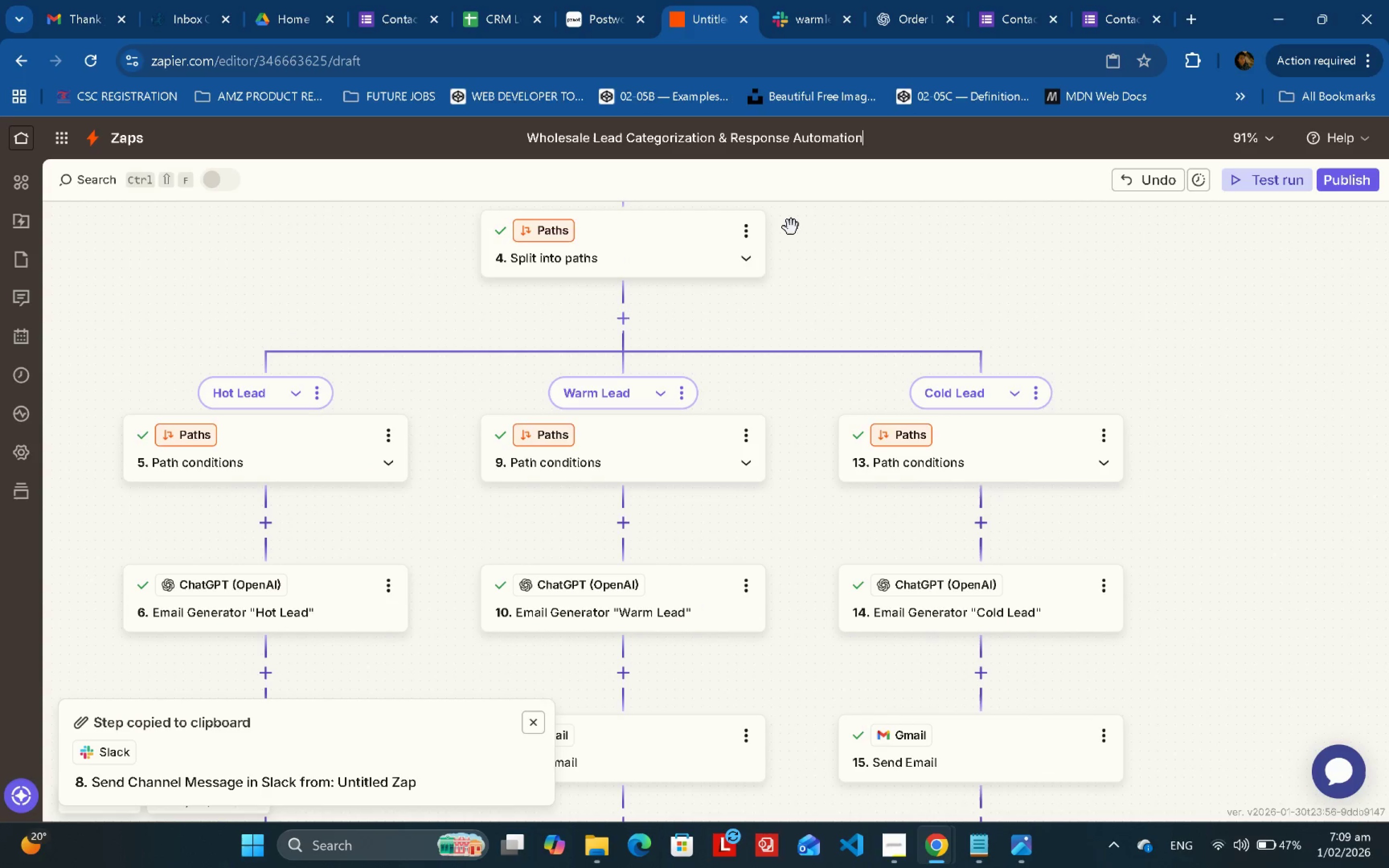 
key(Control+V)
 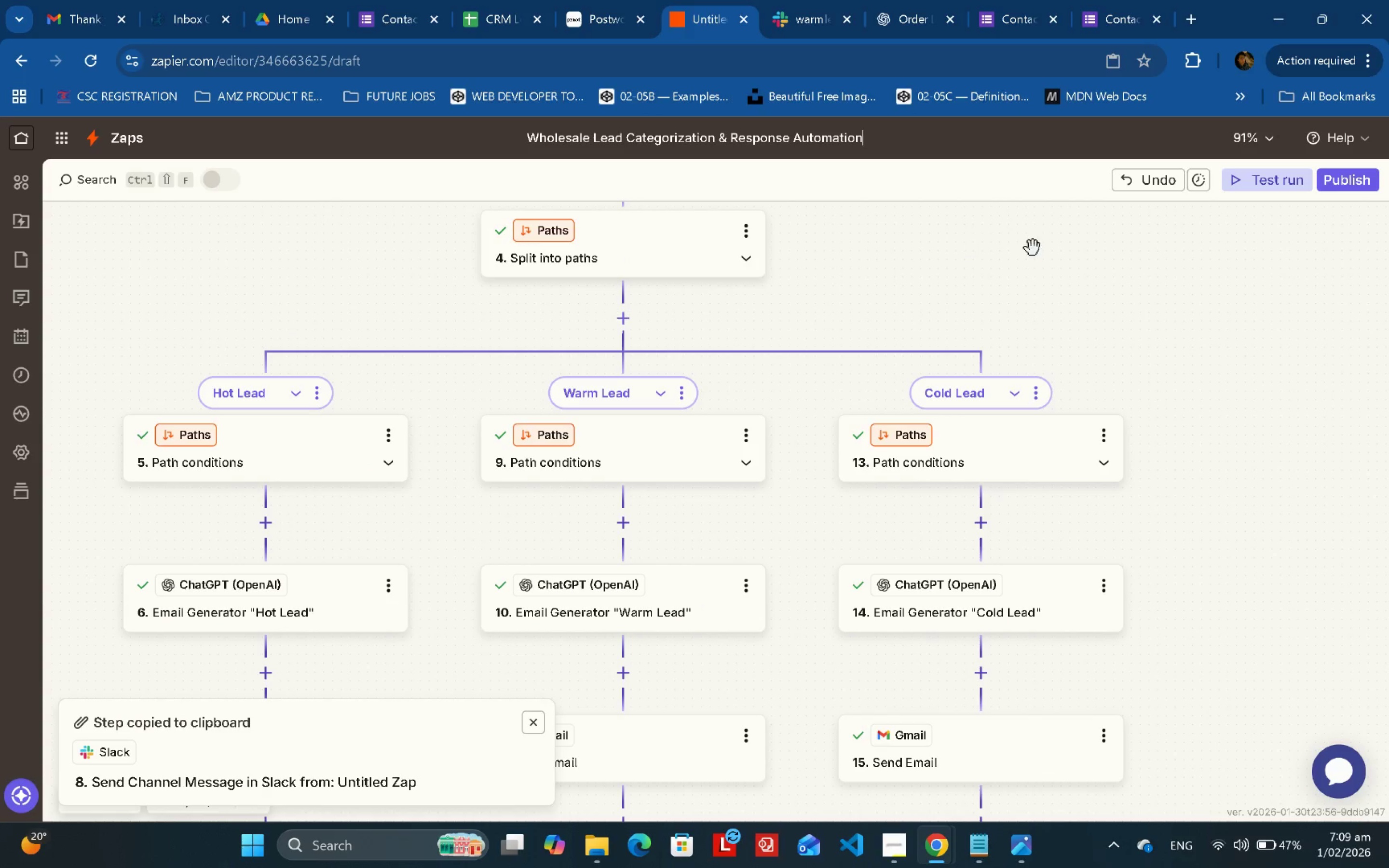 
left_click([1033, 248])
 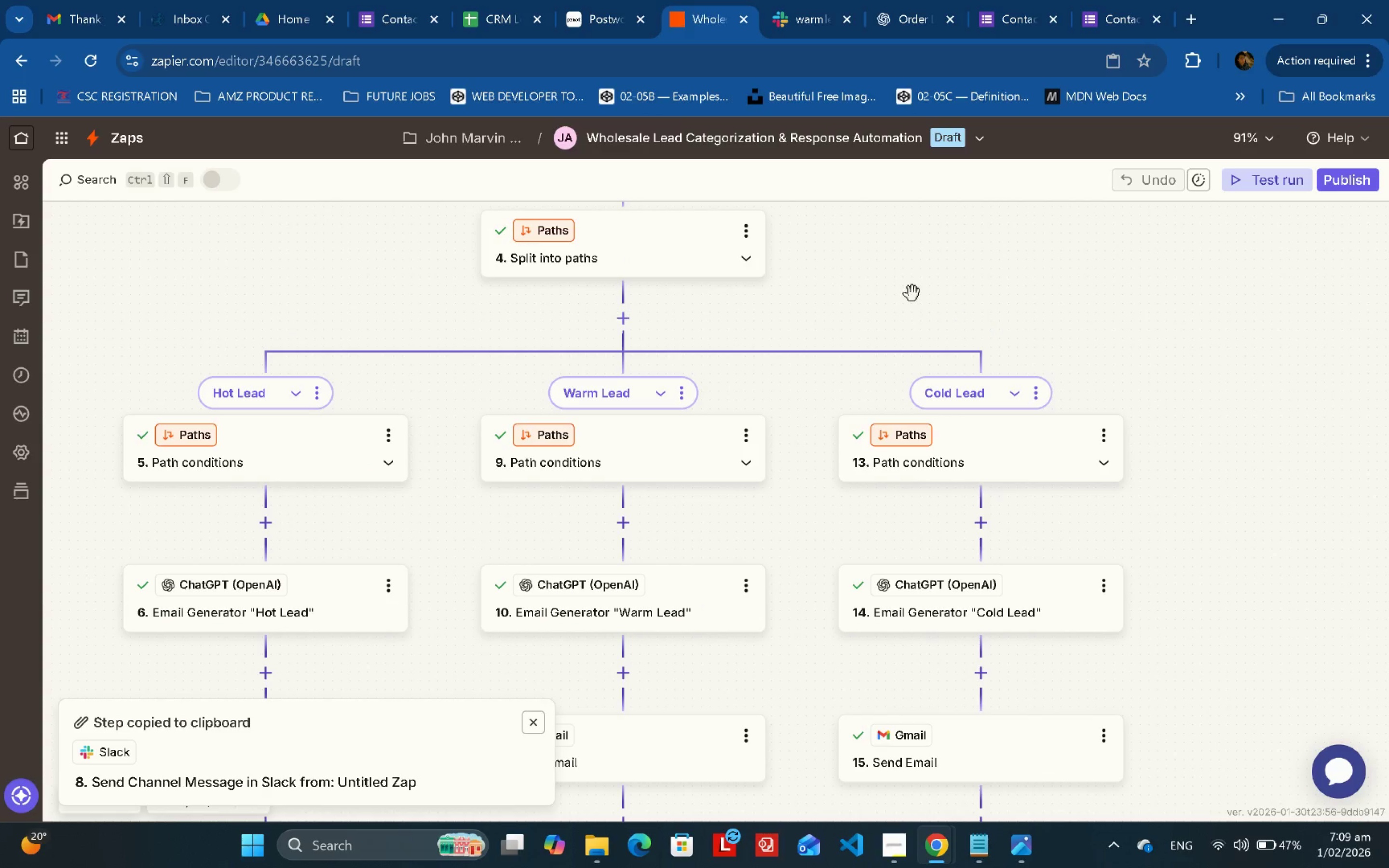 
left_click_drag(start_coordinate=[886, 292], to_coordinate=[977, 232])
 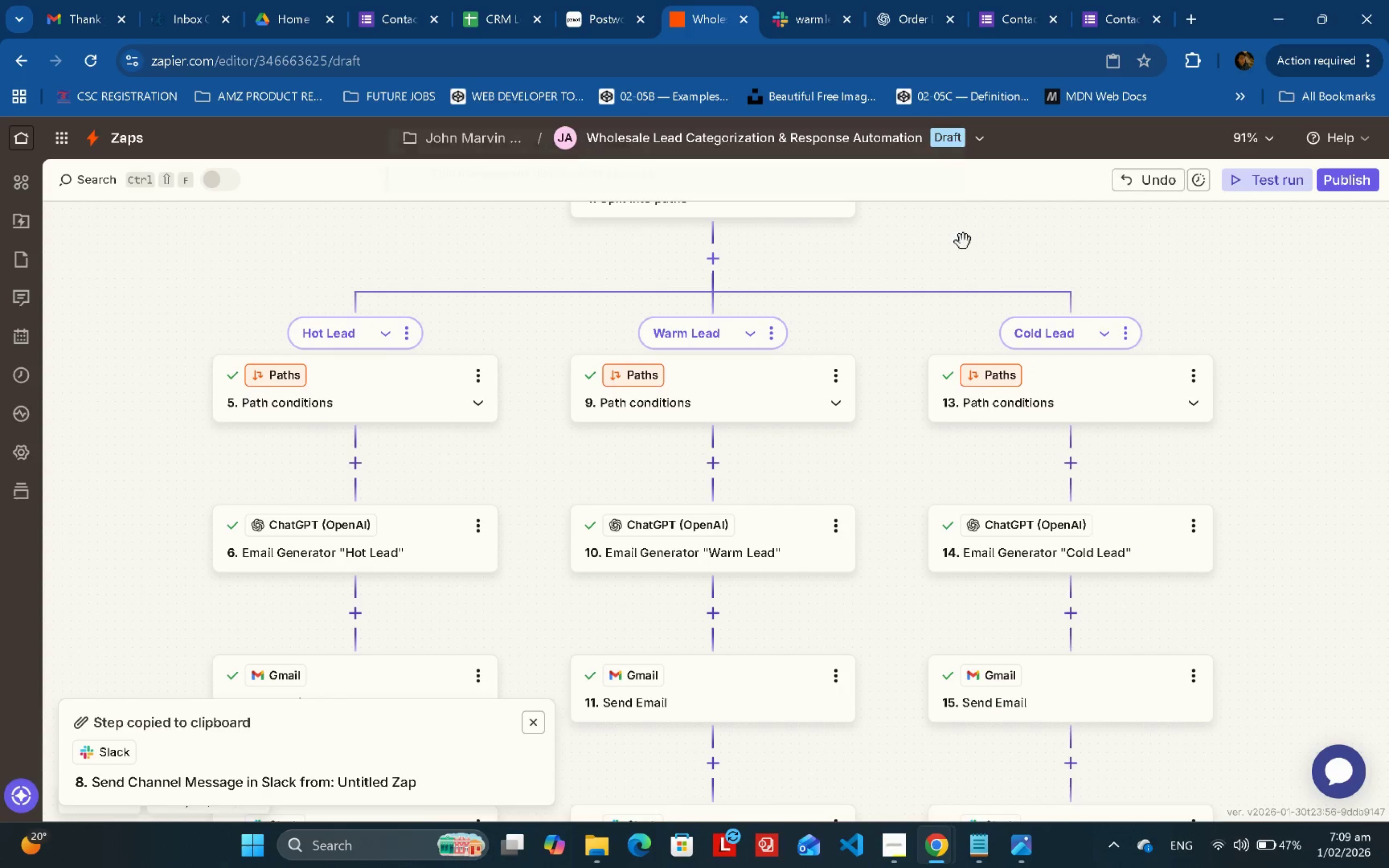 
left_click_drag(start_coordinate=[963, 242], to_coordinate=[929, 494])
 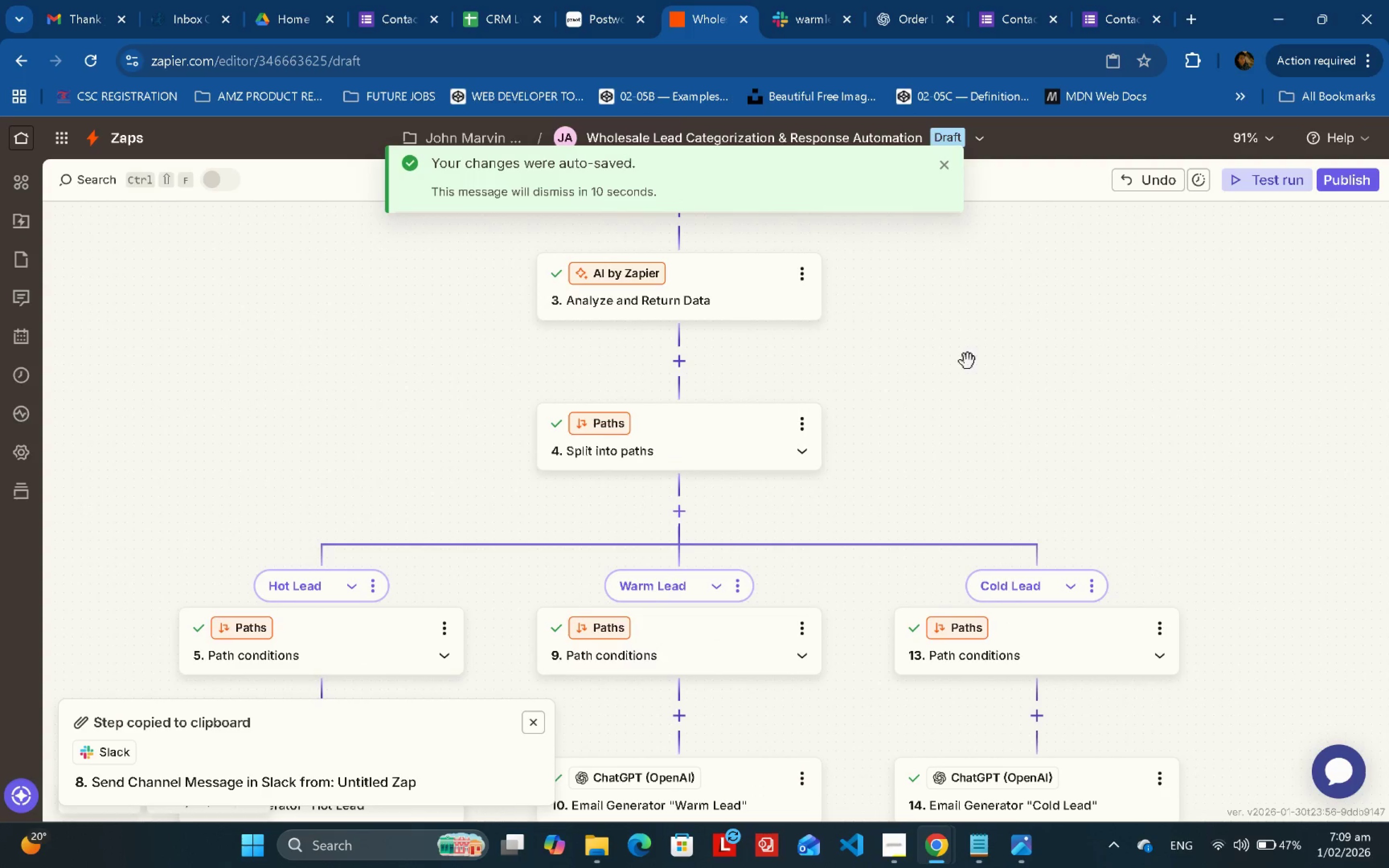 
left_click_drag(start_coordinate=[967, 361], to_coordinate=[963, 566])
 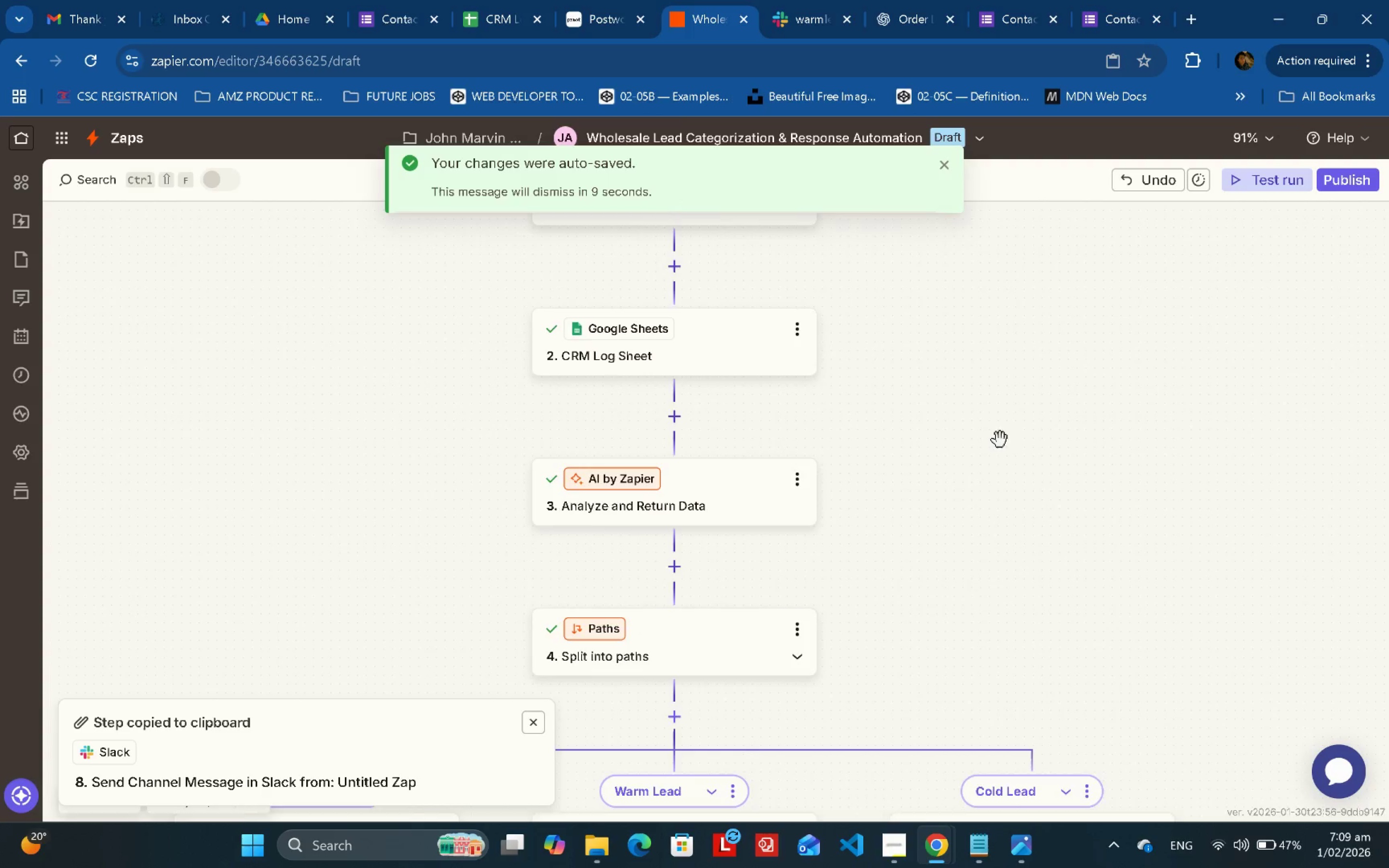 
left_click_drag(start_coordinate=[1000, 440], to_coordinate=[988, 480])
 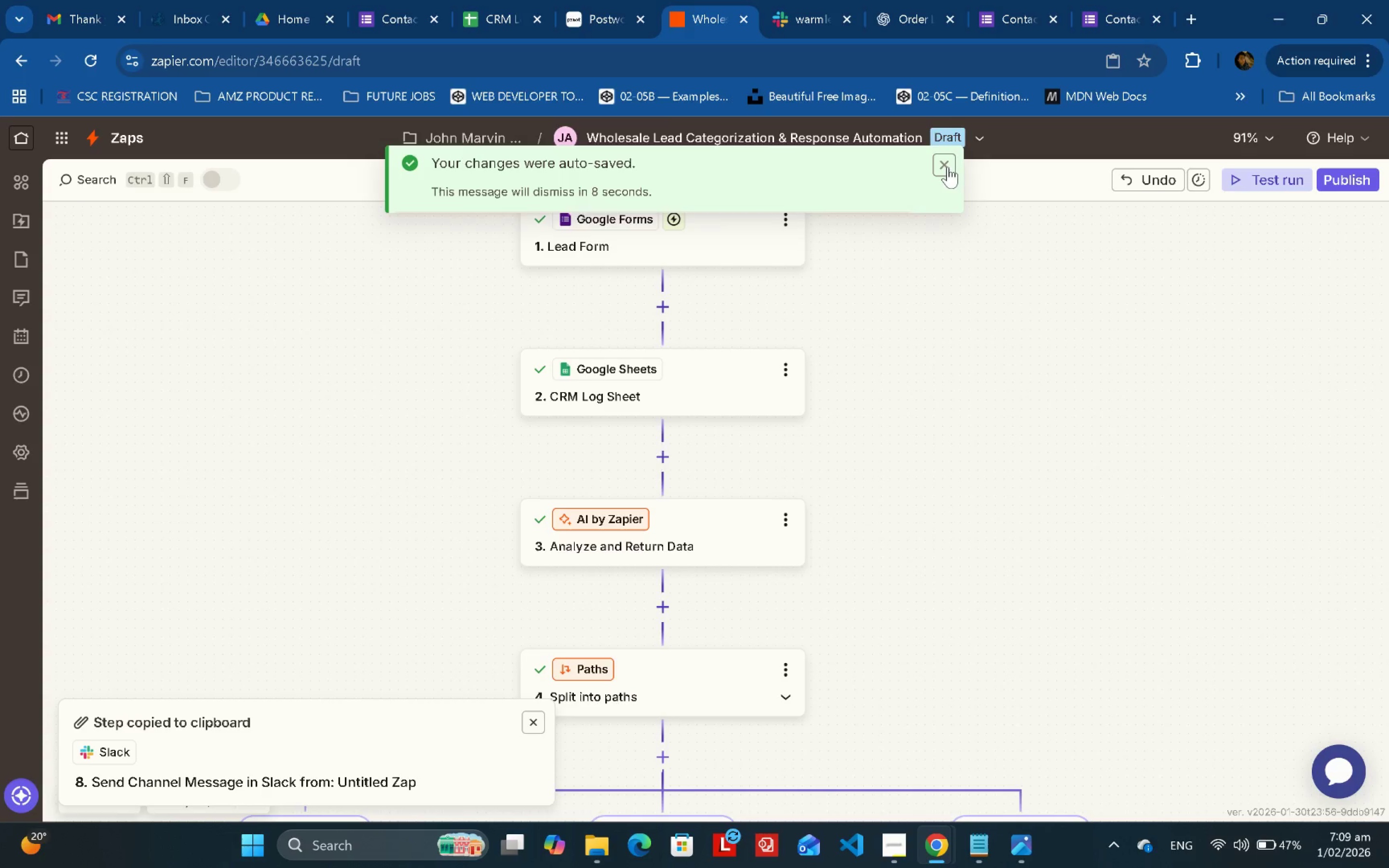 
left_click([948, 167])
 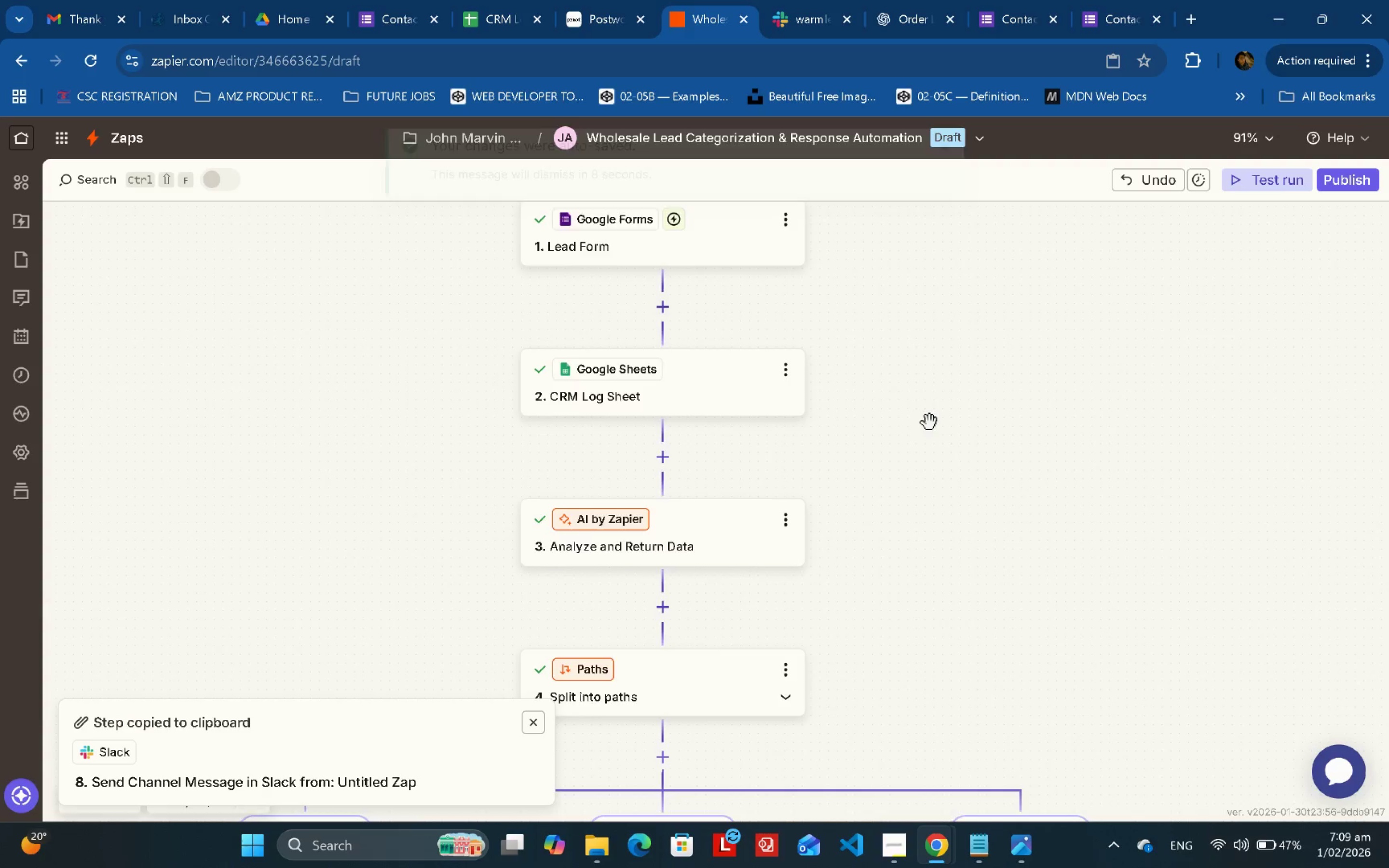 
left_click_drag(start_coordinate=[945, 432], to_coordinate=[1020, 389])
 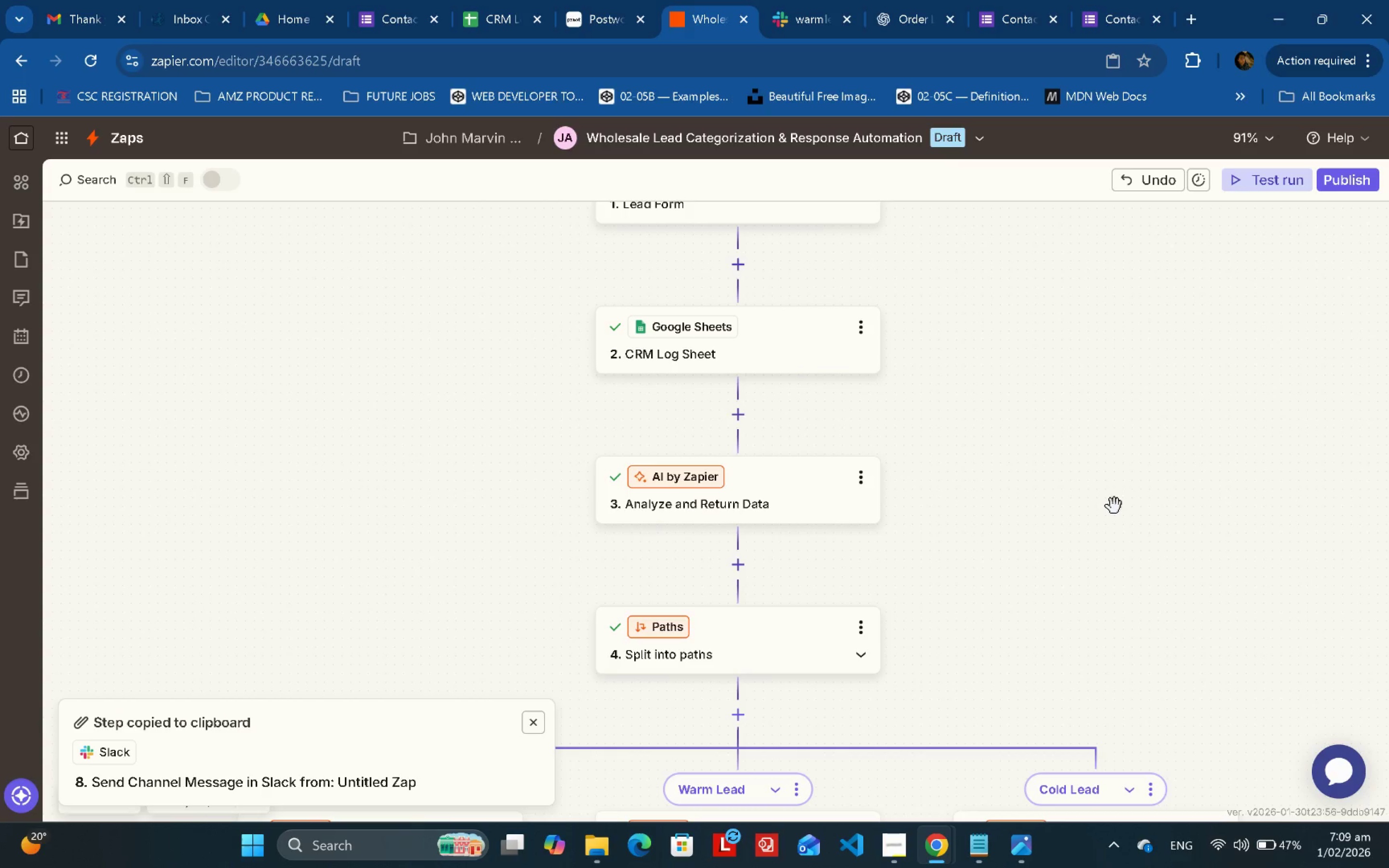 
left_click_drag(start_coordinate=[1109, 503], to_coordinate=[1017, 444])
 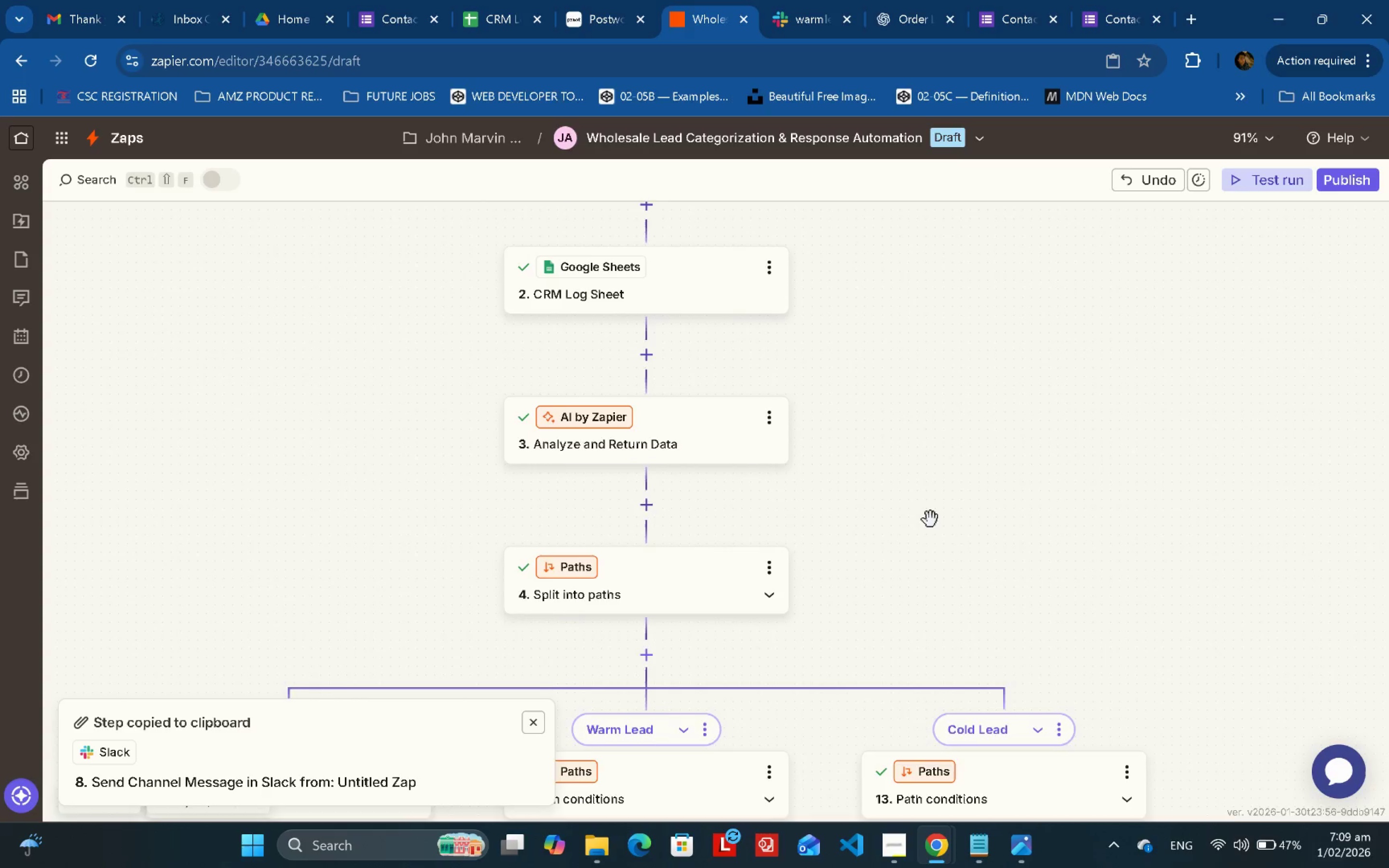 
left_click_drag(start_coordinate=[930, 519], to_coordinate=[962, 438])
 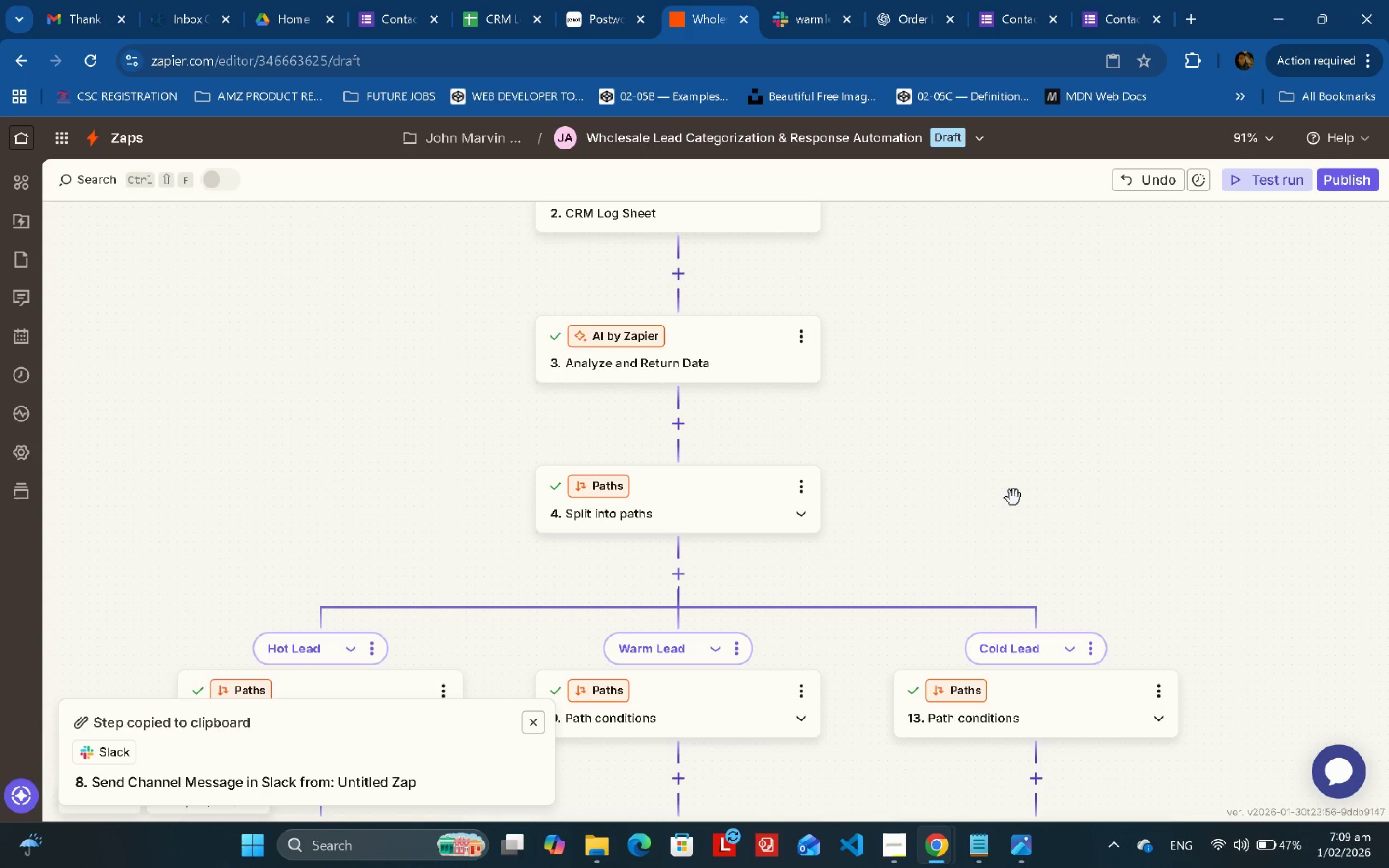 
wait(11.01)
 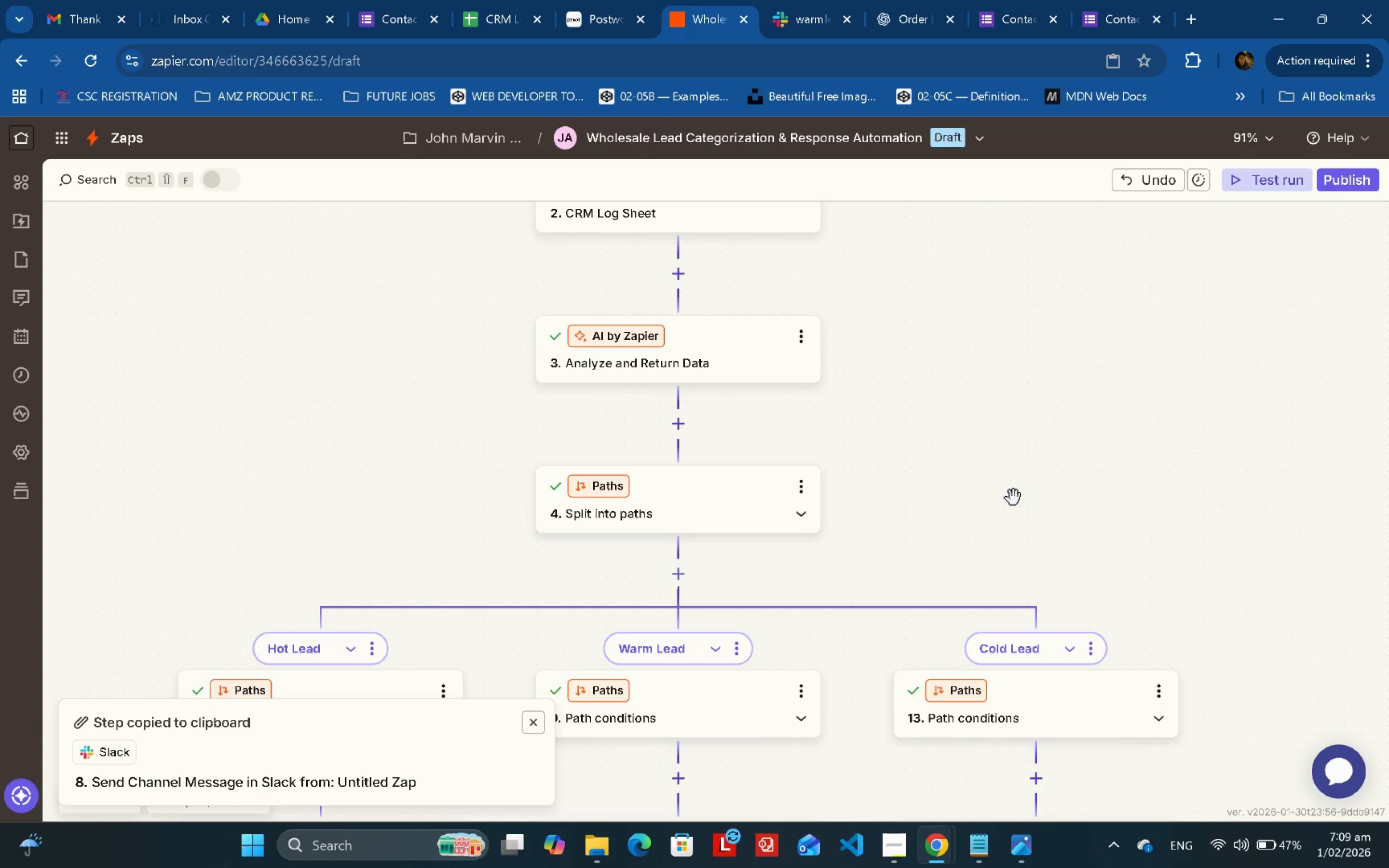 
left_click([534, 723])
 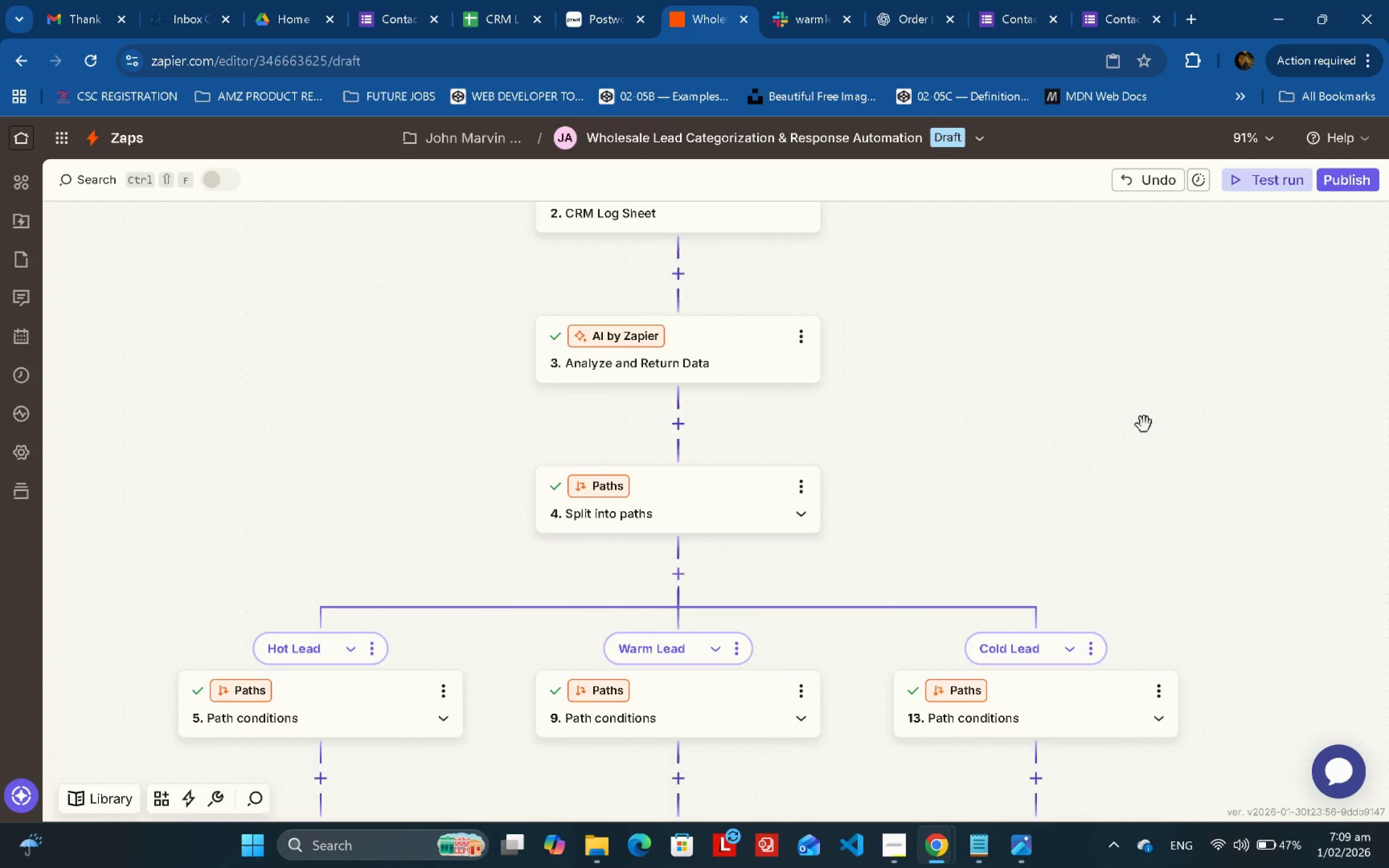 
left_click_drag(start_coordinate=[1144, 424], to_coordinate=[1136, 555])
 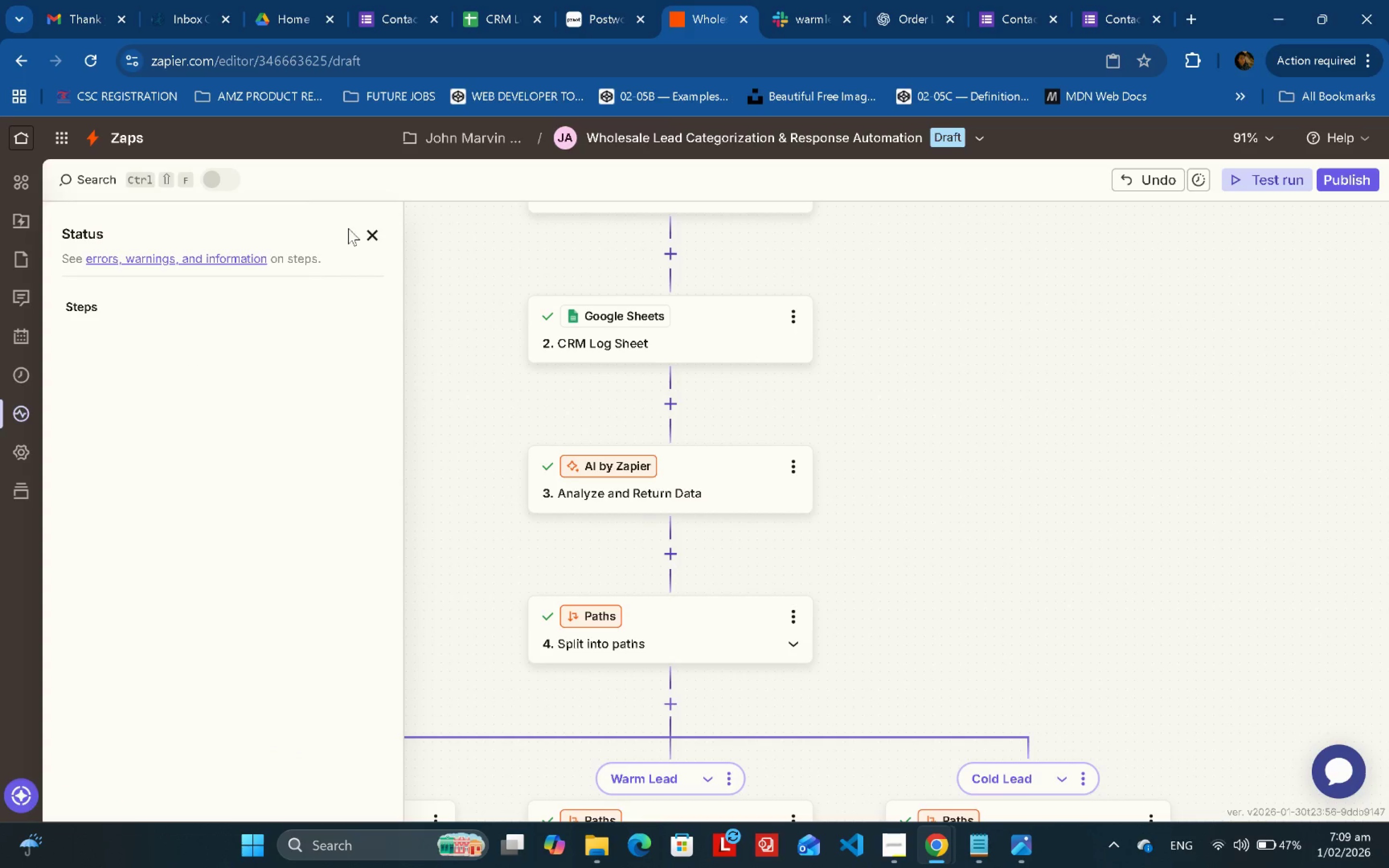 
left_click([368, 232])
 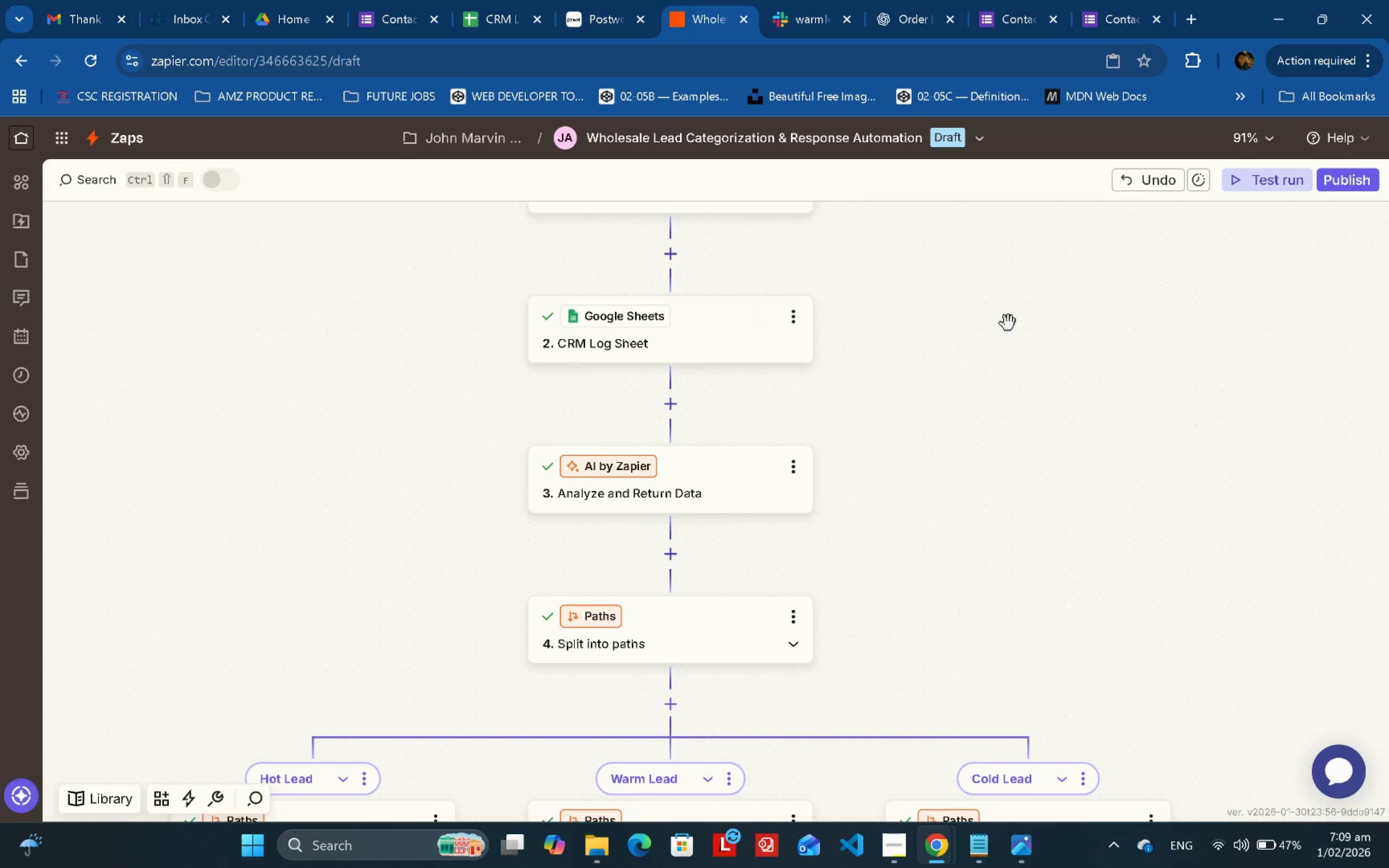 
left_click_drag(start_coordinate=[1050, 330], to_coordinate=[935, 419])
 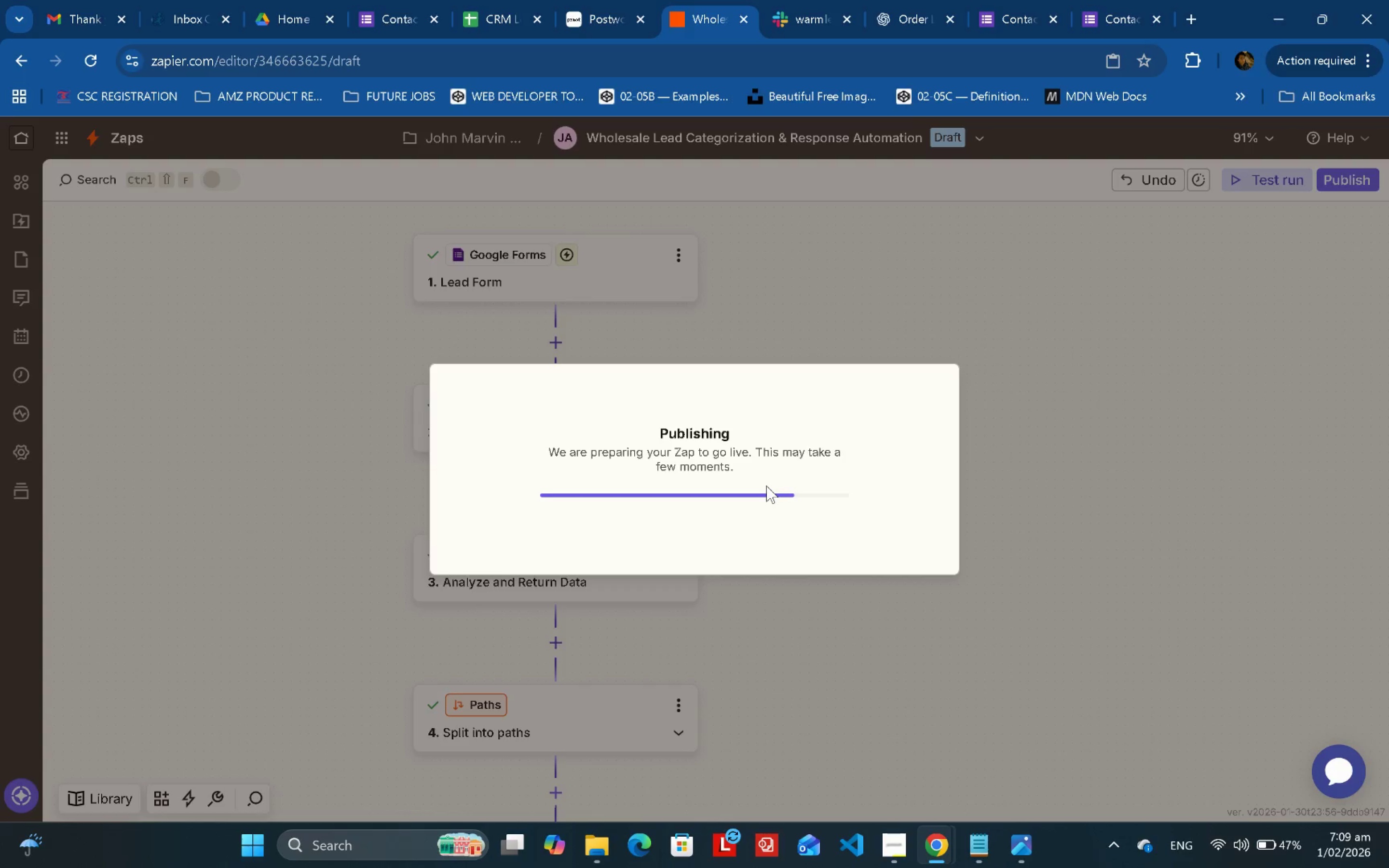 
wait(10.11)
 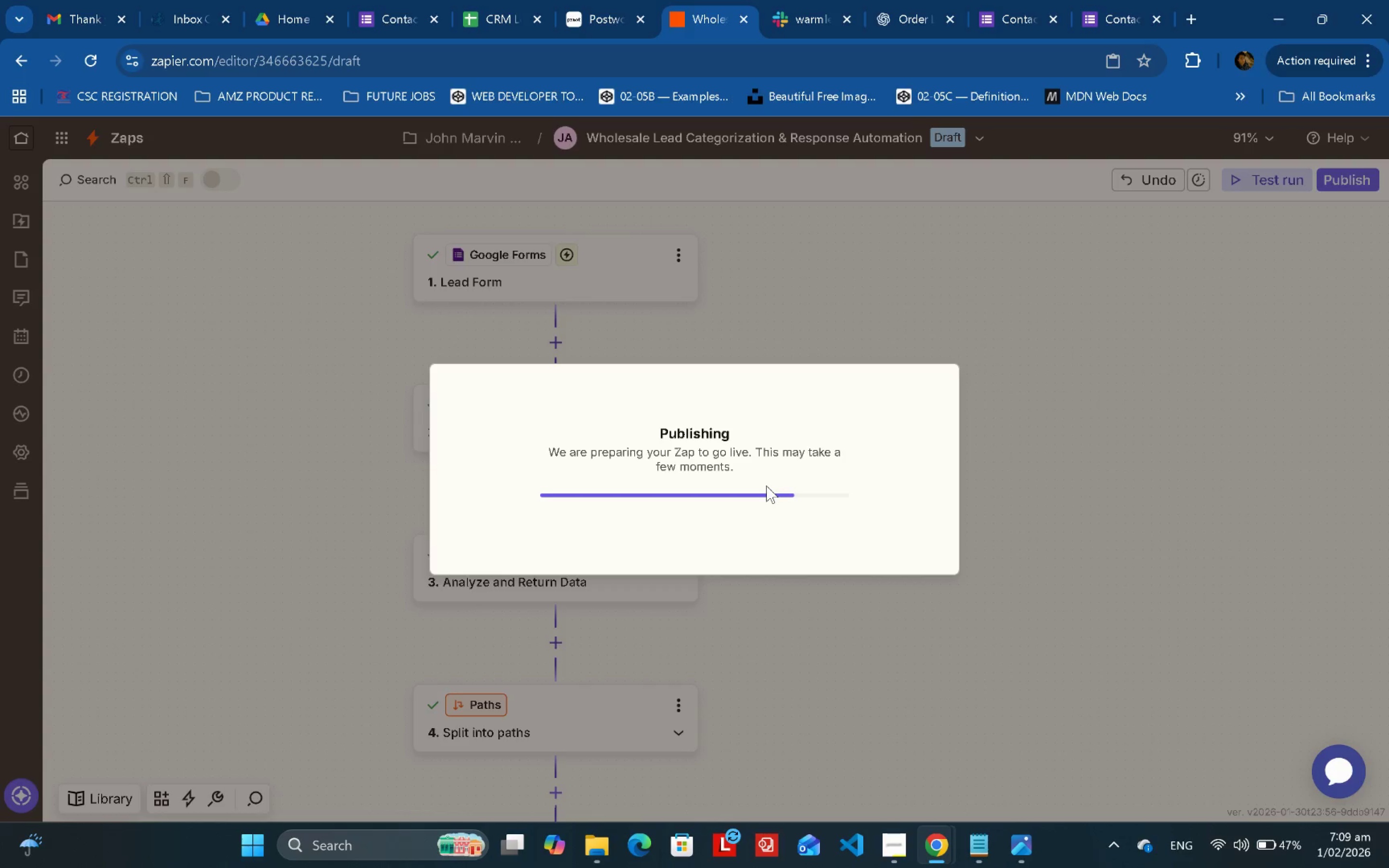 
left_click([974, 345])
 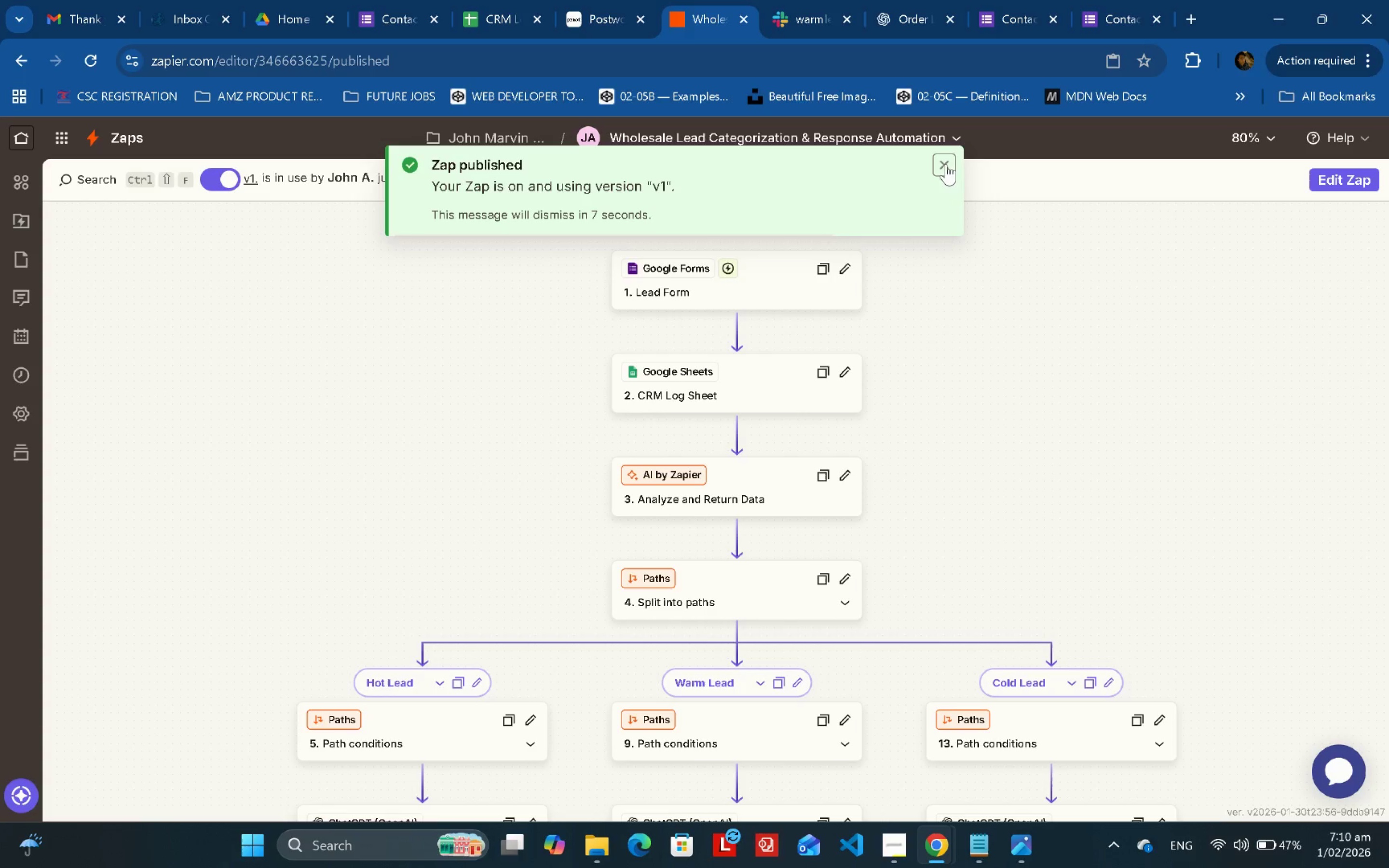 
left_click([945, 163])
 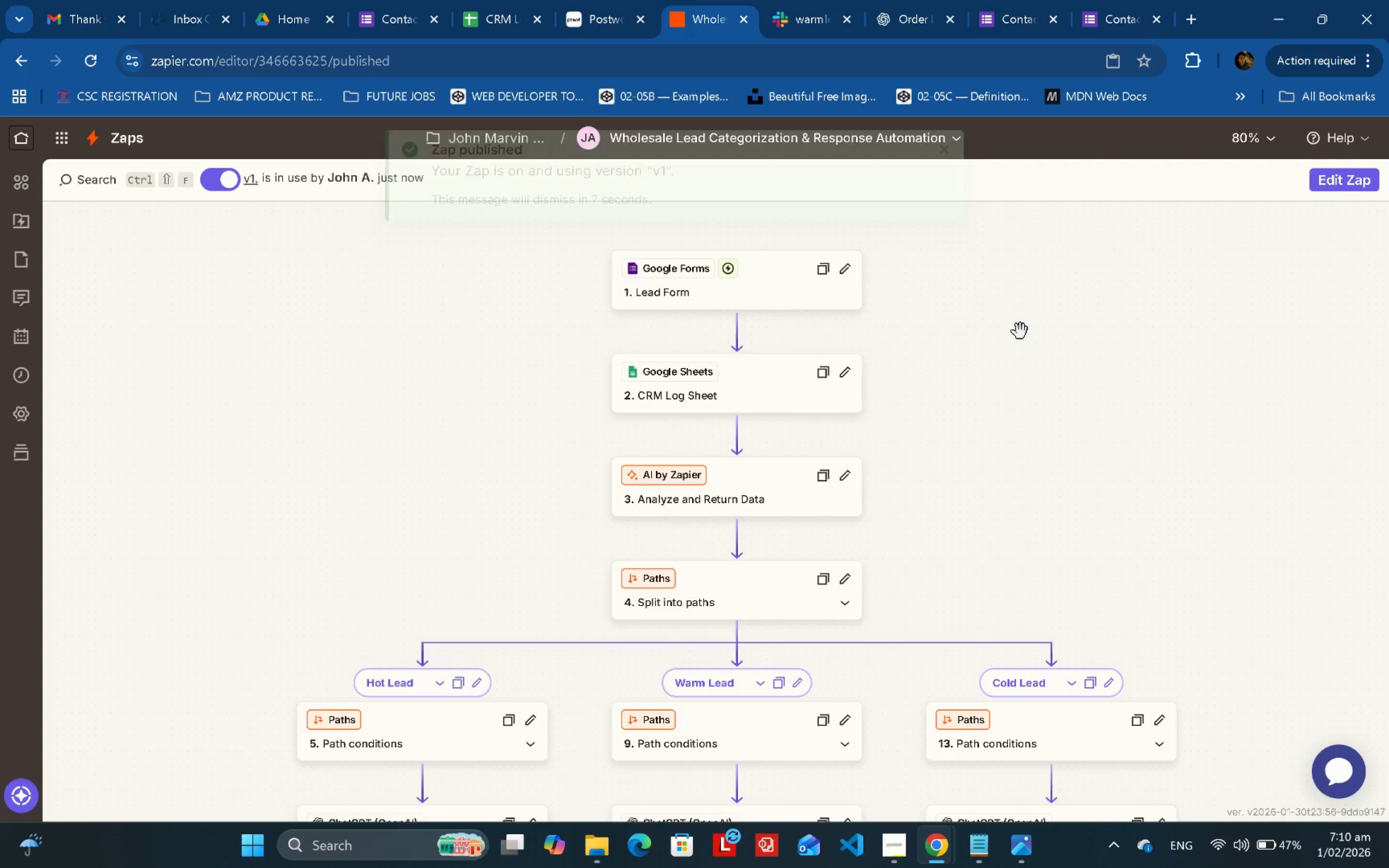 
left_click_drag(start_coordinate=[1020, 331], to_coordinate=[1081, 413])
 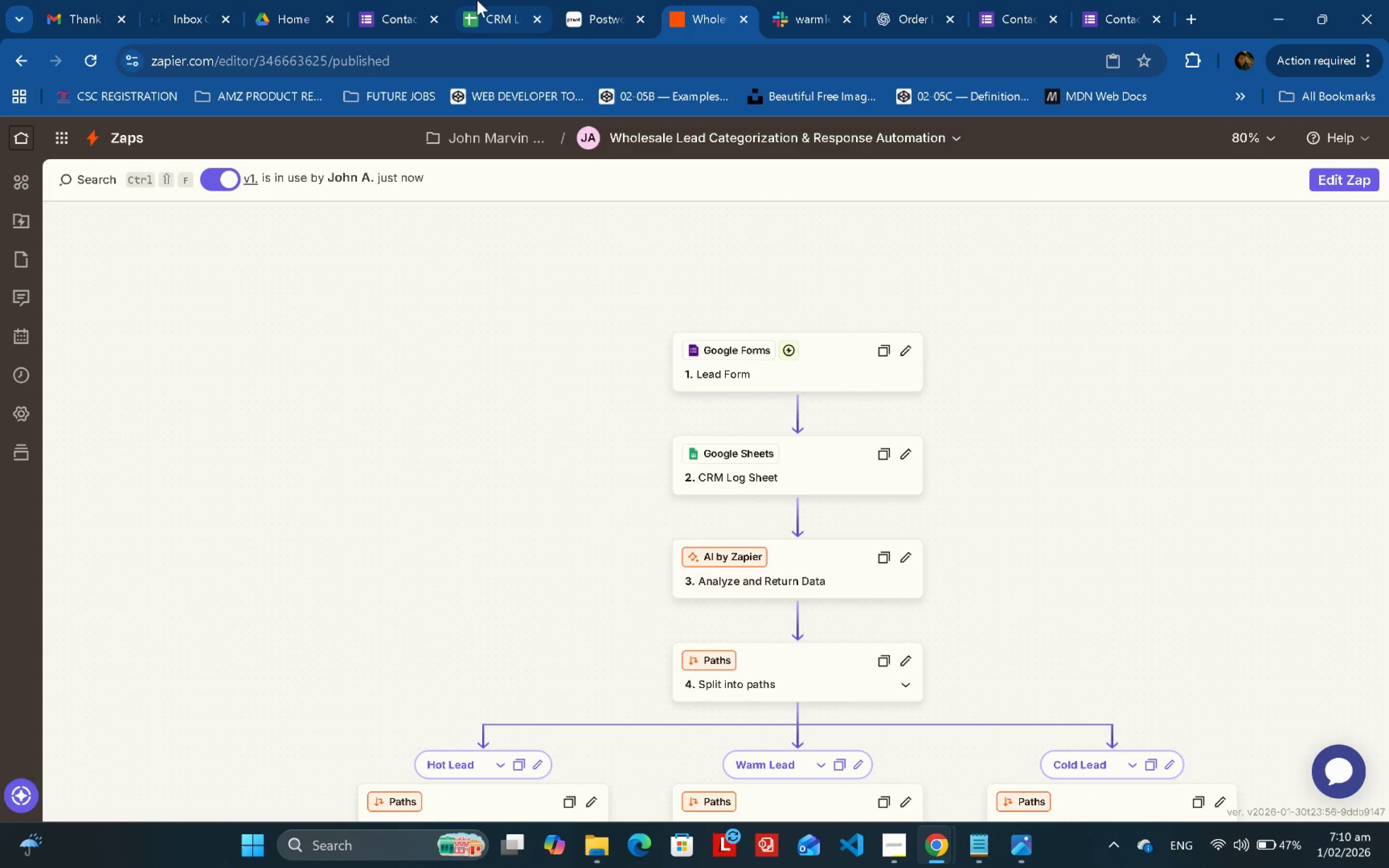 
left_click([494, 0])
 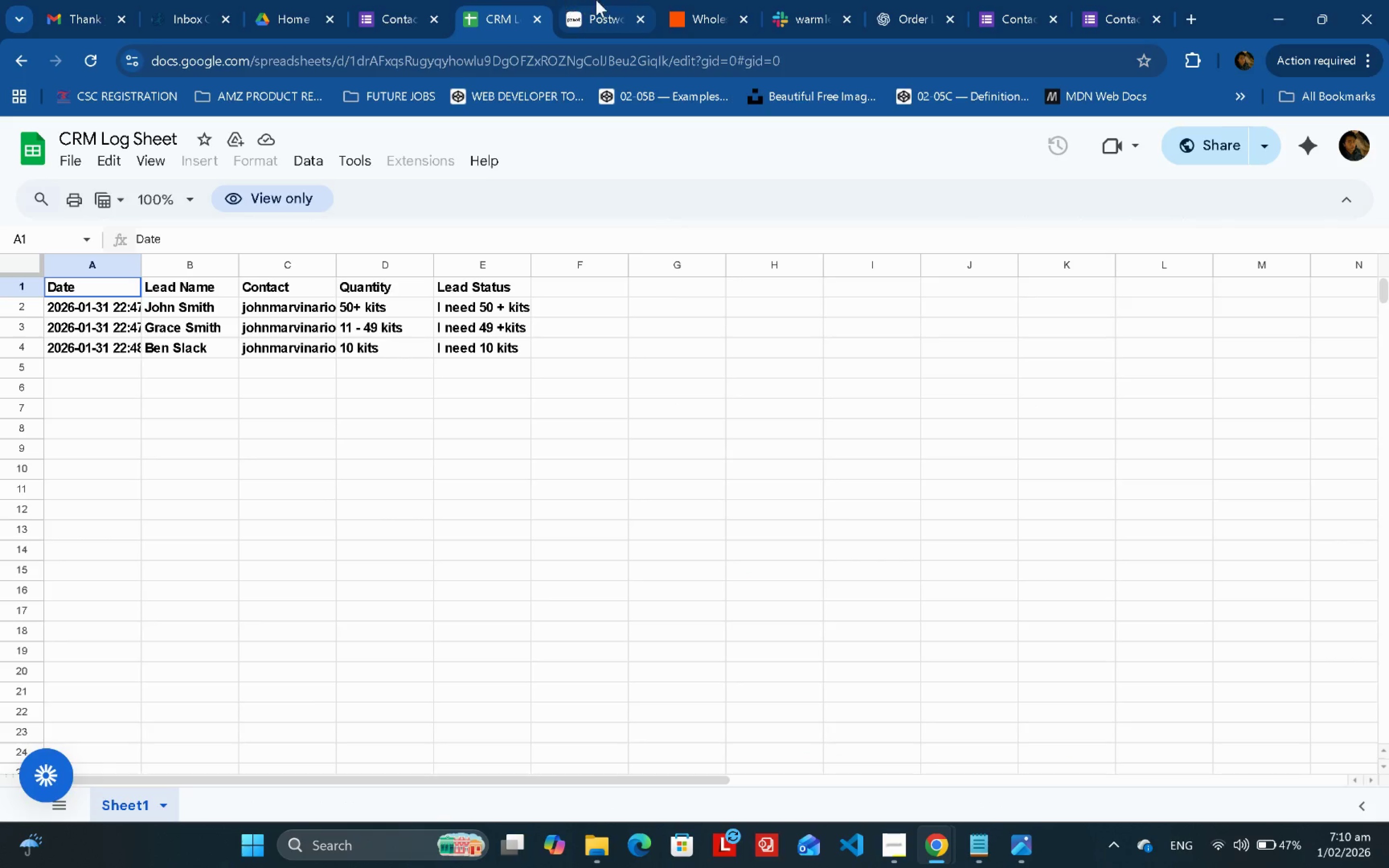 
left_click([425, 0])
 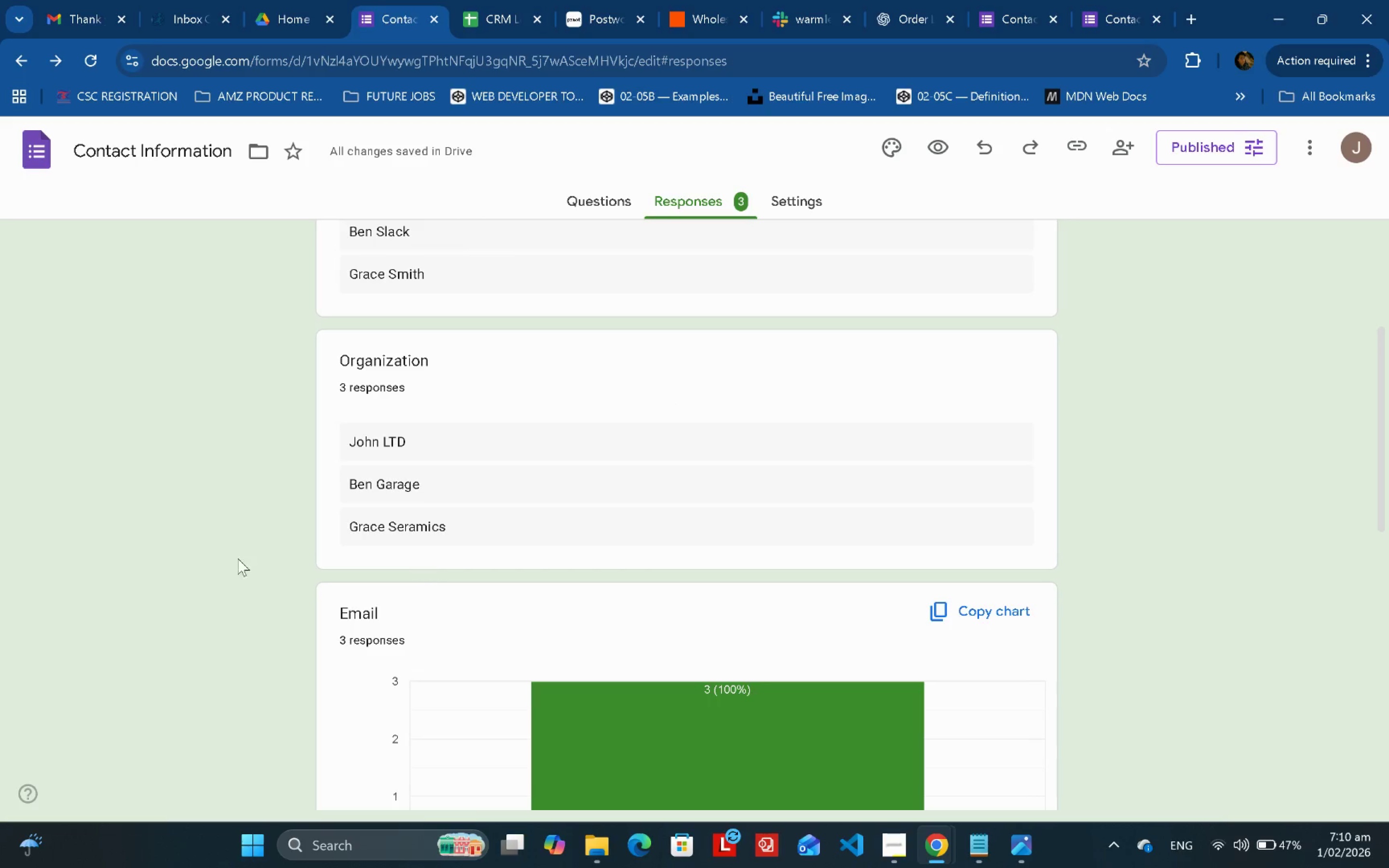 
left_click_drag(start_coordinate=[191, 545], to_coordinate=[193, 543])
 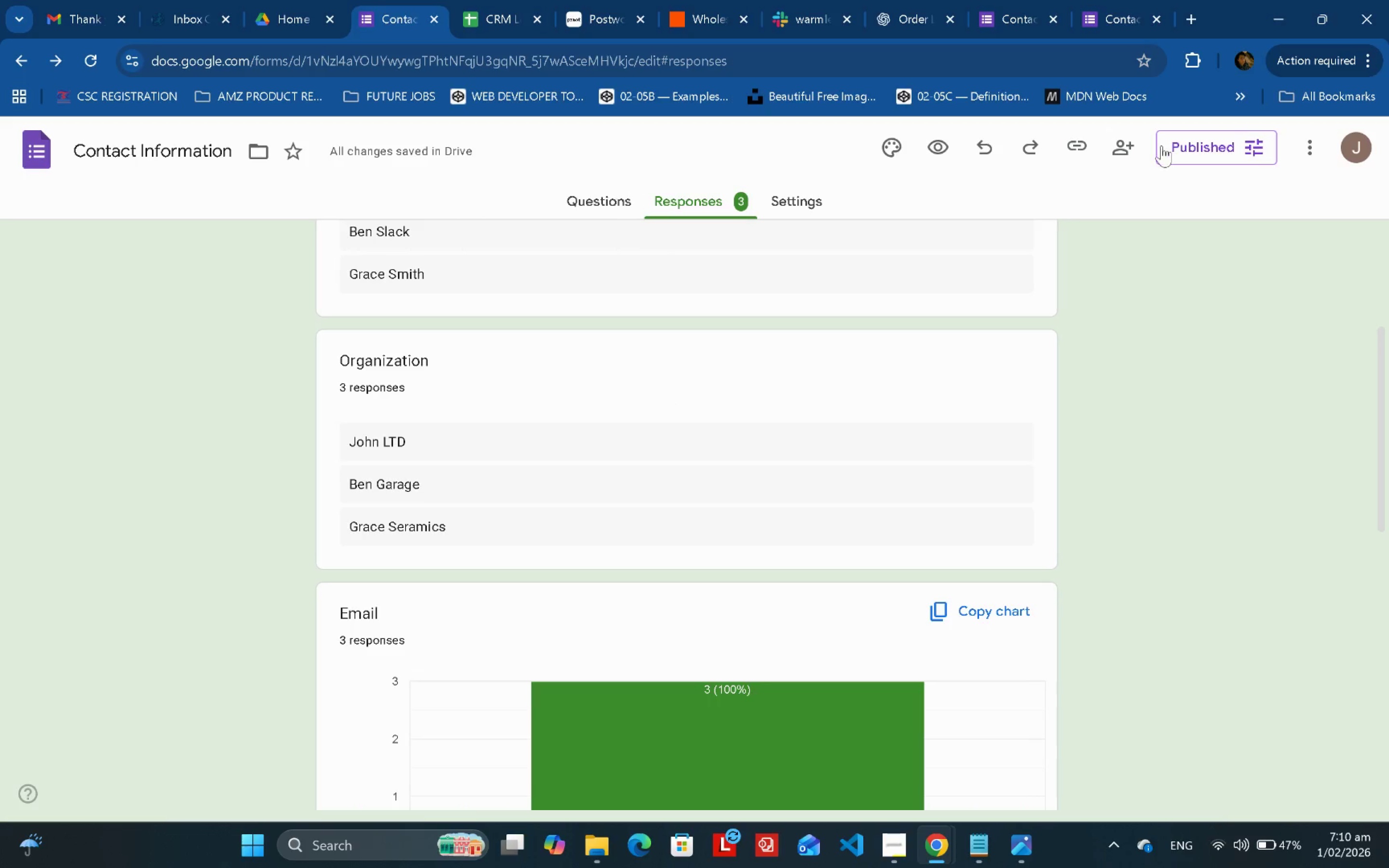 
left_click([1189, 141])
 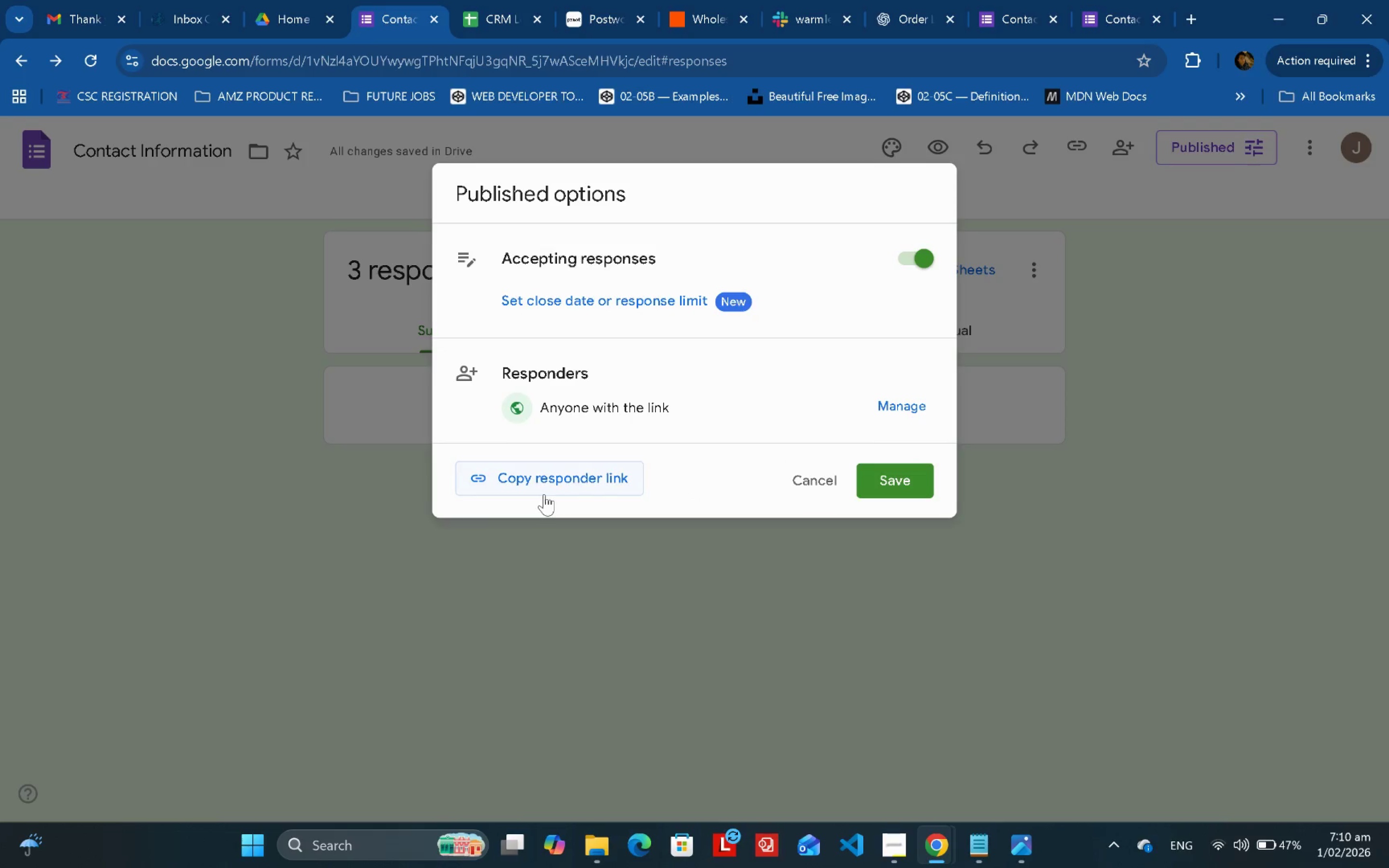 
left_click([545, 489])
 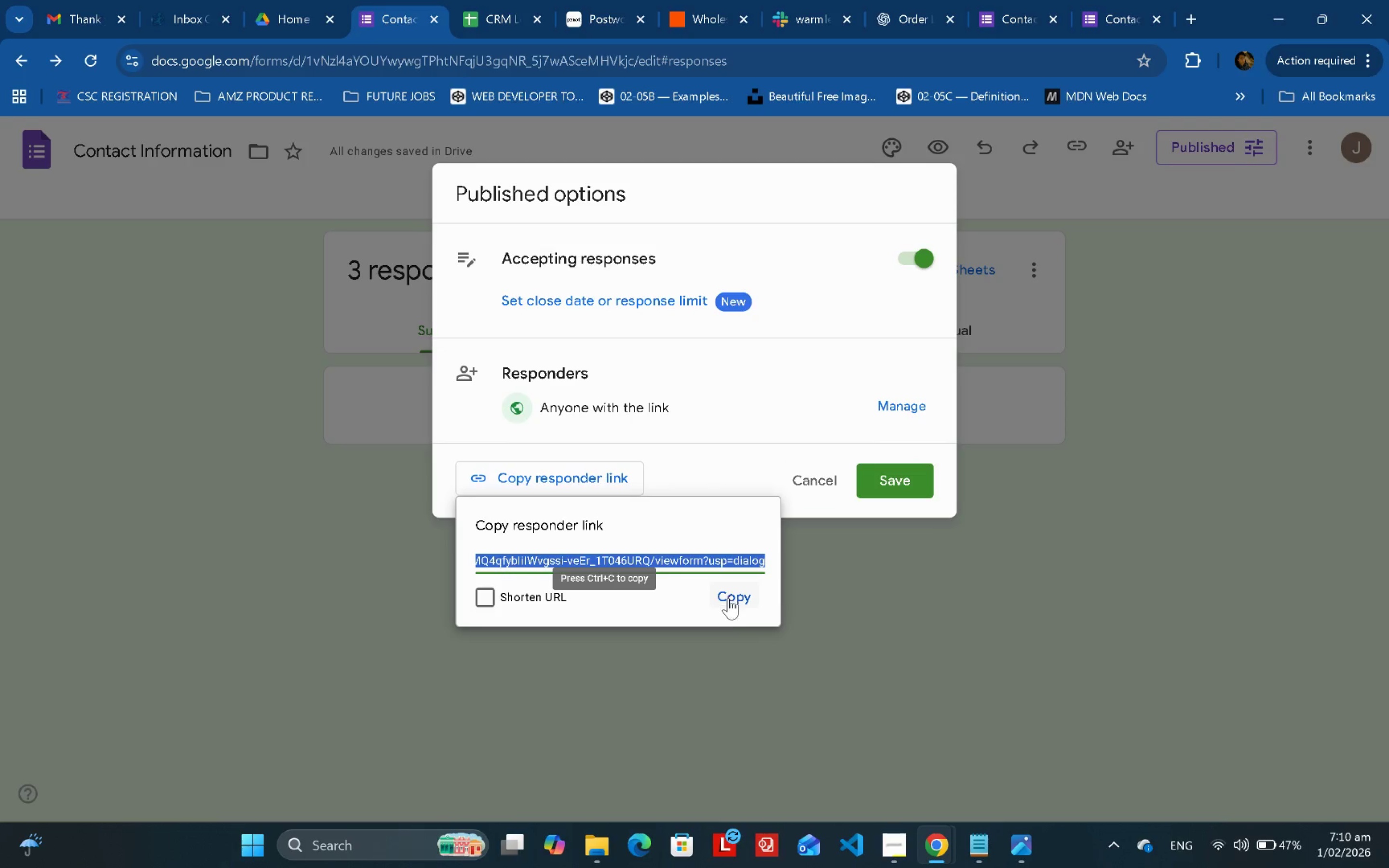 
left_click_drag(start_coordinate=[1151, 511], to_coordinate=[1156, 503])
 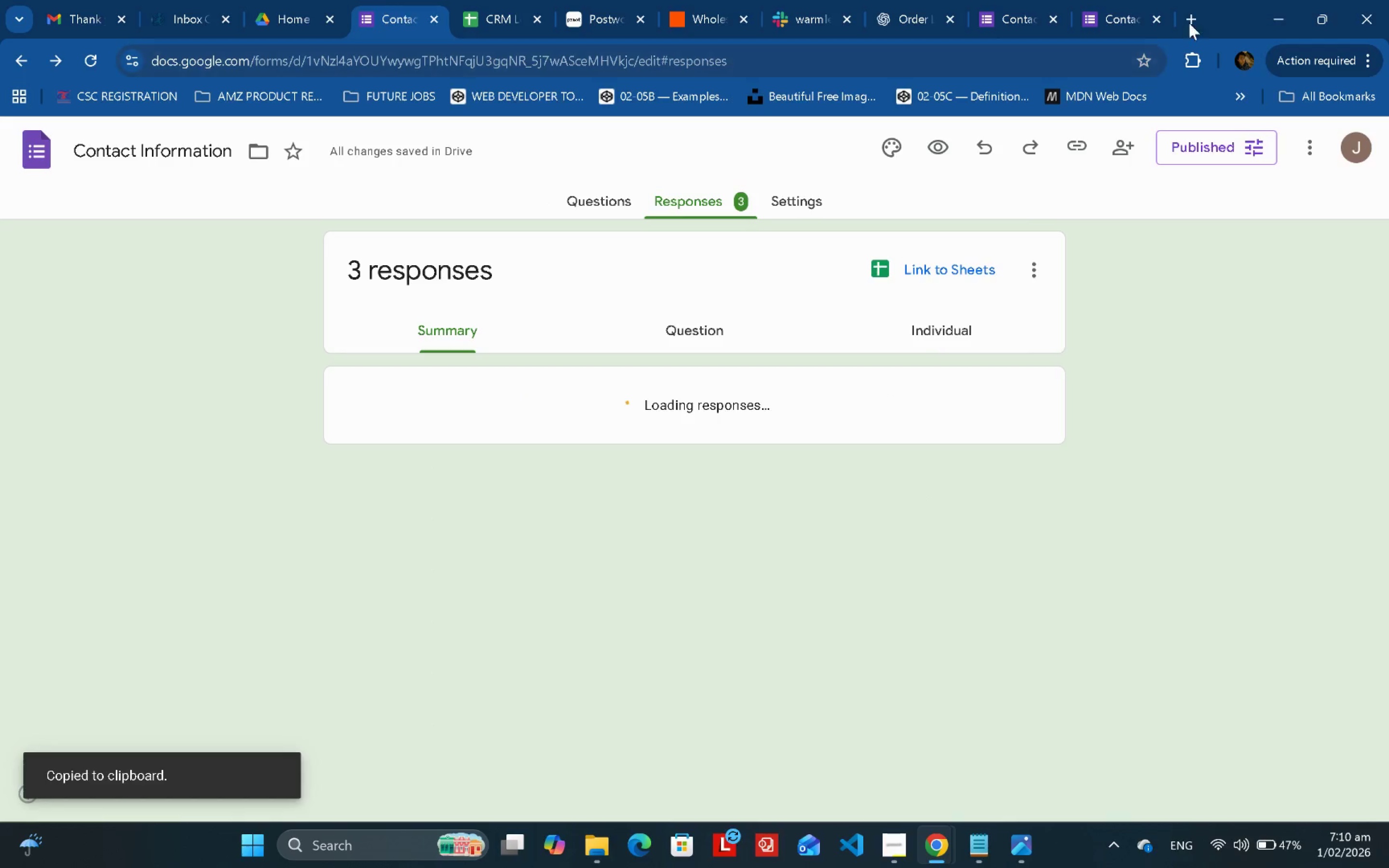 
left_click([1193, 14])
 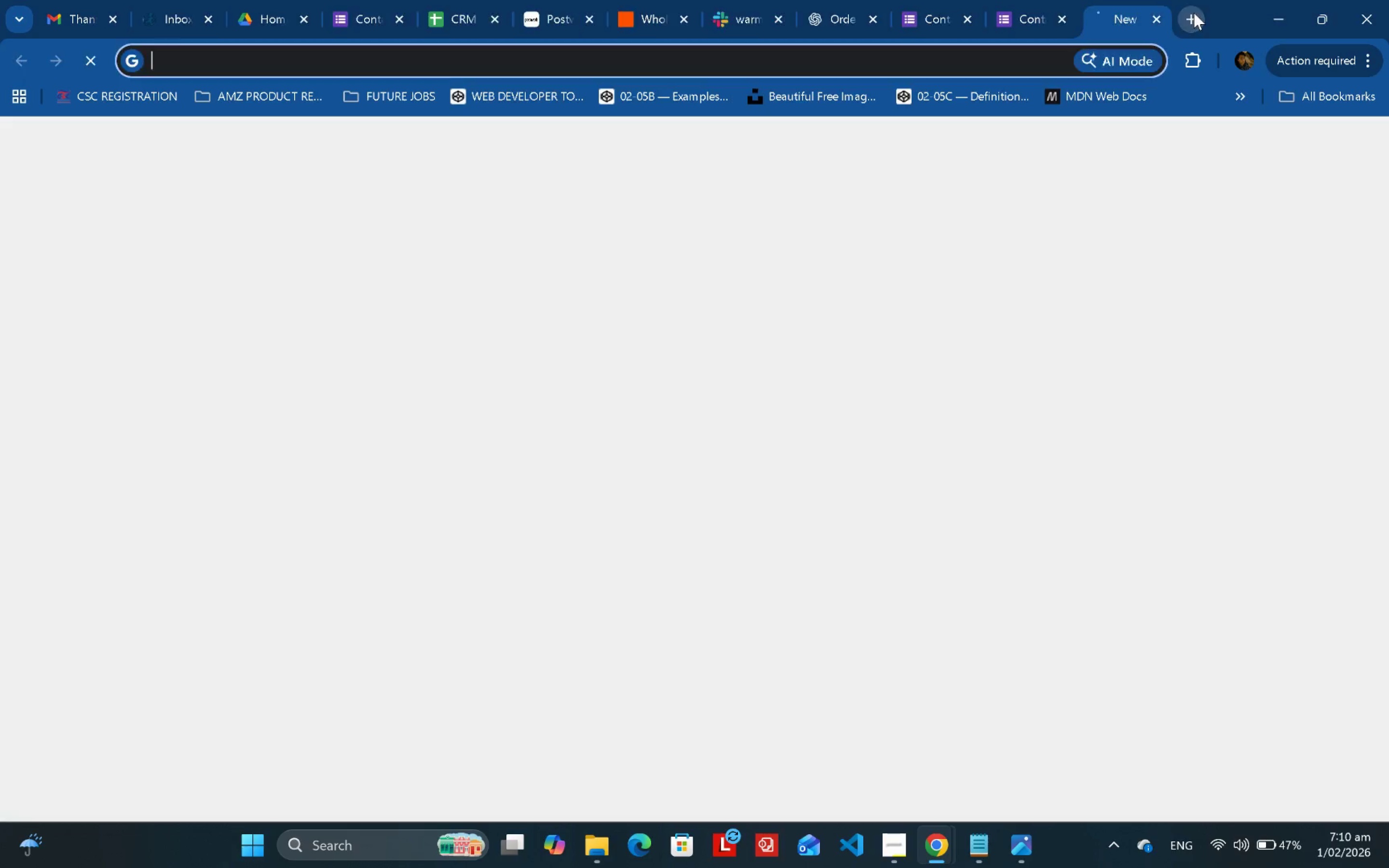 
key(Control+V)
 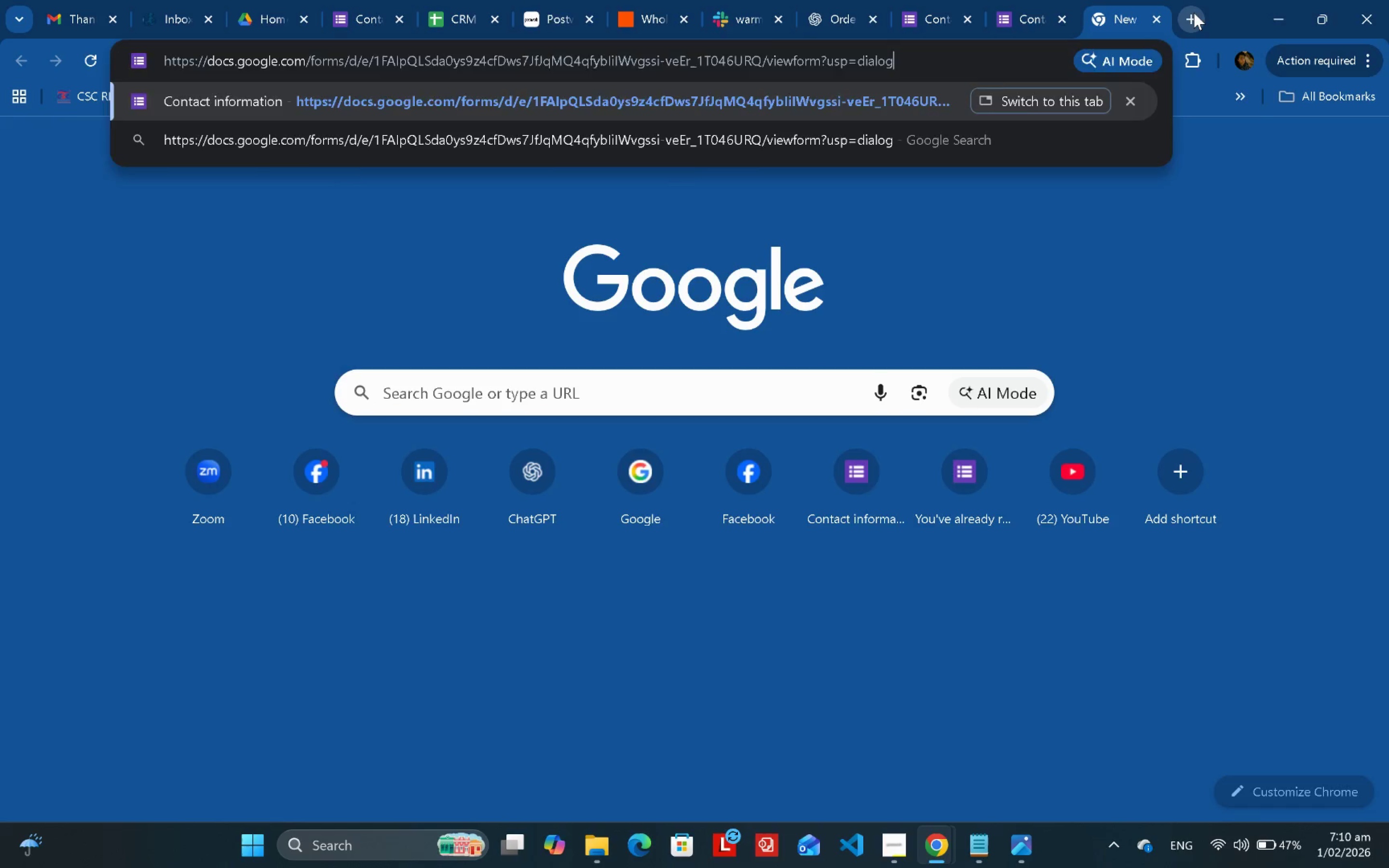 
key(Enter)
 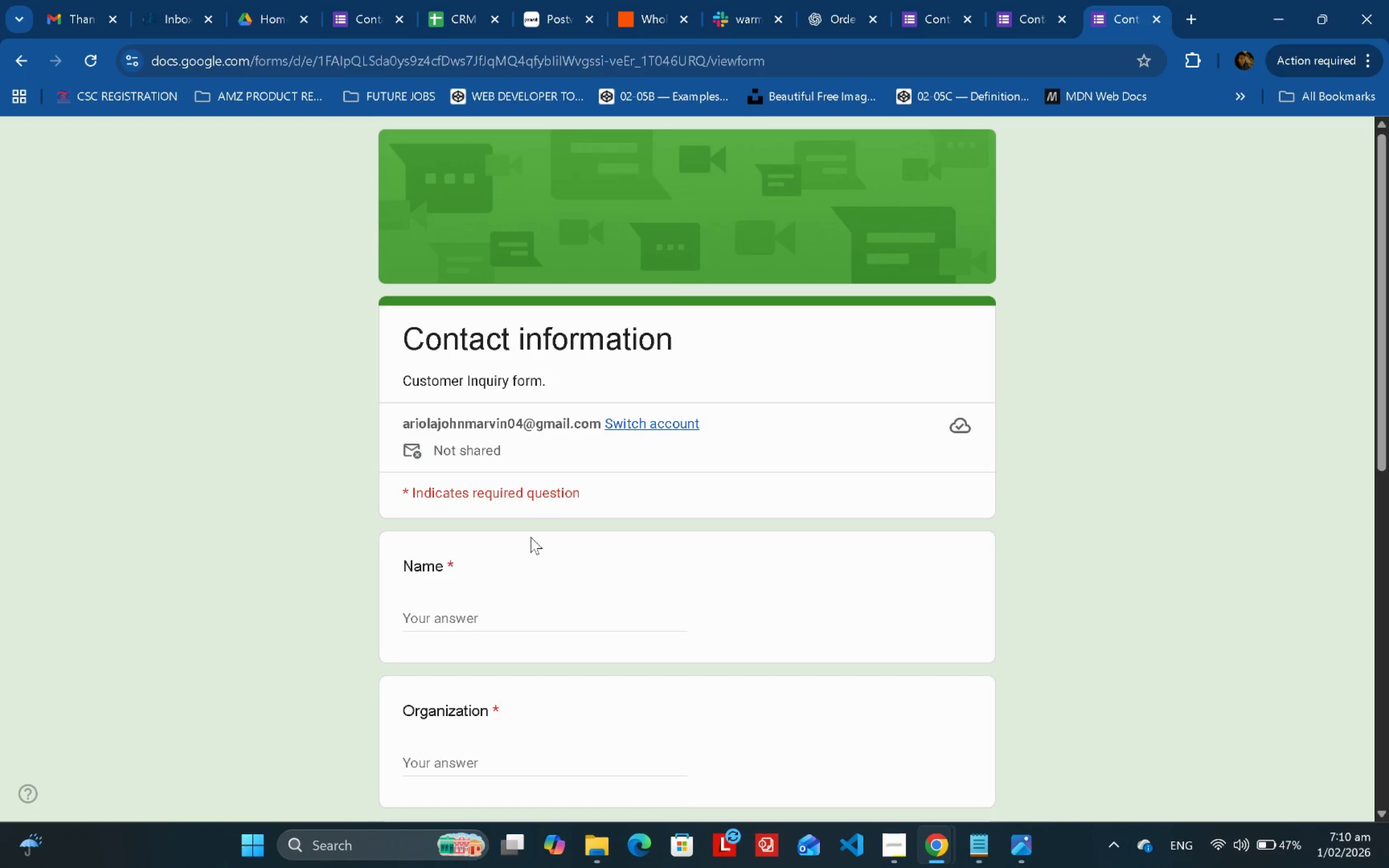 
left_click([505, 621])
 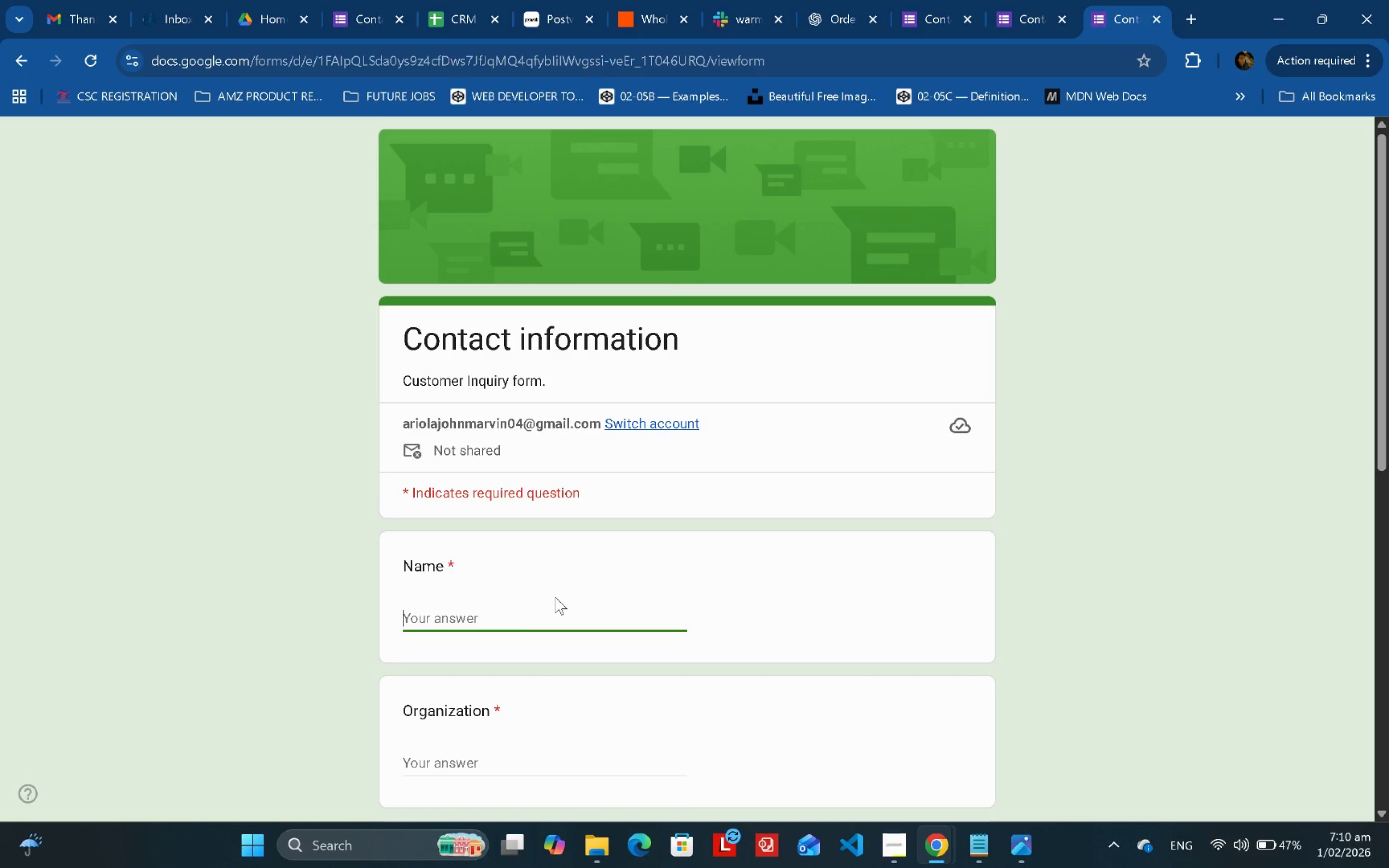 
type(Herman Just)
 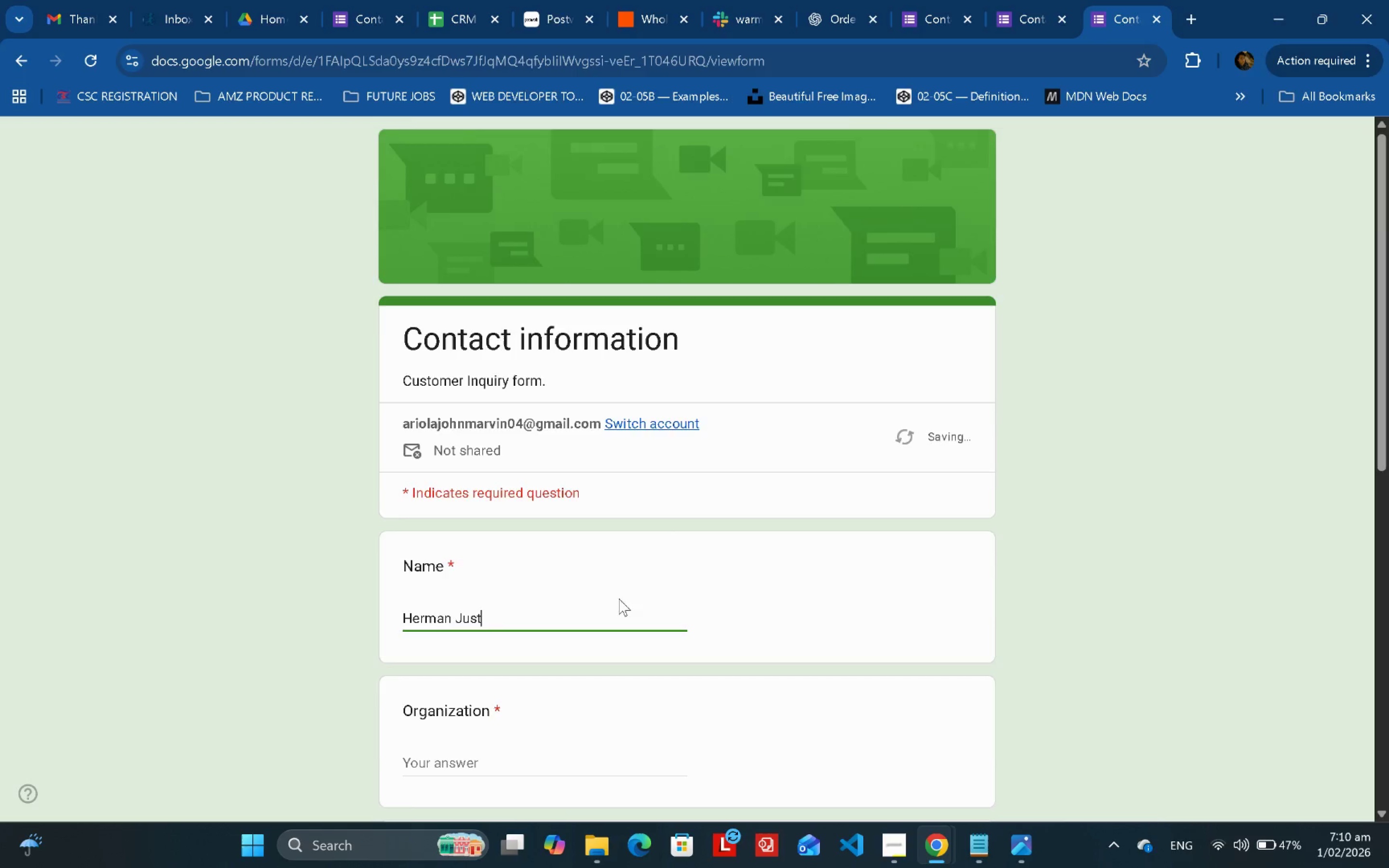 
scroll: coordinate [627, 591], scroll_direction: down, amount: 2.0
 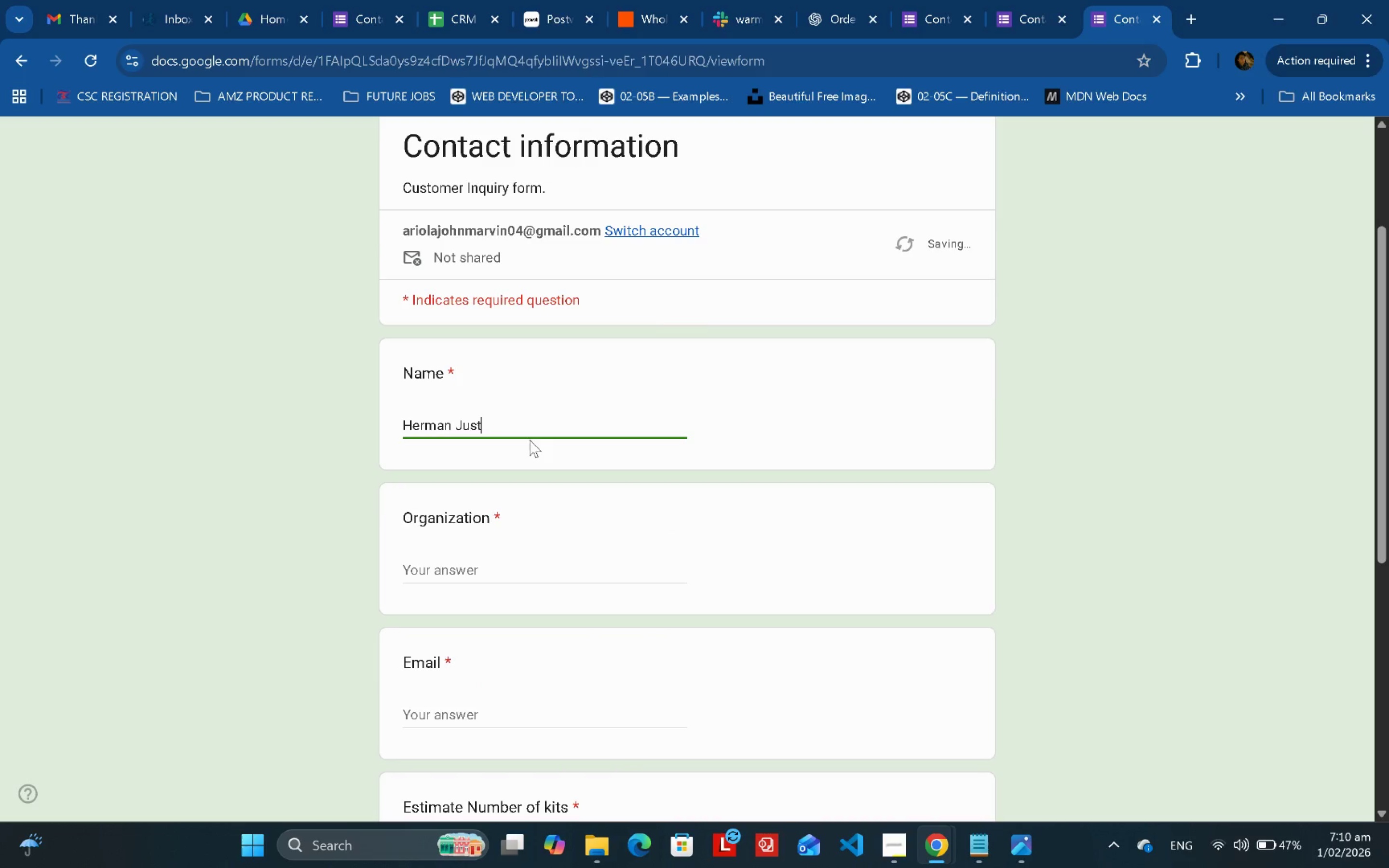 
key(E)
 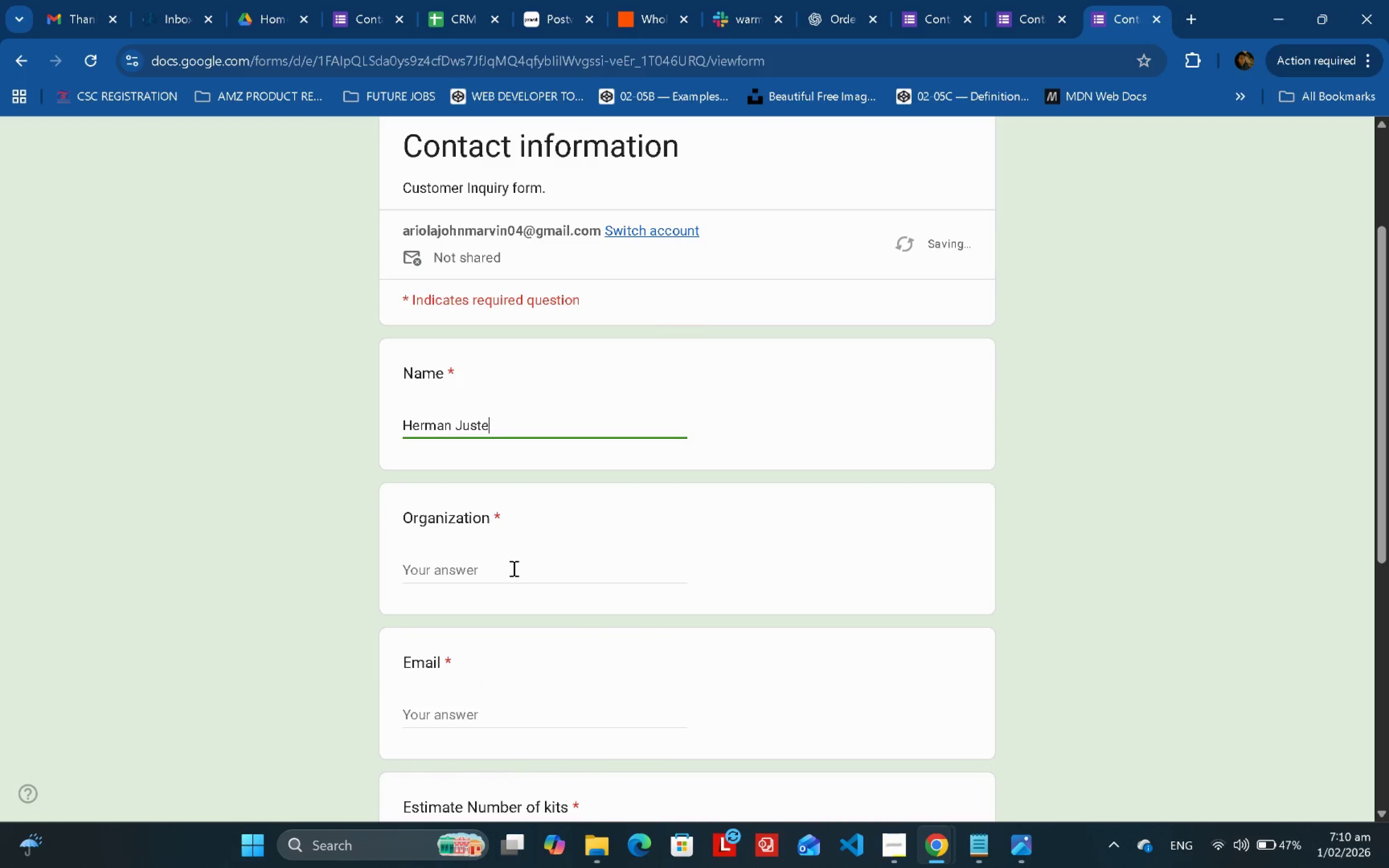 
left_click([514, 568])
 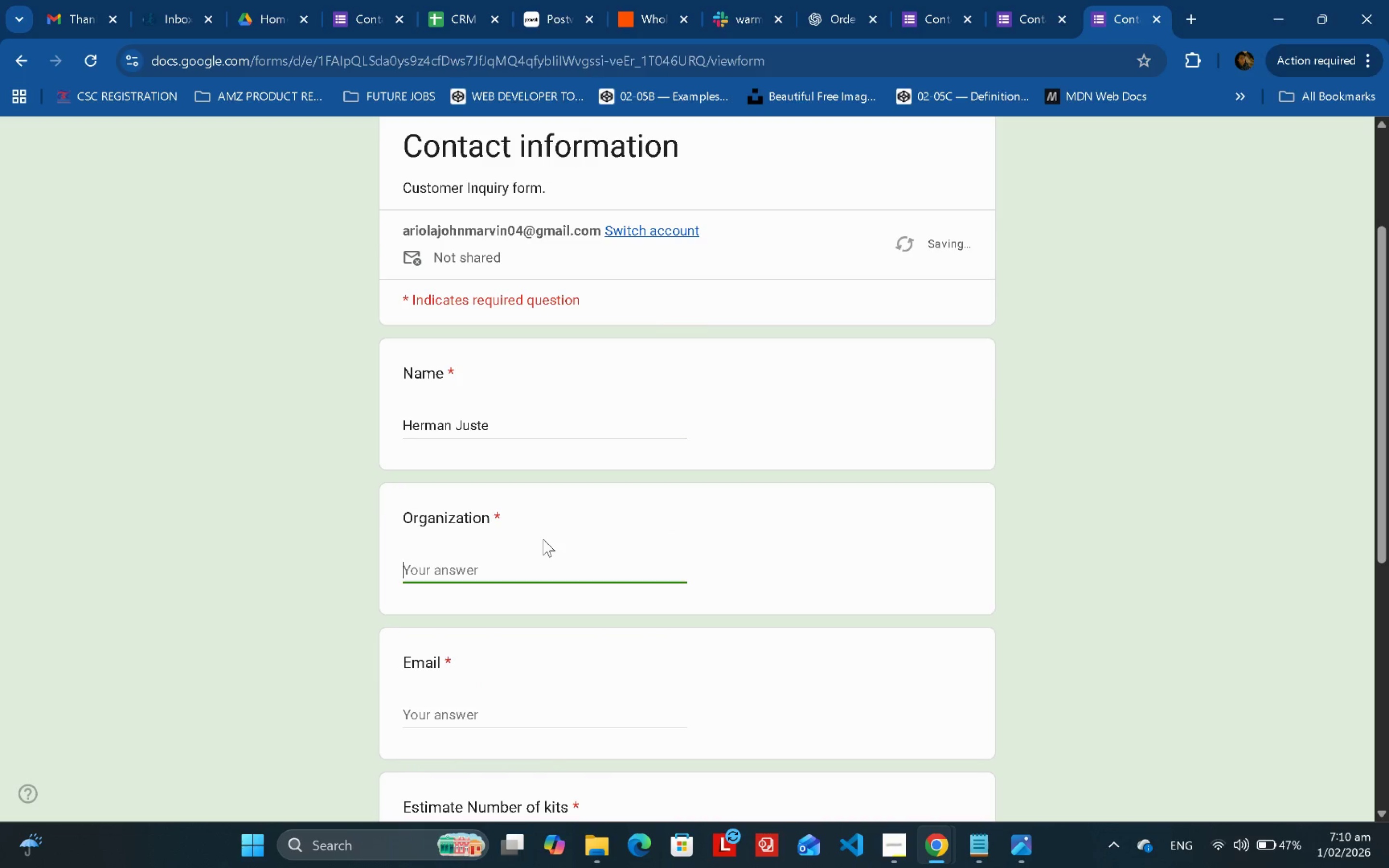 
hold_key(key=ShiftLeft, duration=0.57)
 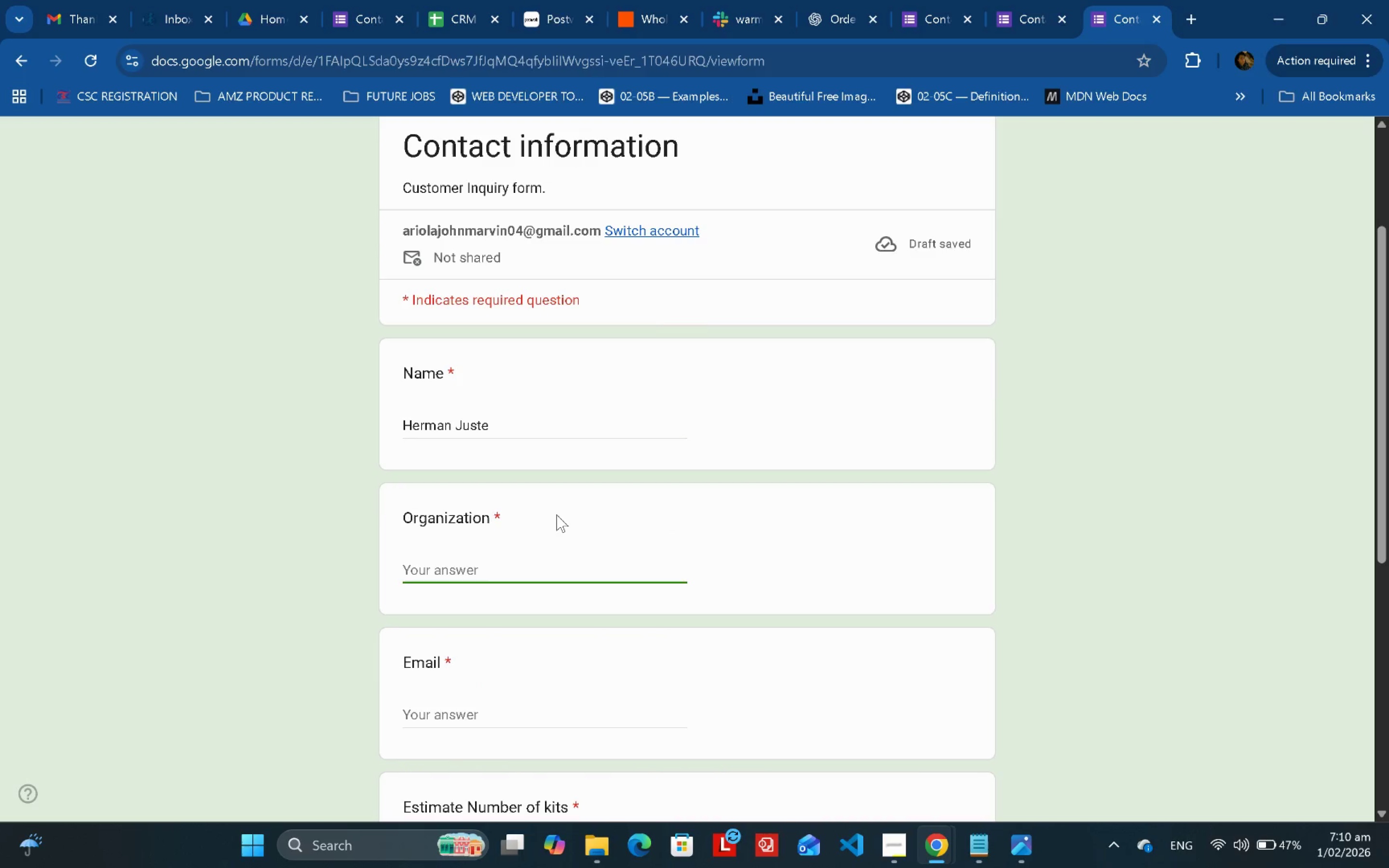 
type(Hera)
key(Backspace)
type(man Cermaics)
key(Backspace)
key(Backspace)
key(Backspace)
key(Backspace)
key(Backspace)
type(amics)
 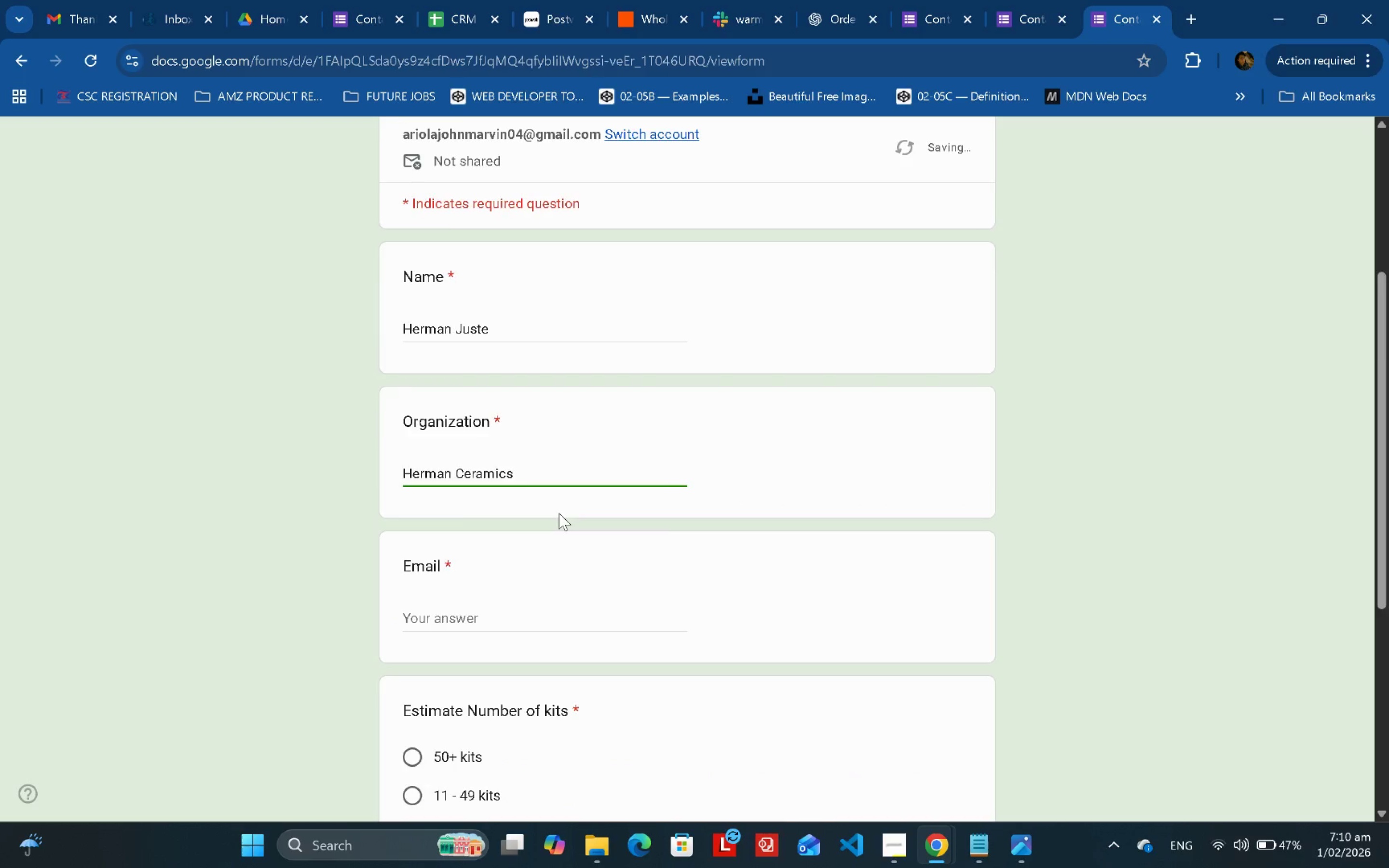 
scroll: coordinate [559, 513], scroll_direction: down, amount: 3.0
 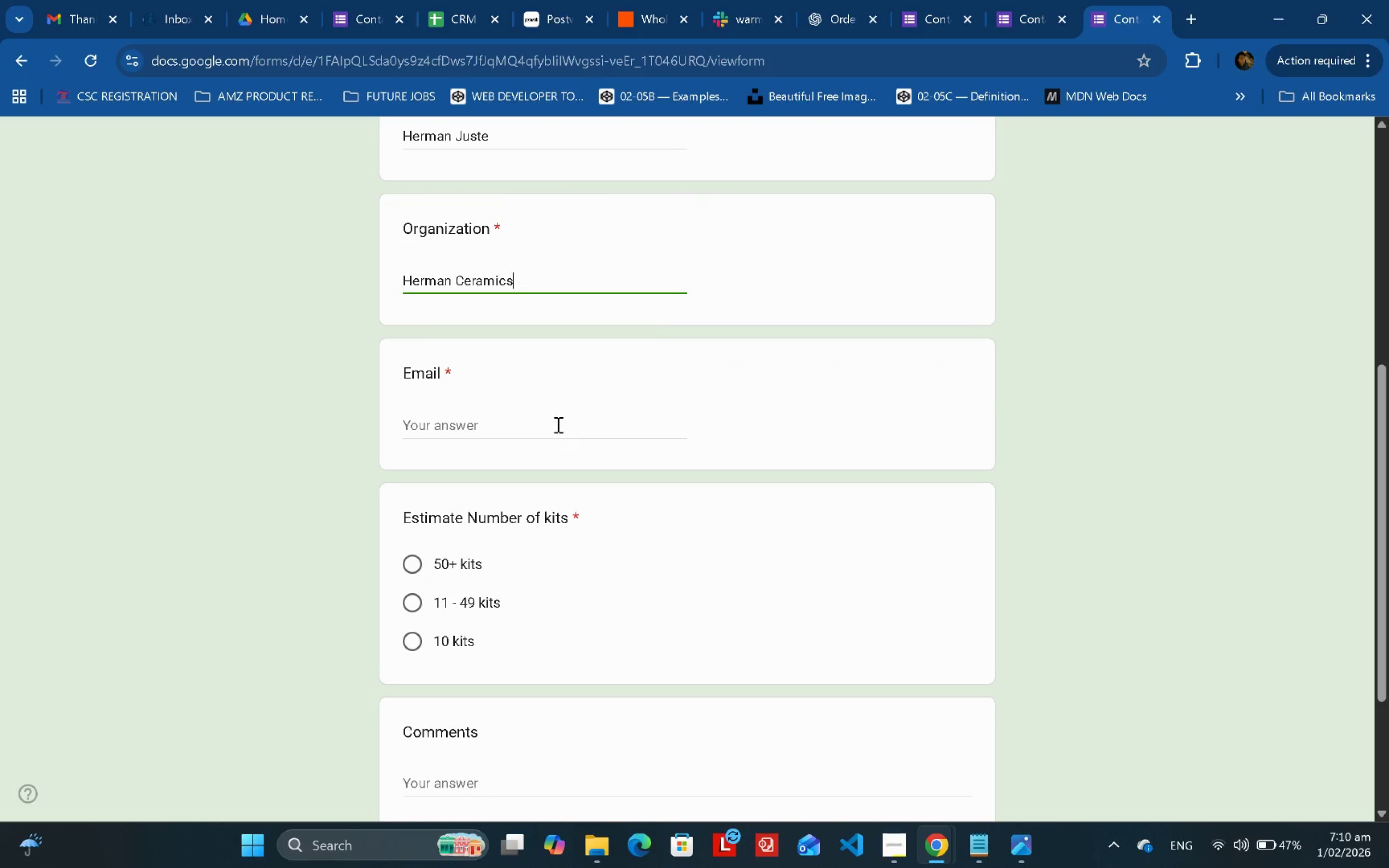 
left_click([557, 424])
 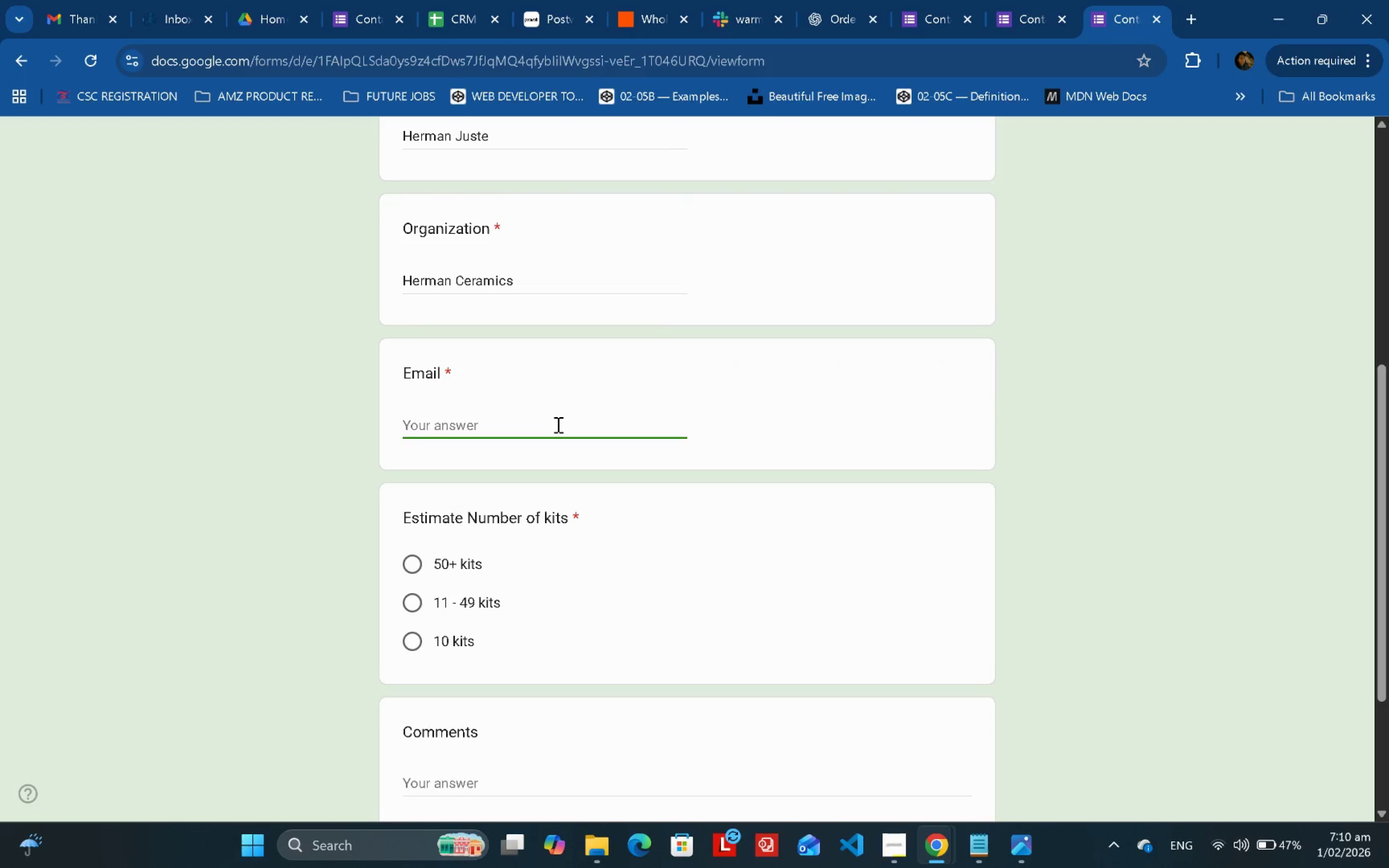 
type(kk)
key(Backspace)
key(Backspace)
key(Backspace)
type(johnam)
key(Backspace)
key(Backspace)
type(marvin0)
key(Backspace)
type(ariola77@gmail.com)
 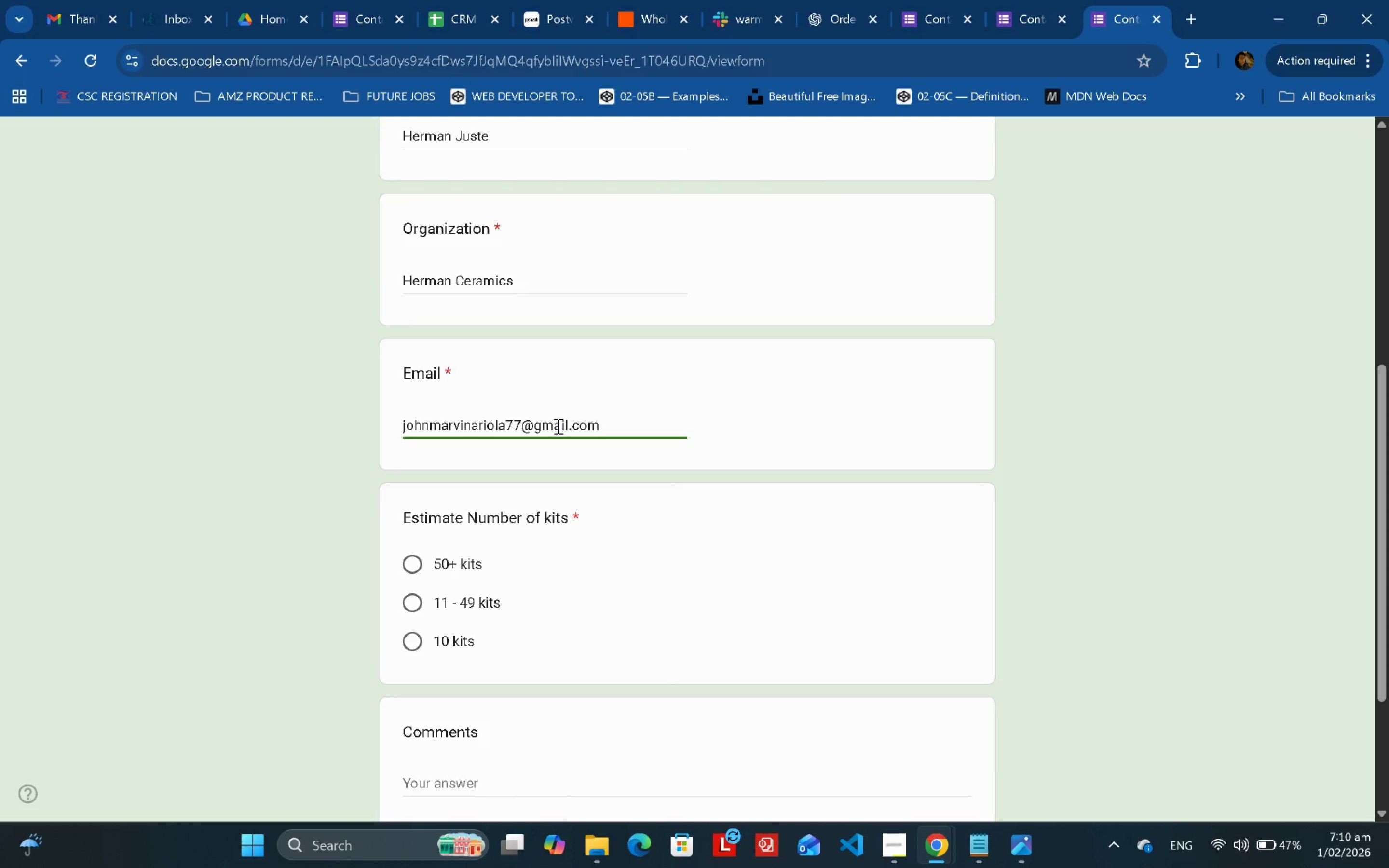 
scroll: coordinate [557, 427], scroll_direction: down, amount: 2.0
 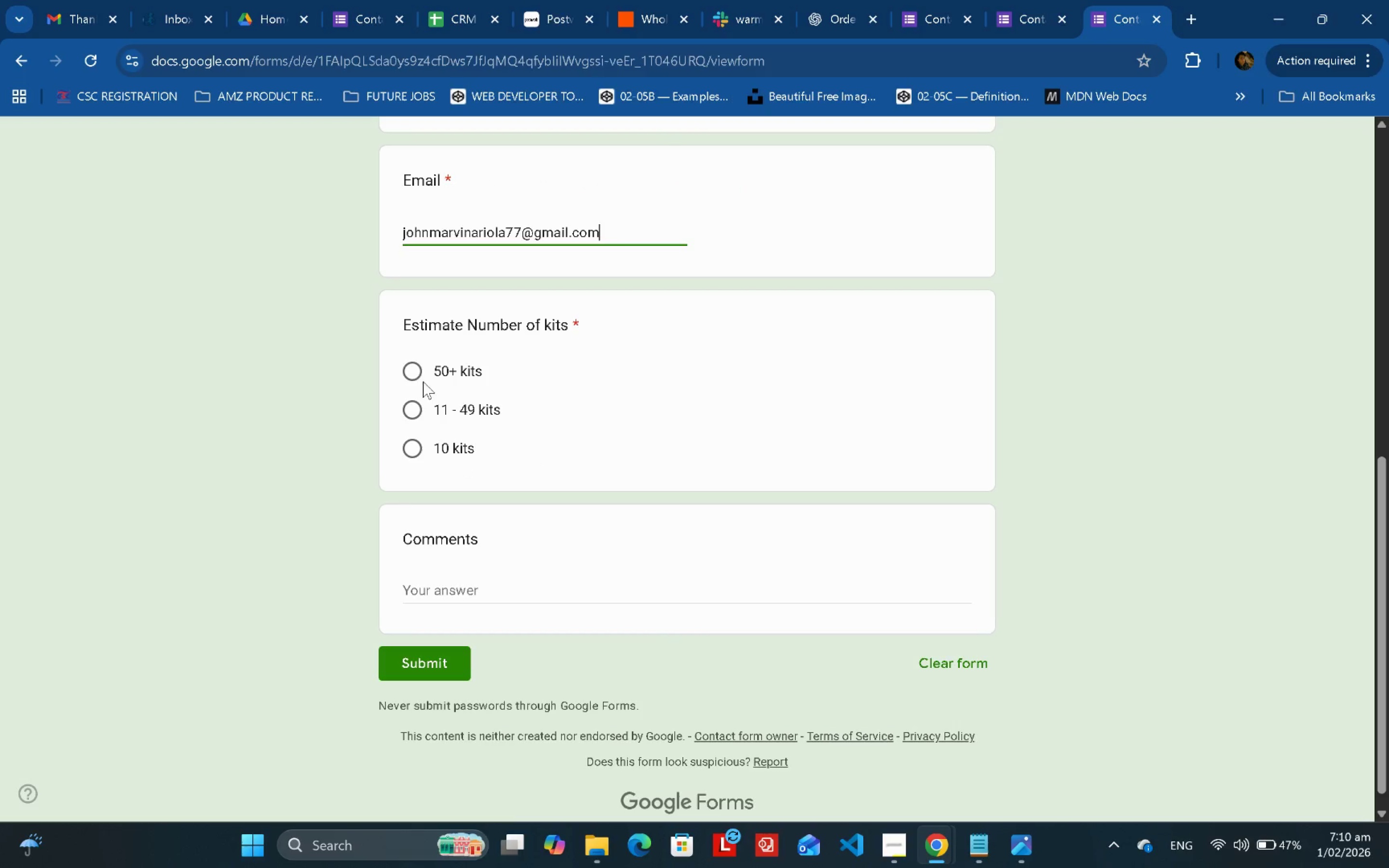 
left_click([415, 369])
 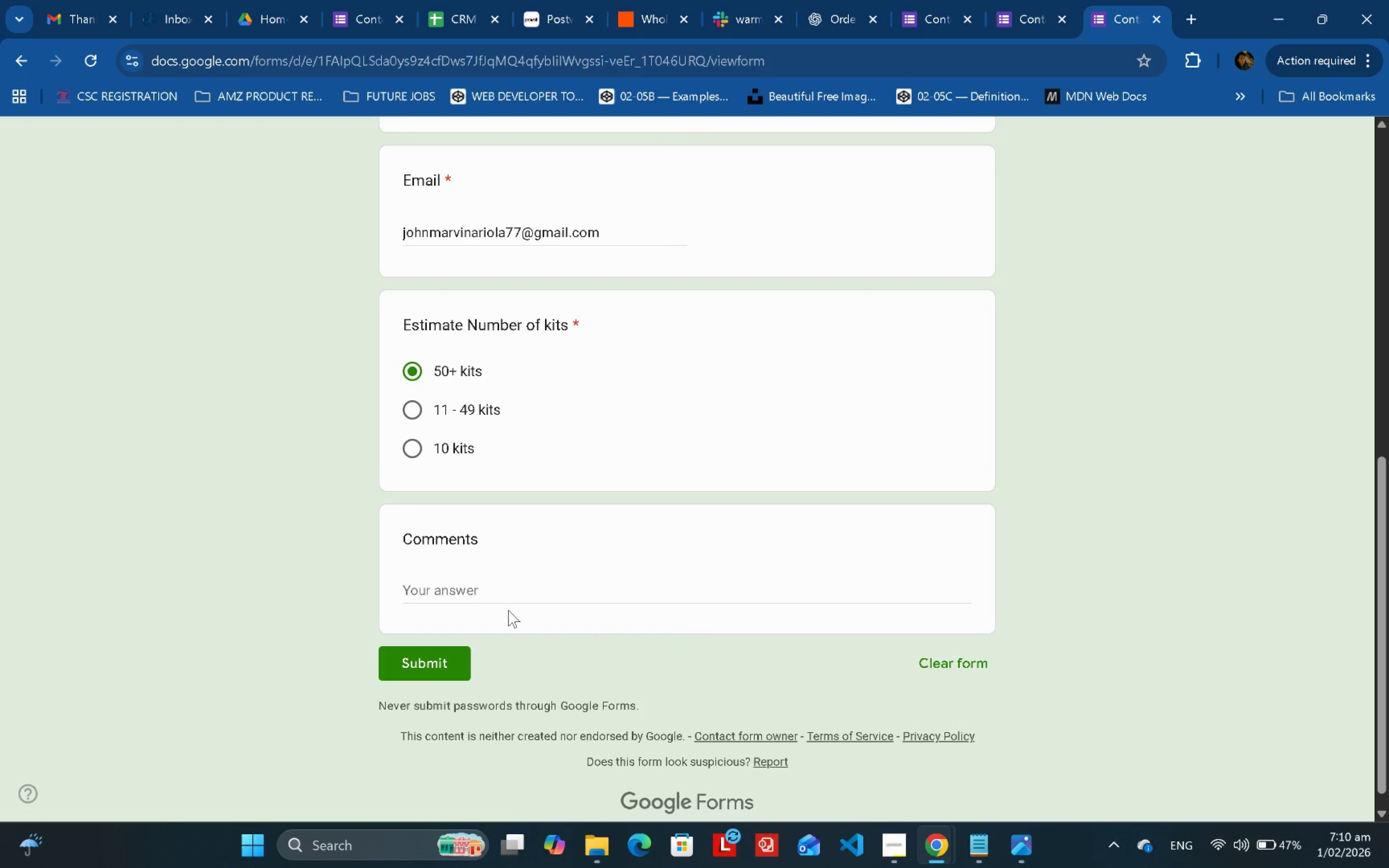 
left_click([514, 590])
 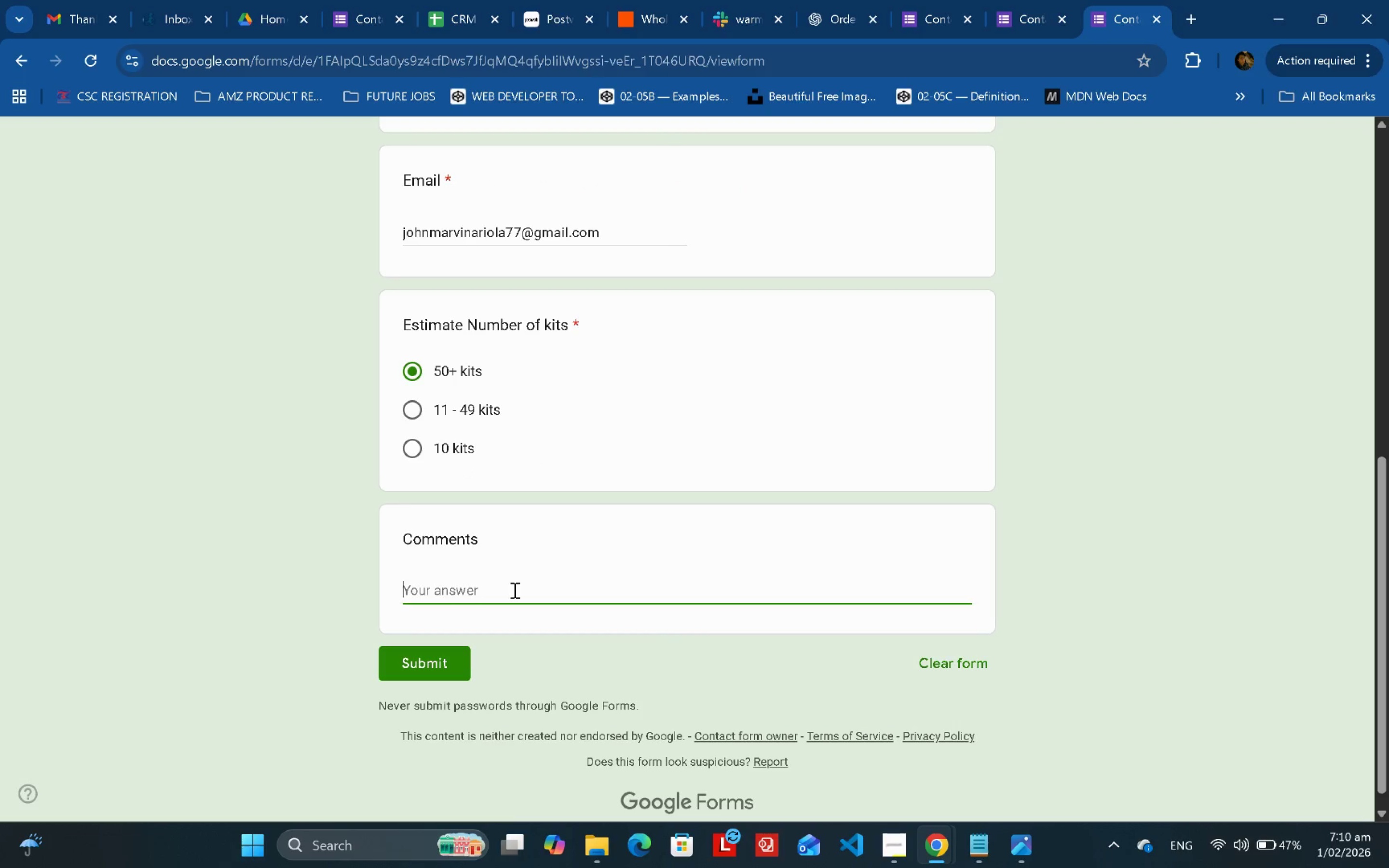 
type(Hi Ine)
key(Backspace)
key(Backspace)
type( need 50+ ktis ceramics for my house opening)
 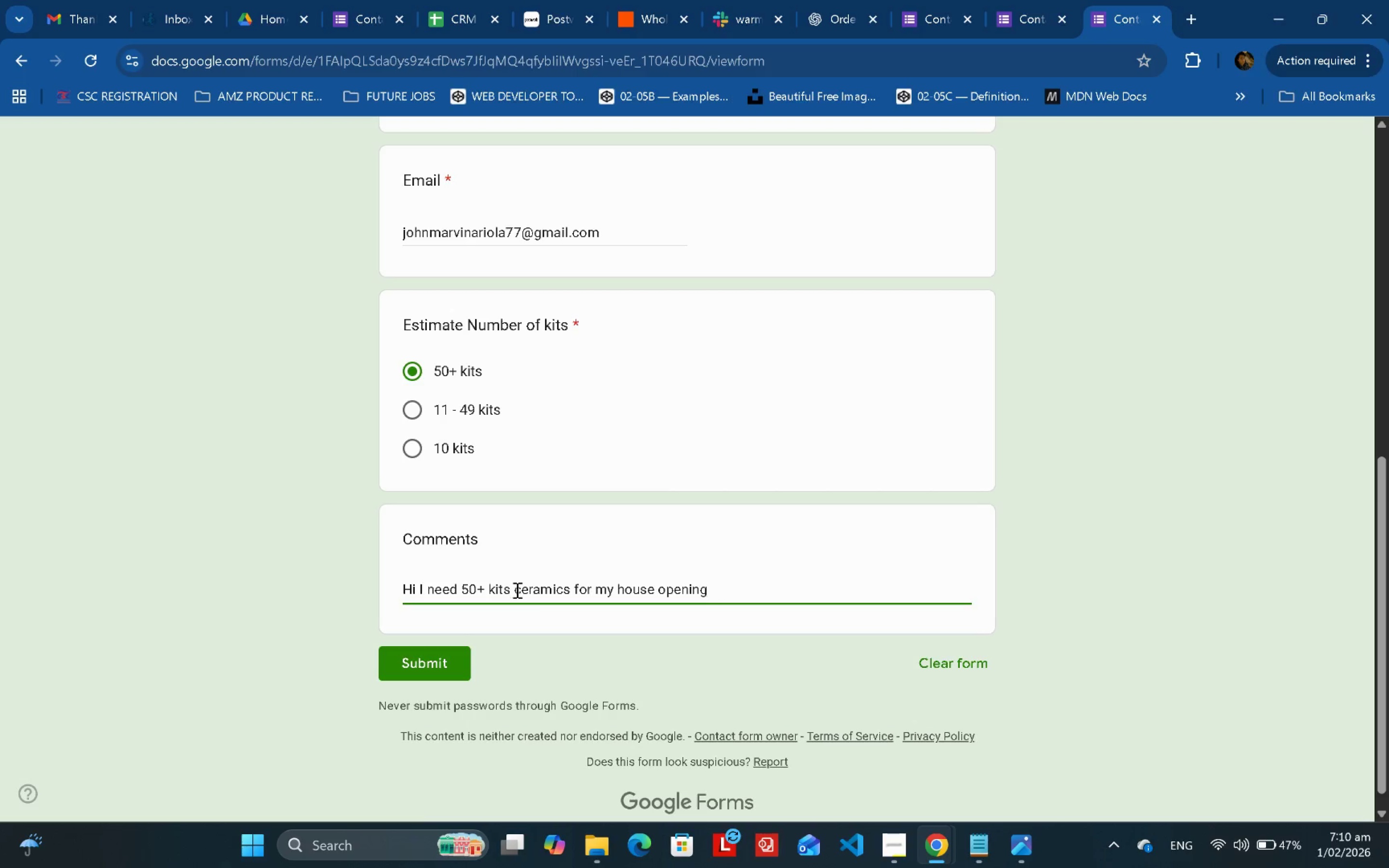 
left_click([421, 653])
 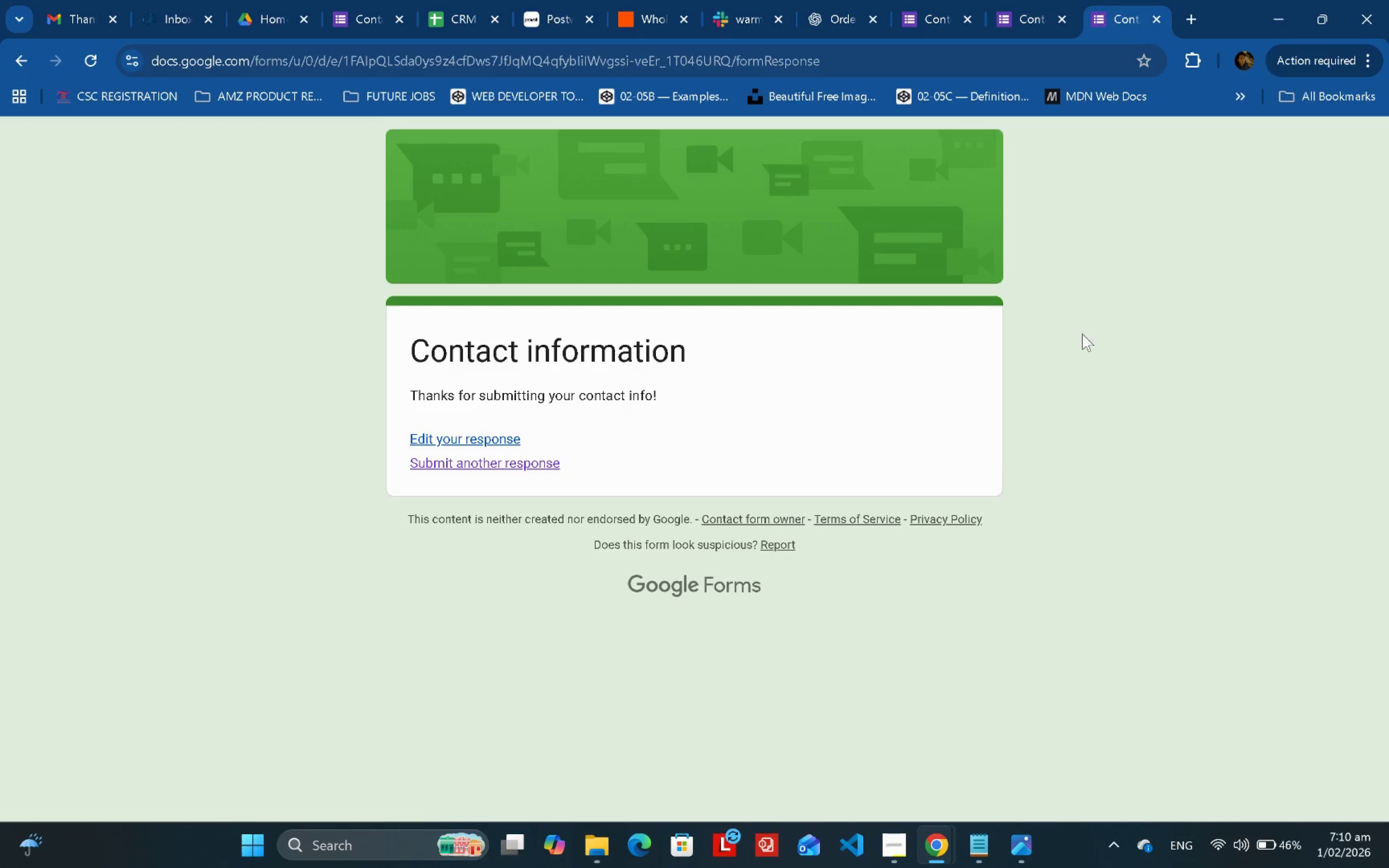 
left_click([1083, 286])
 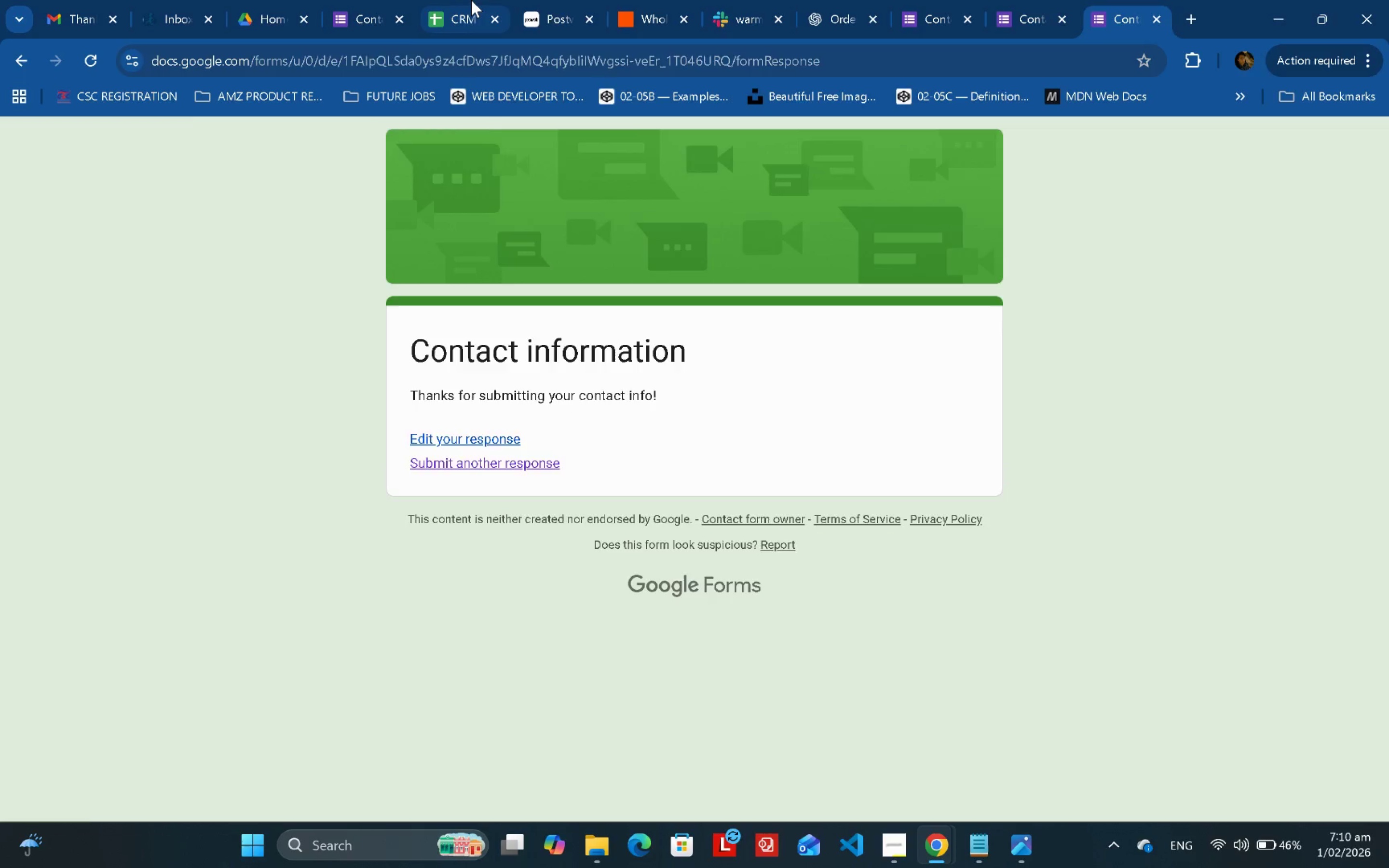 
left_click([471, 0])
 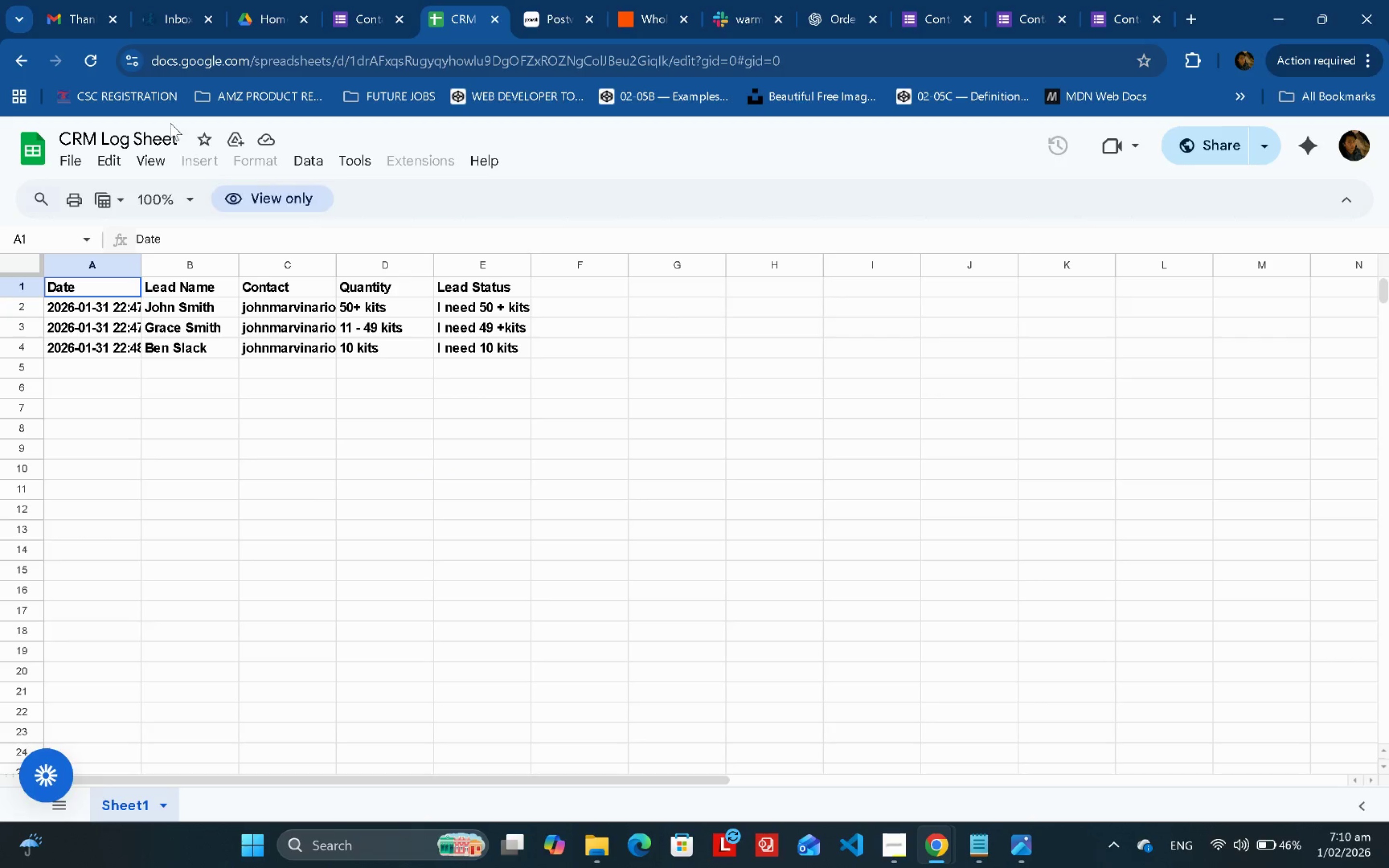 
left_click([98, 60])
 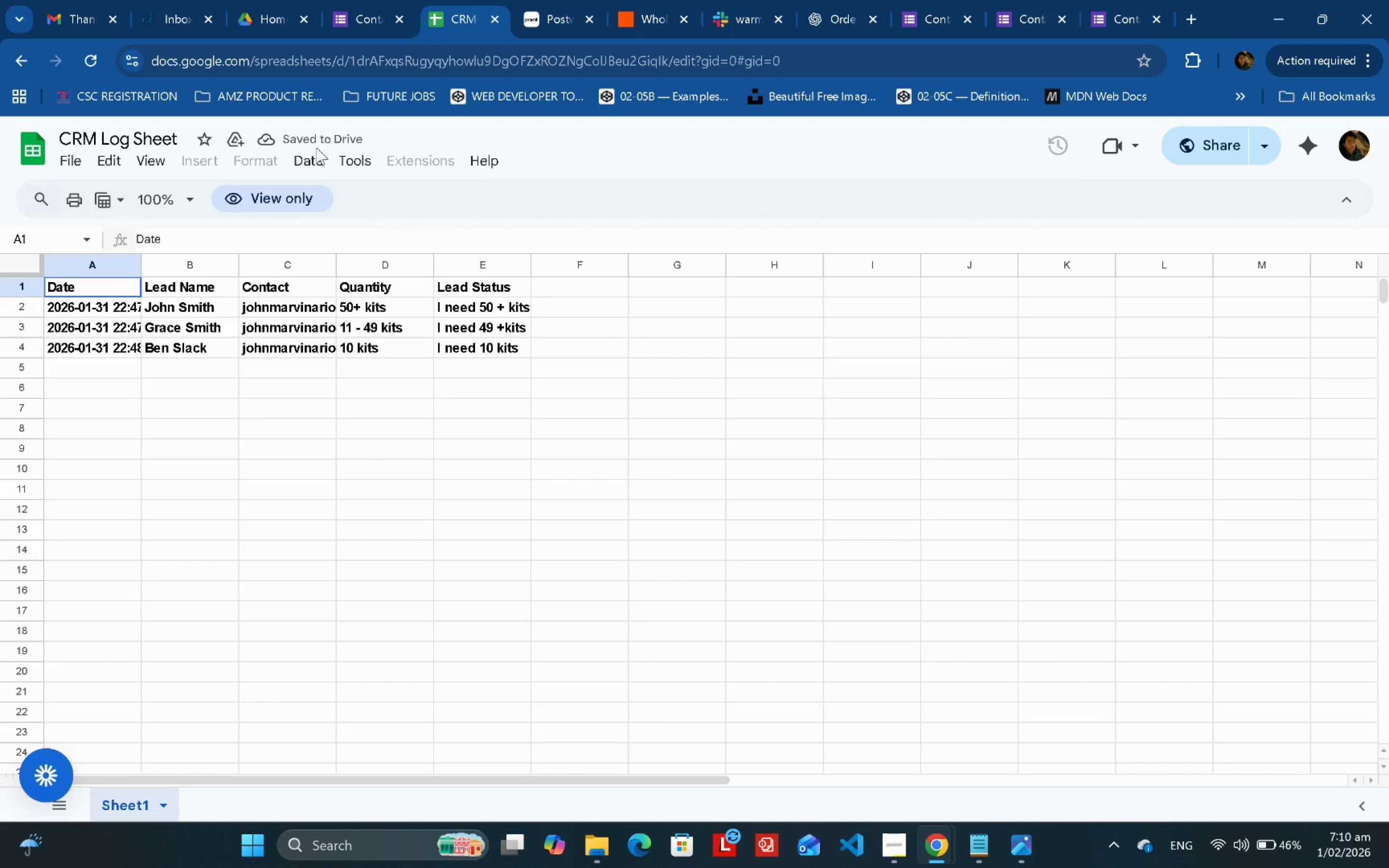 
wait(5.61)
 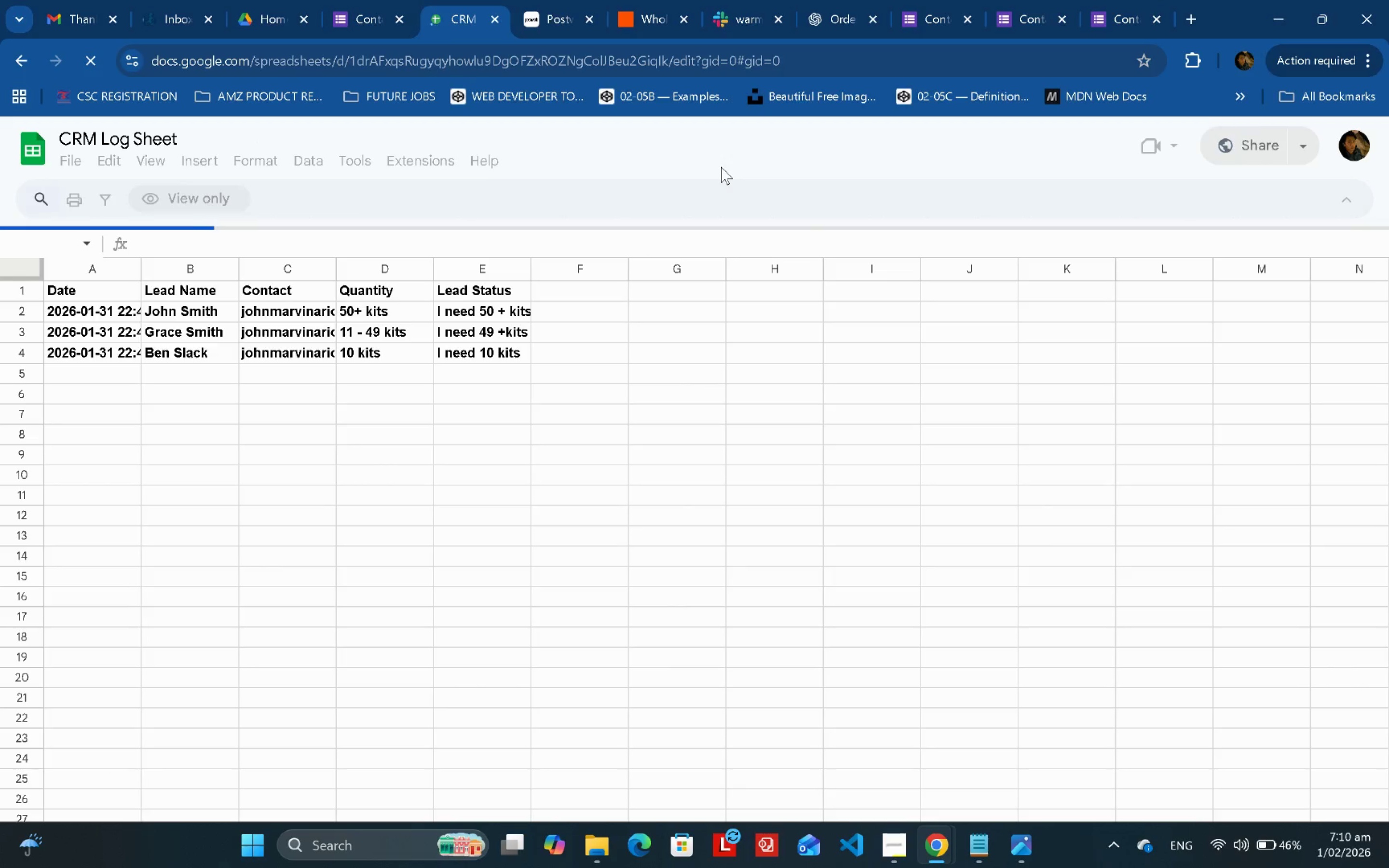 
left_click([98, 61])
 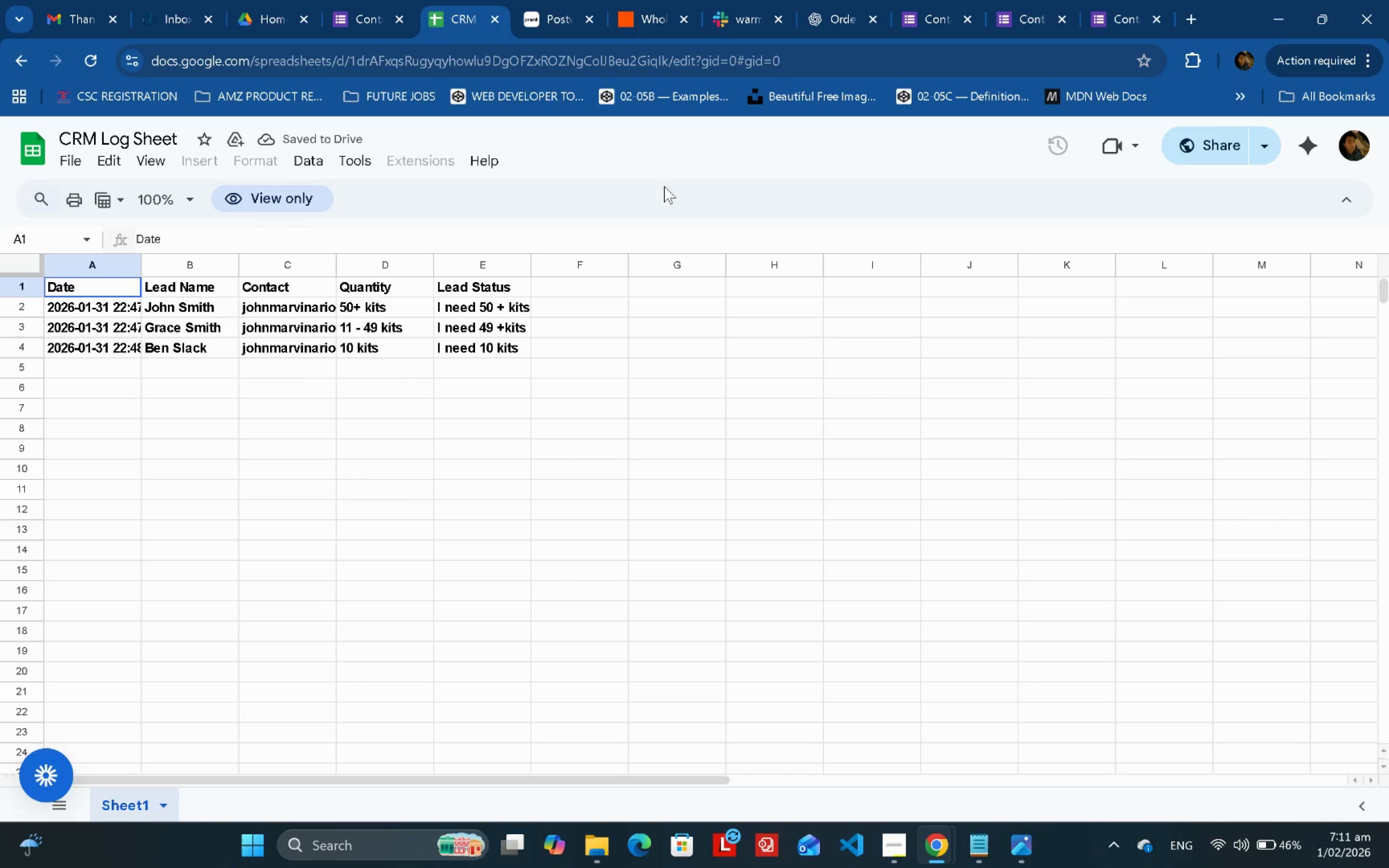 
left_click([672, 0])
 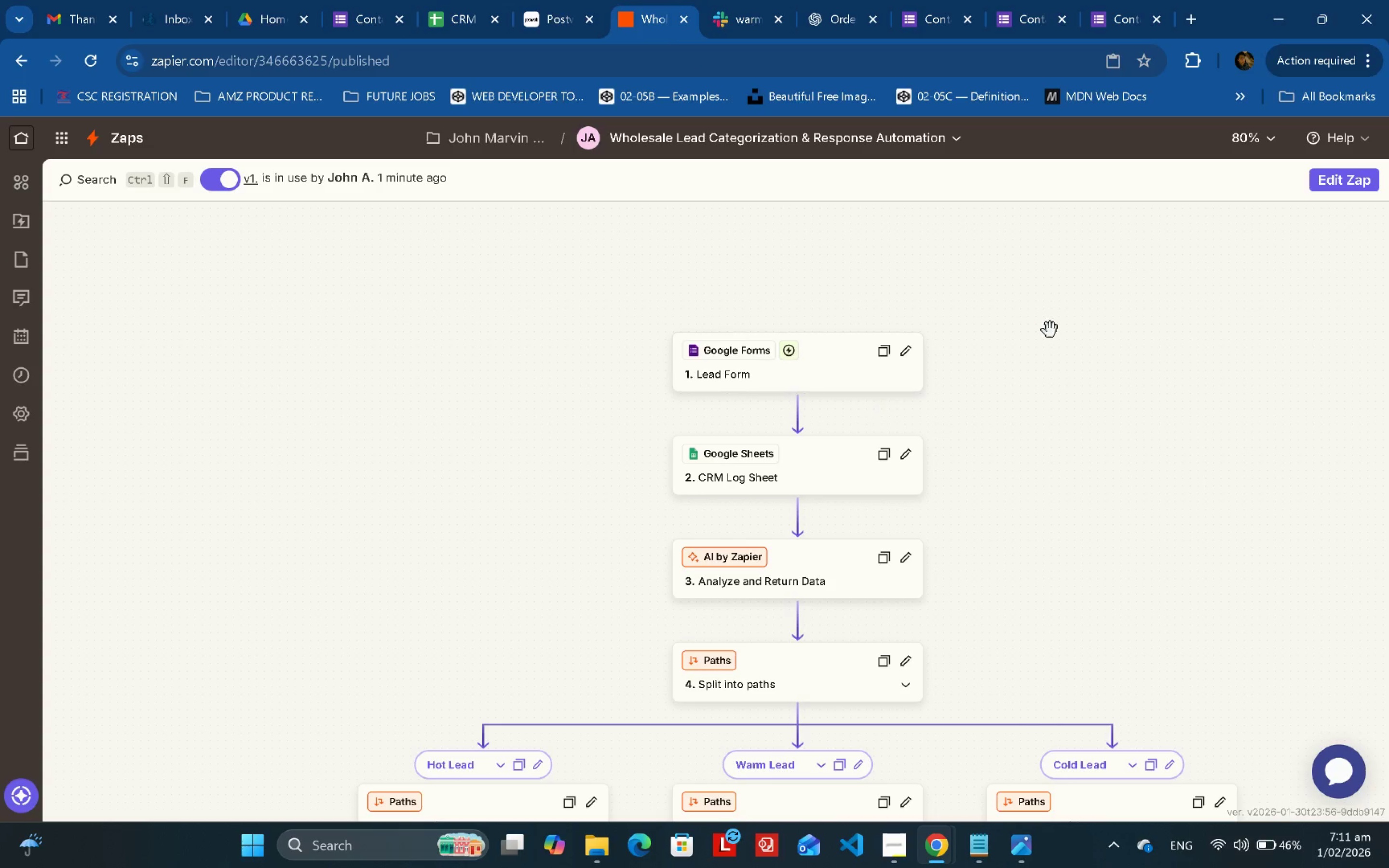 
left_click_drag(start_coordinate=[1084, 310], to_coordinate=[890, 256])
 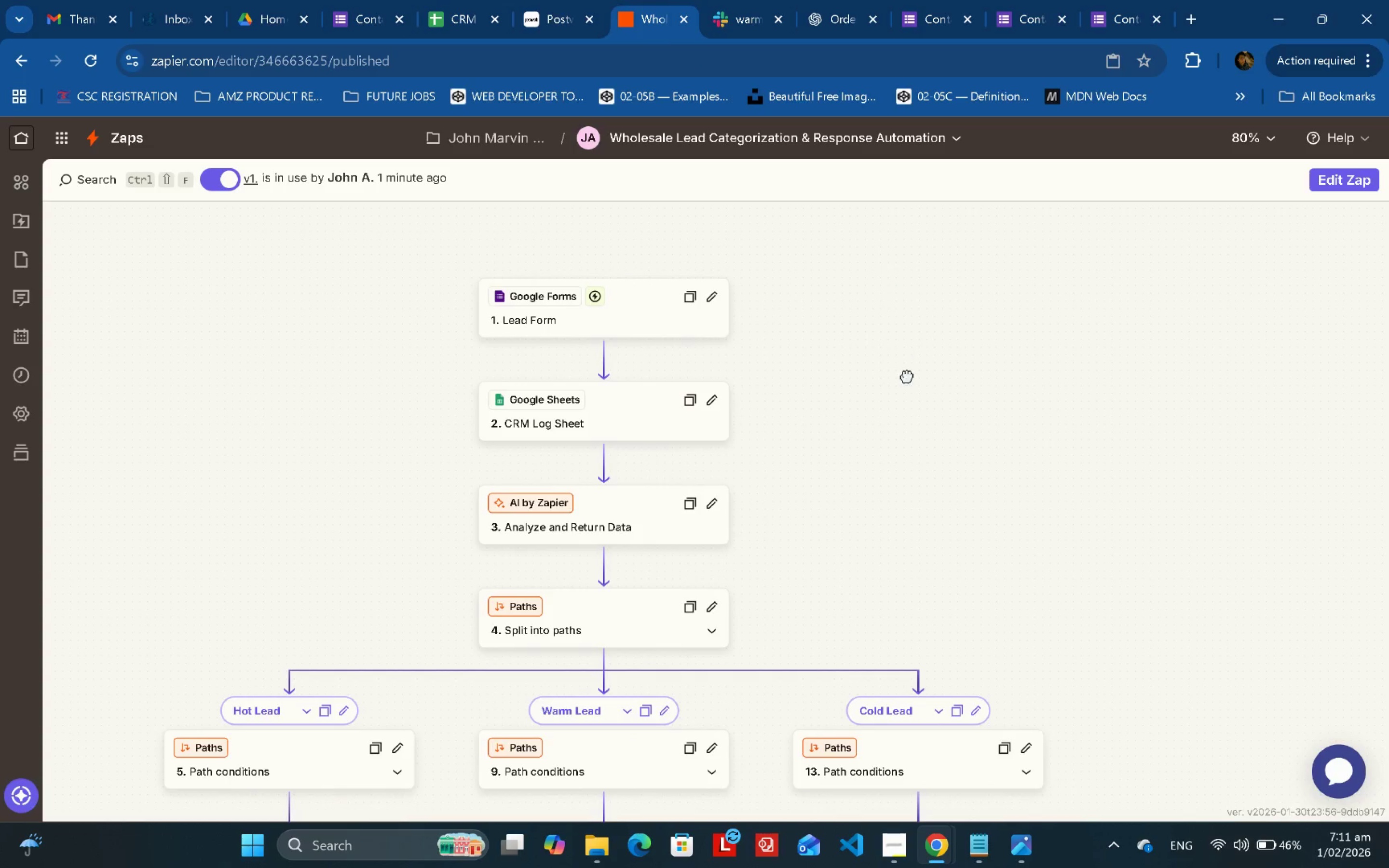 
left_click_drag(start_coordinate=[907, 376], to_coordinate=[988, 358])
 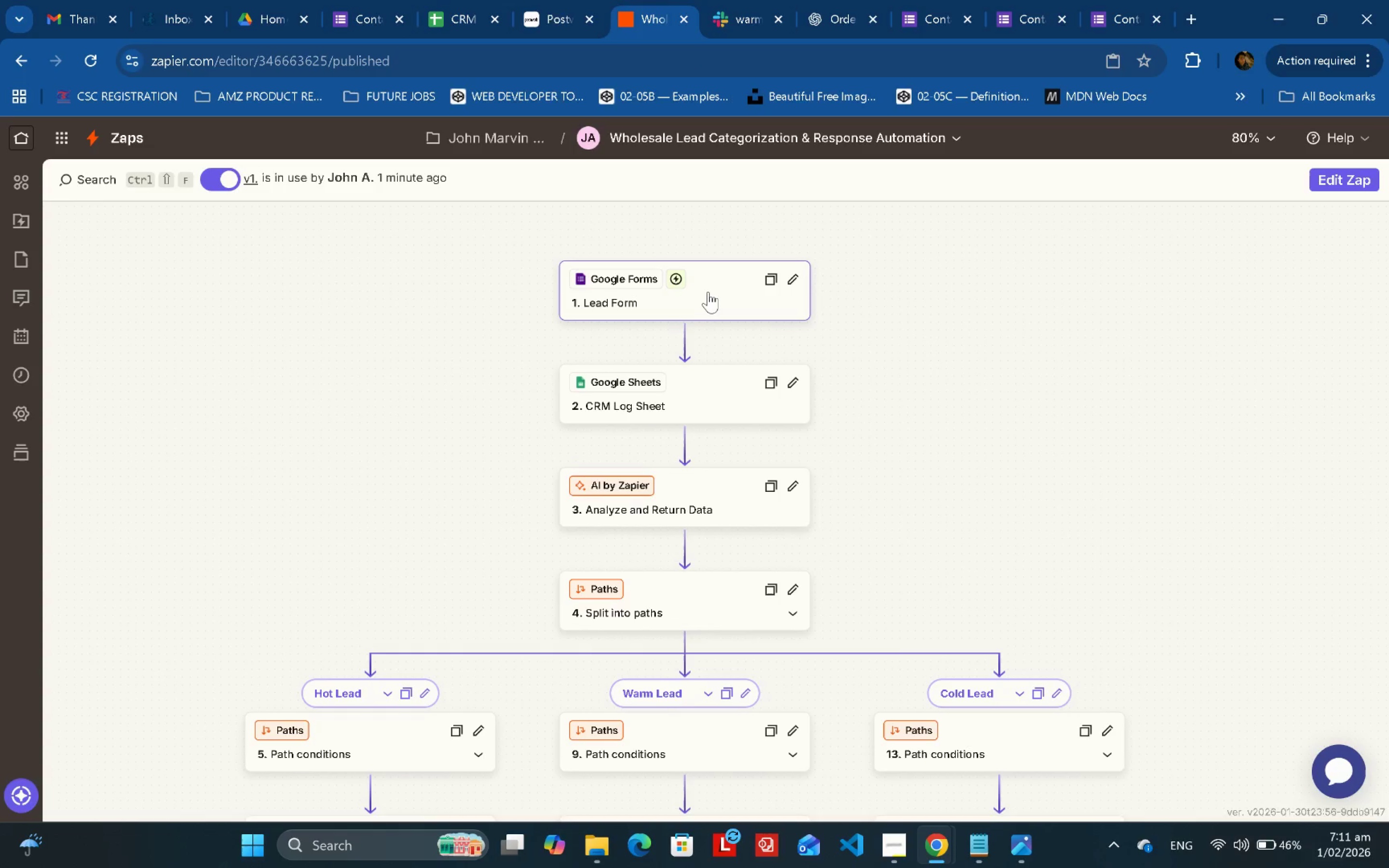 
double_click([708, 292])
 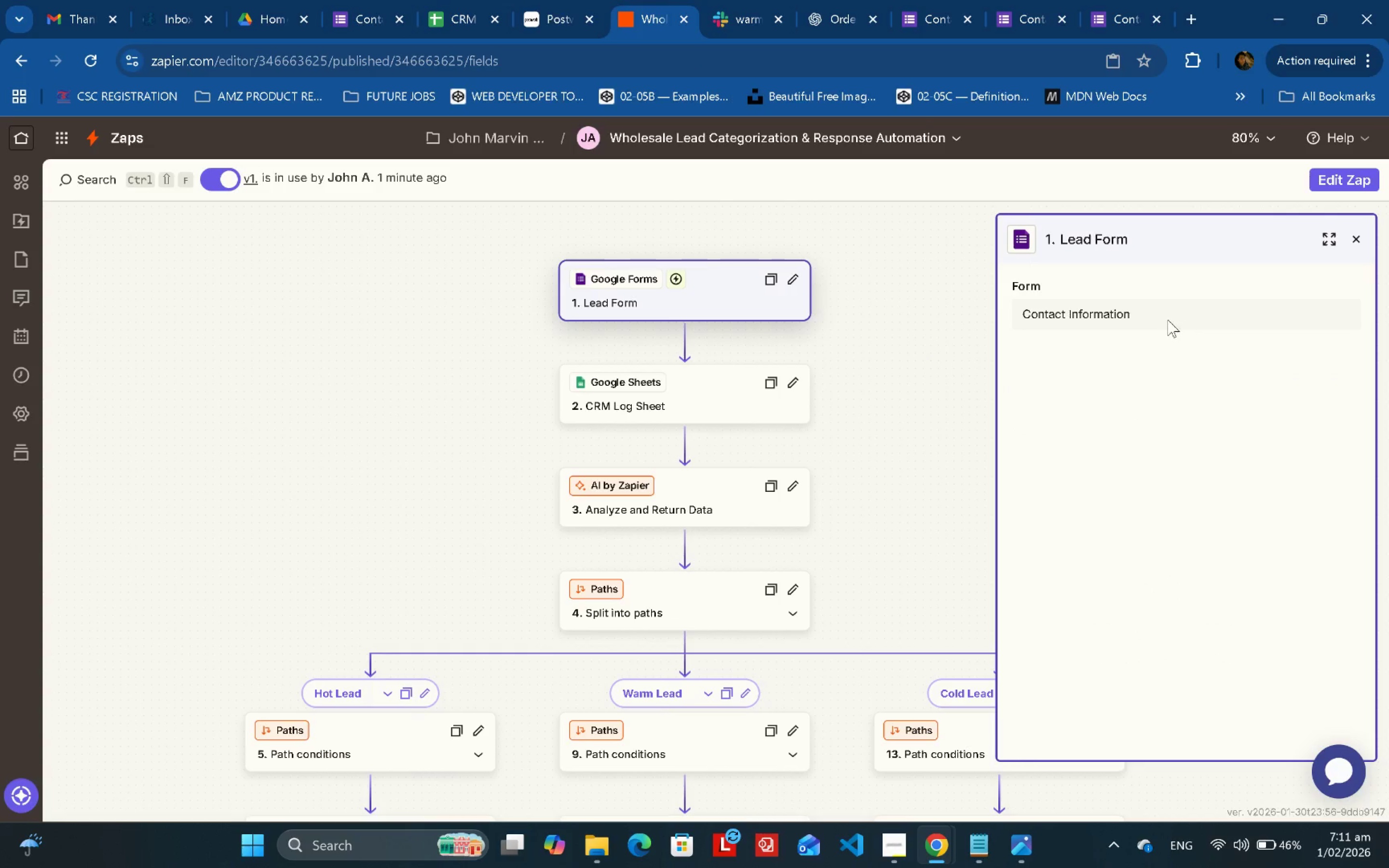 
left_click([920, 426])
 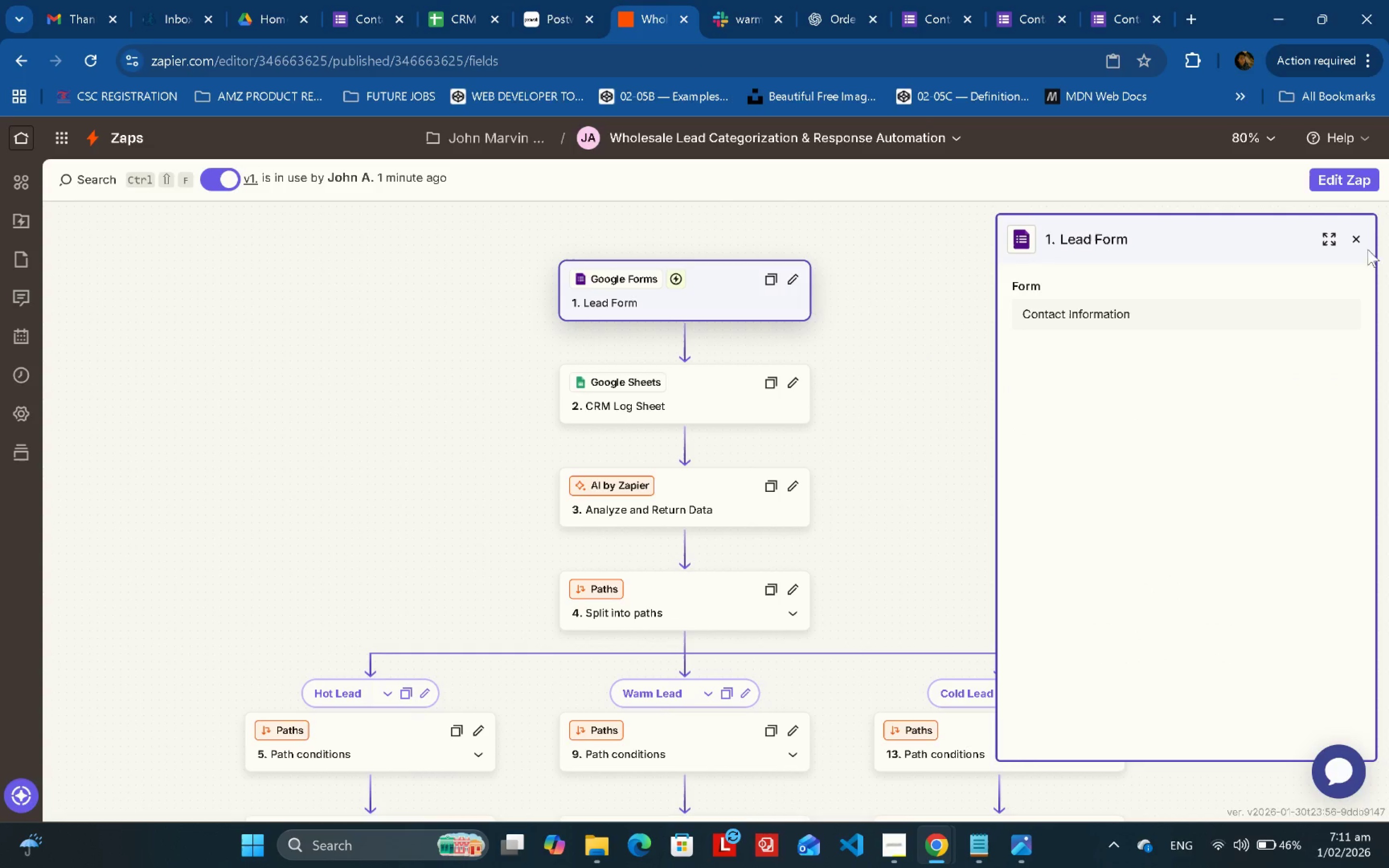 
left_click([1358, 242])
 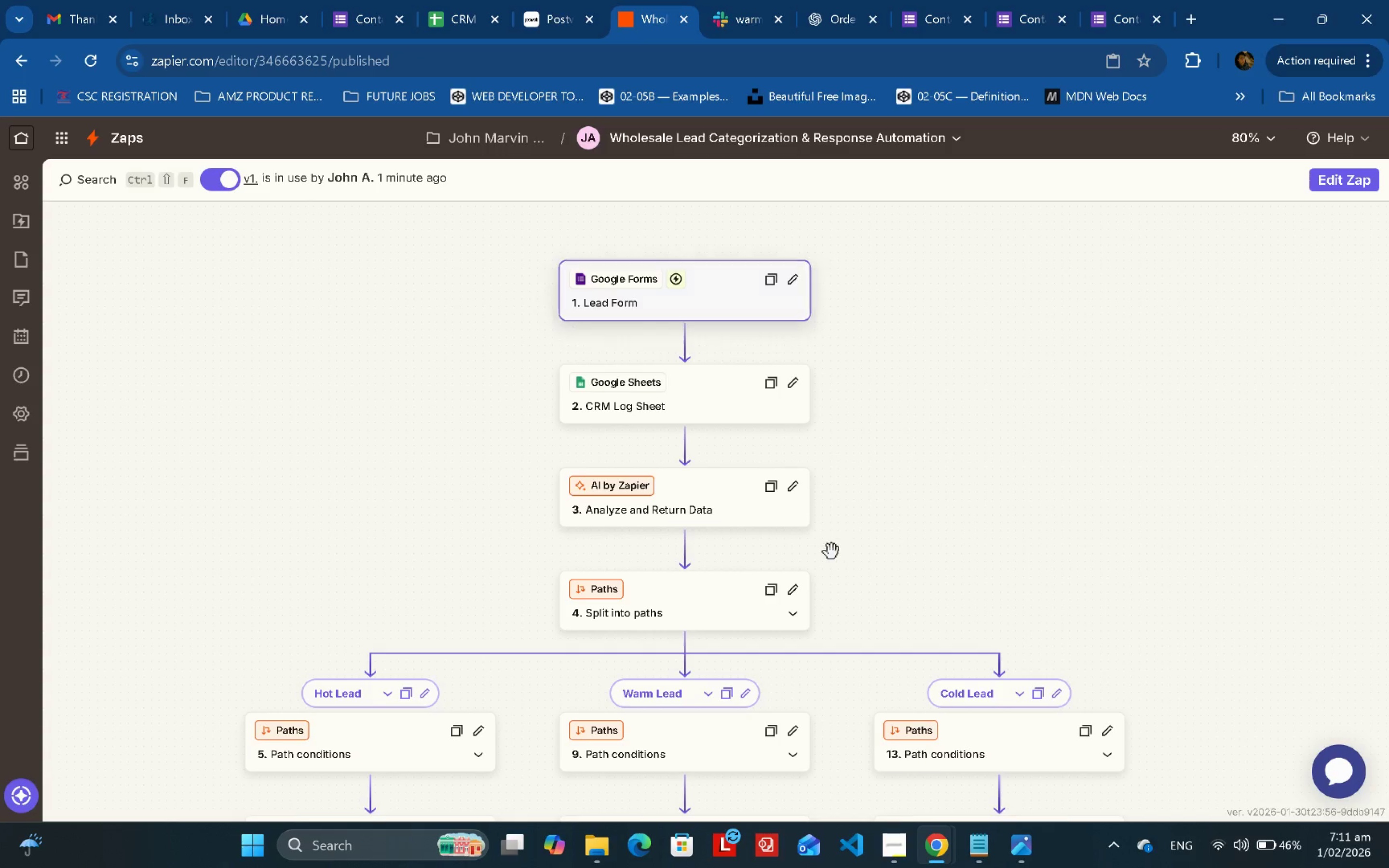 
left_click_drag(start_coordinate=[831, 552], to_coordinate=[832, 245])
 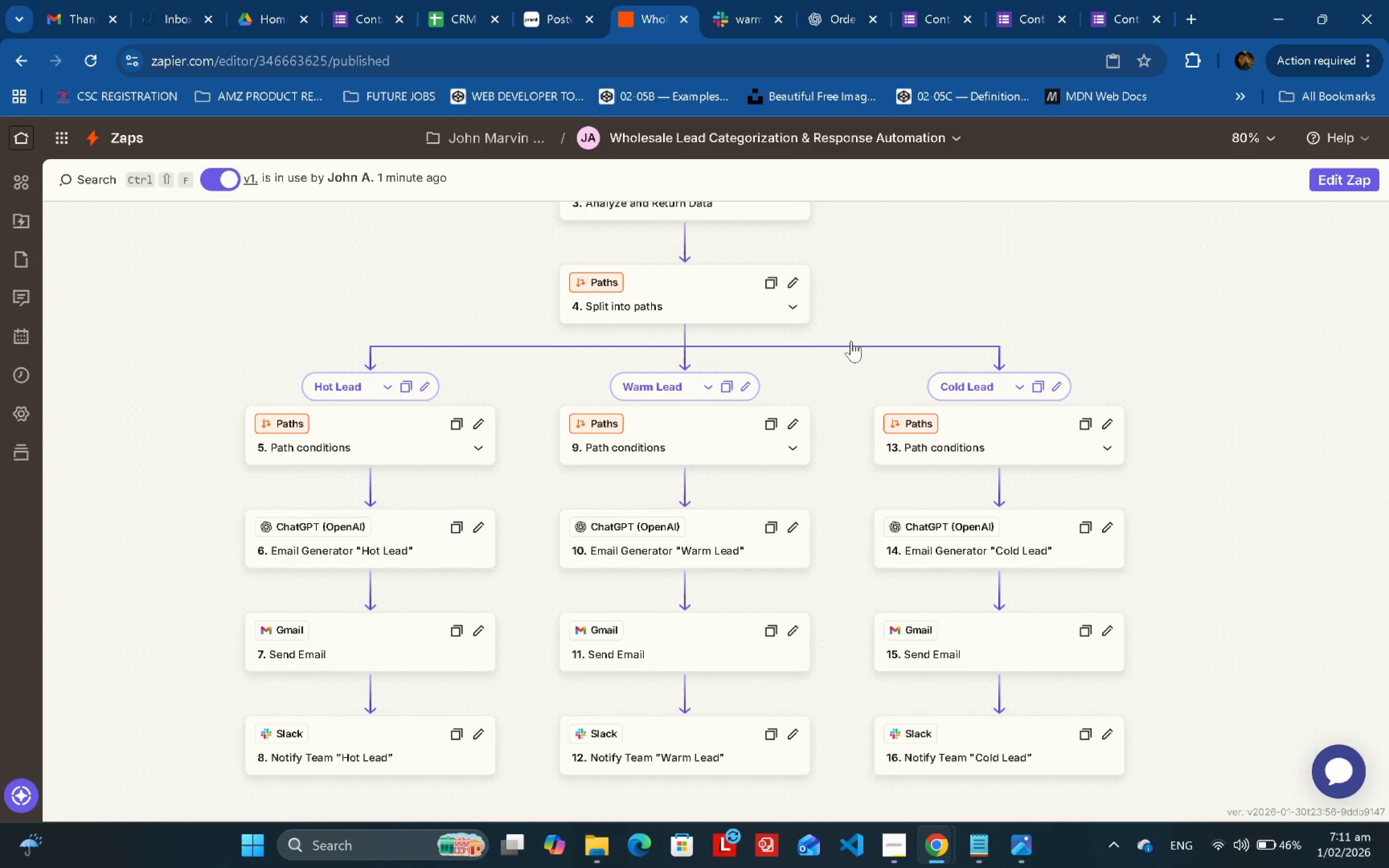 
left_click_drag(start_coordinate=[852, 311], to_coordinate=[866, 515])
 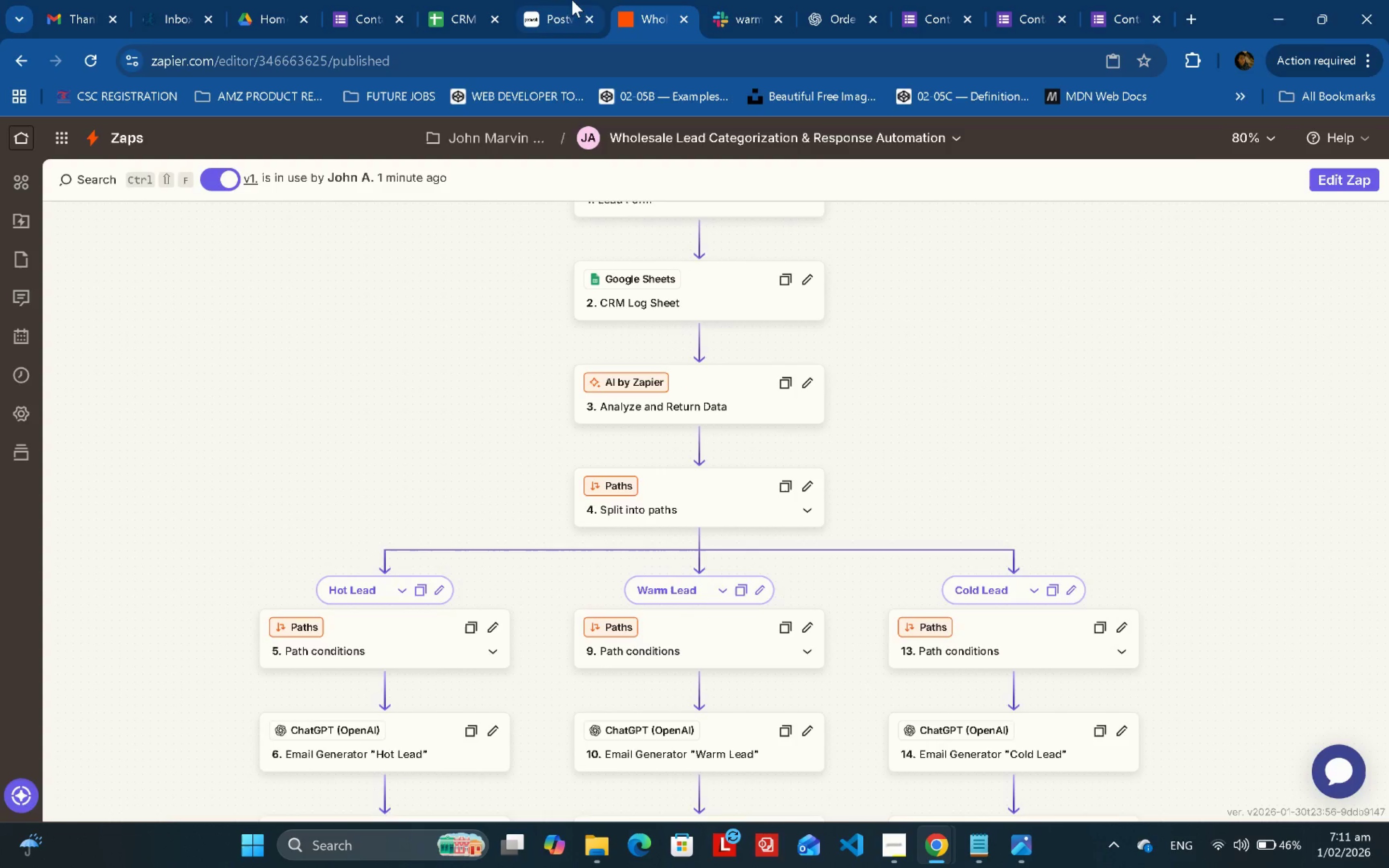 
left_click([569, 0])
 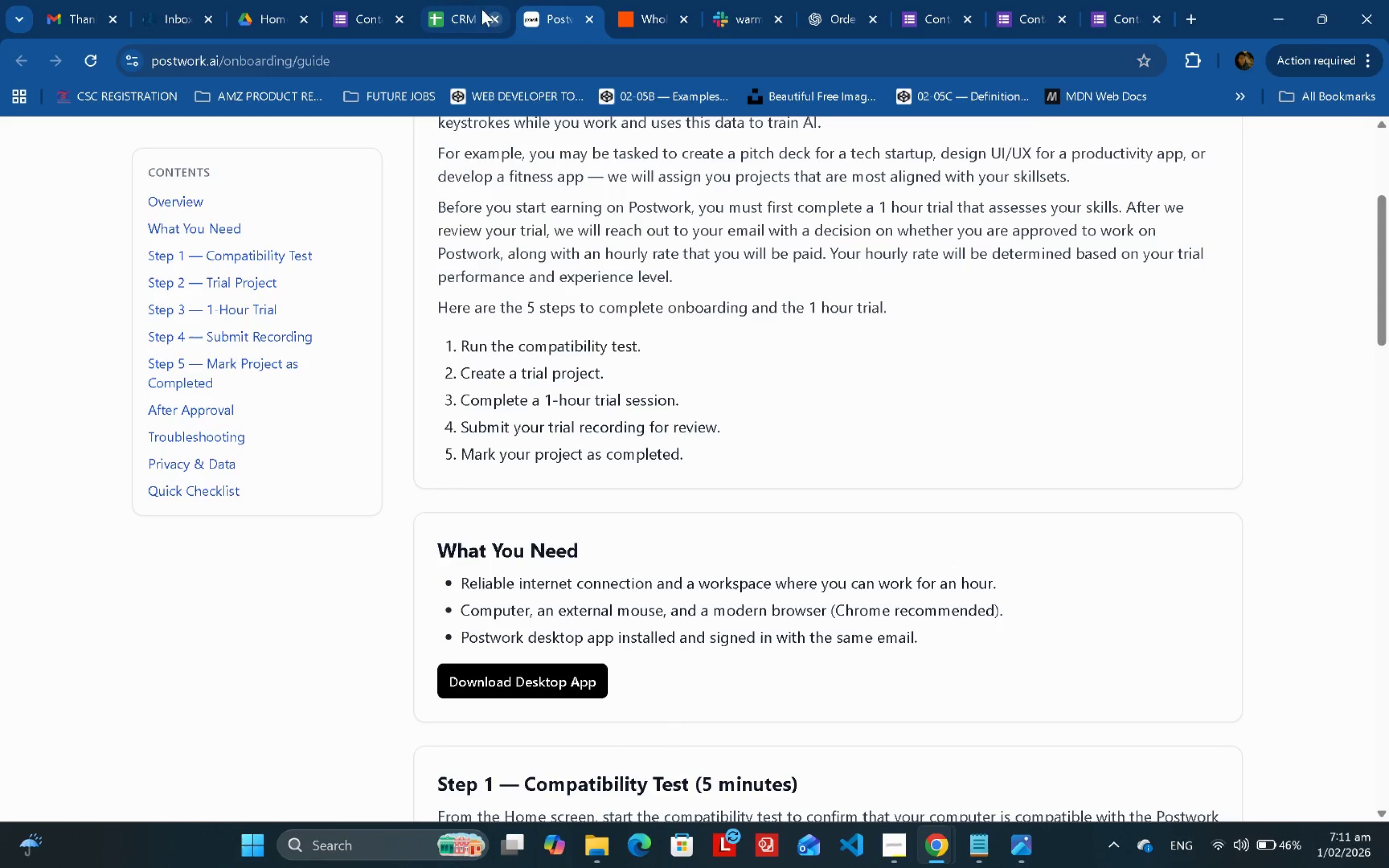 
left_click([470, 0])
 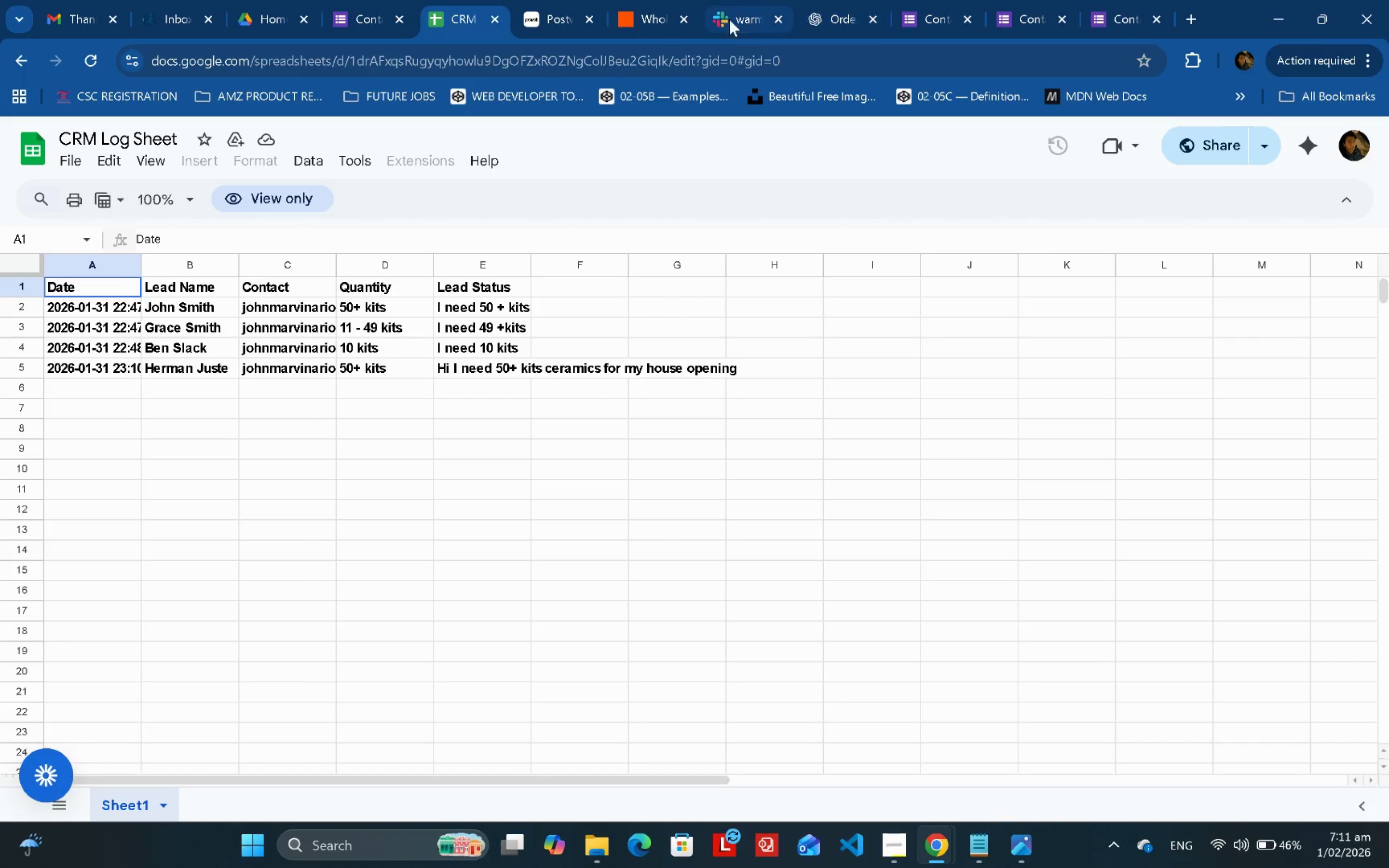 
wait(7.16)
 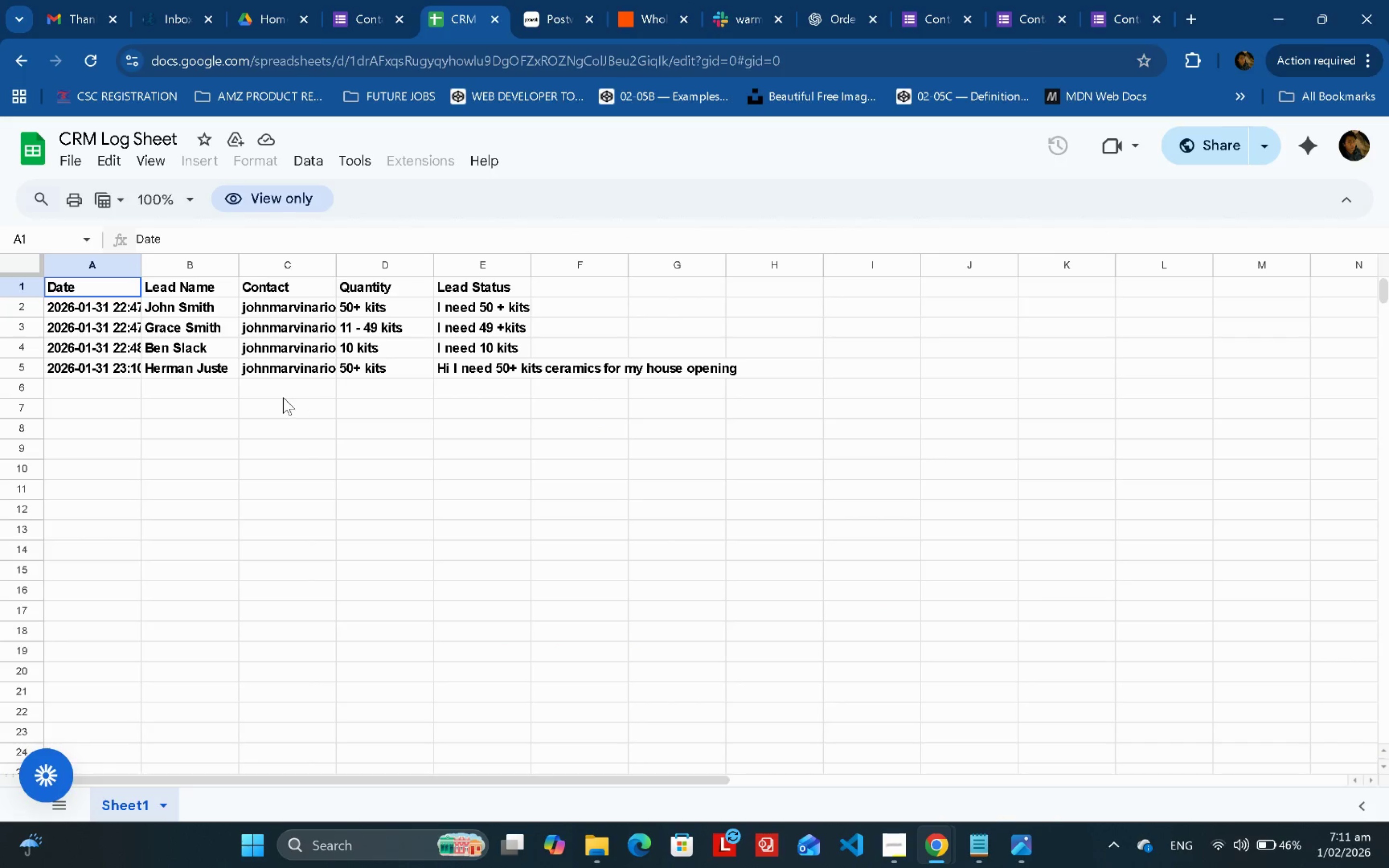 
left_click([115, 0])
 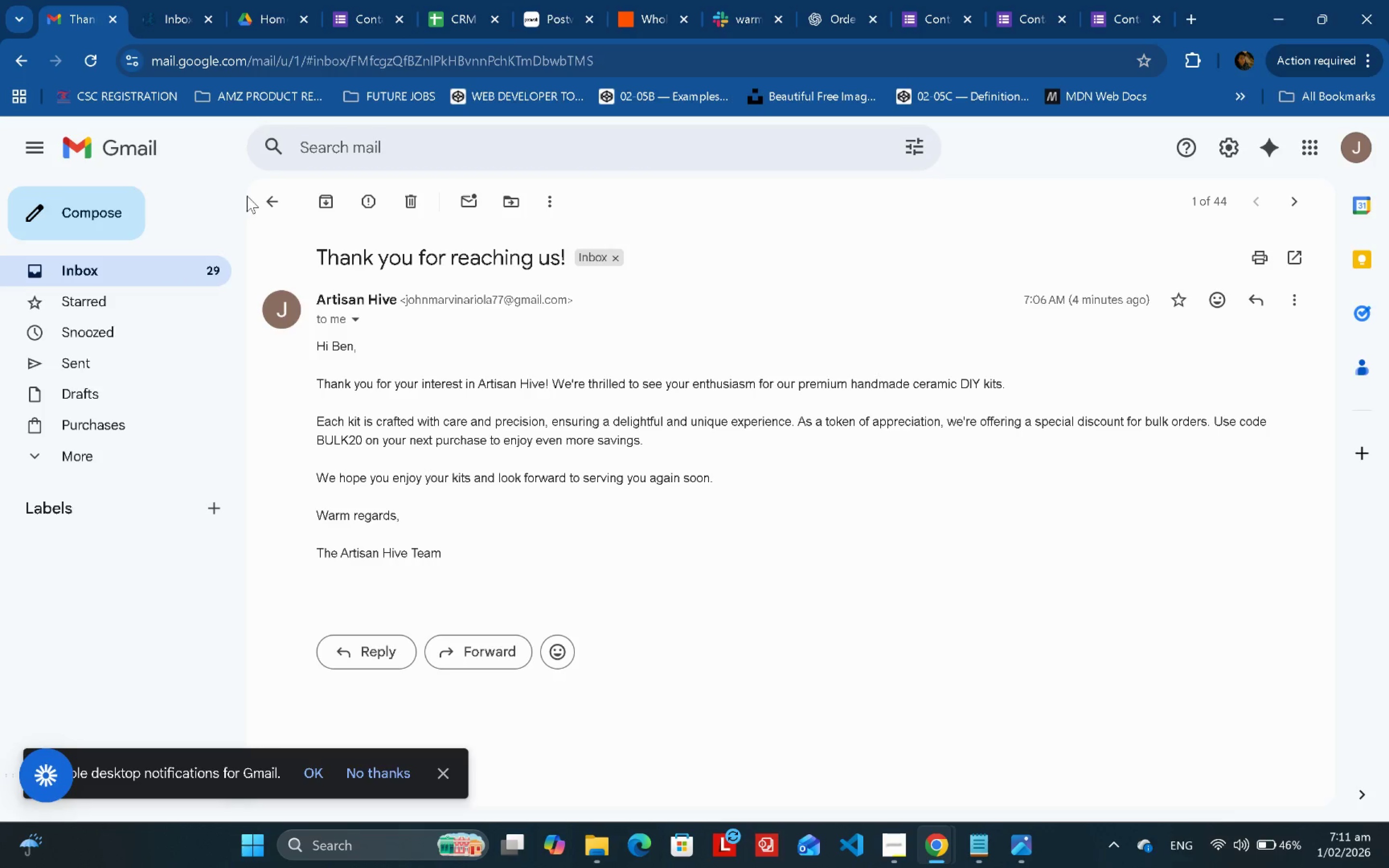 
left_click([263, 203])
 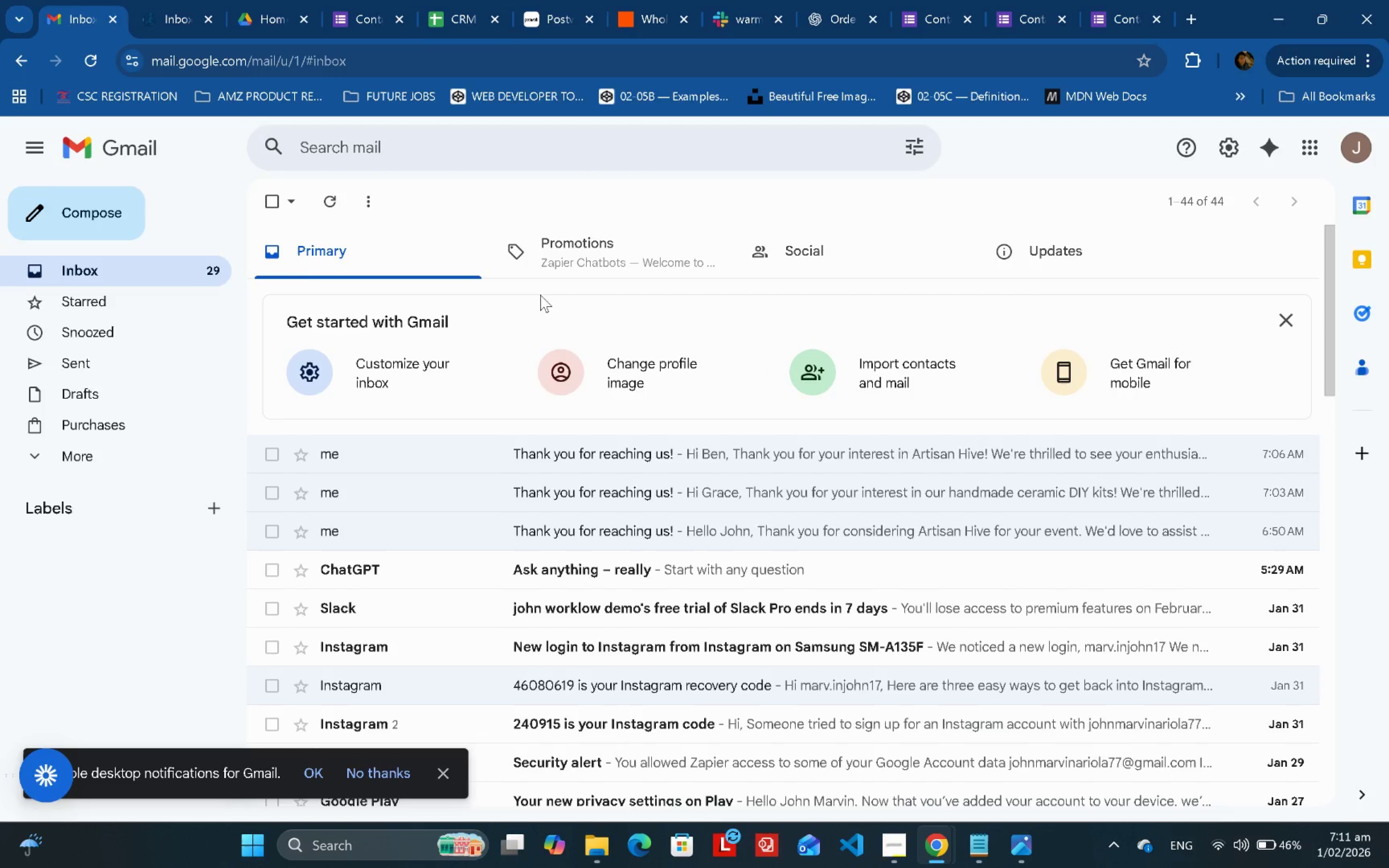 
left_click([335, 201])
 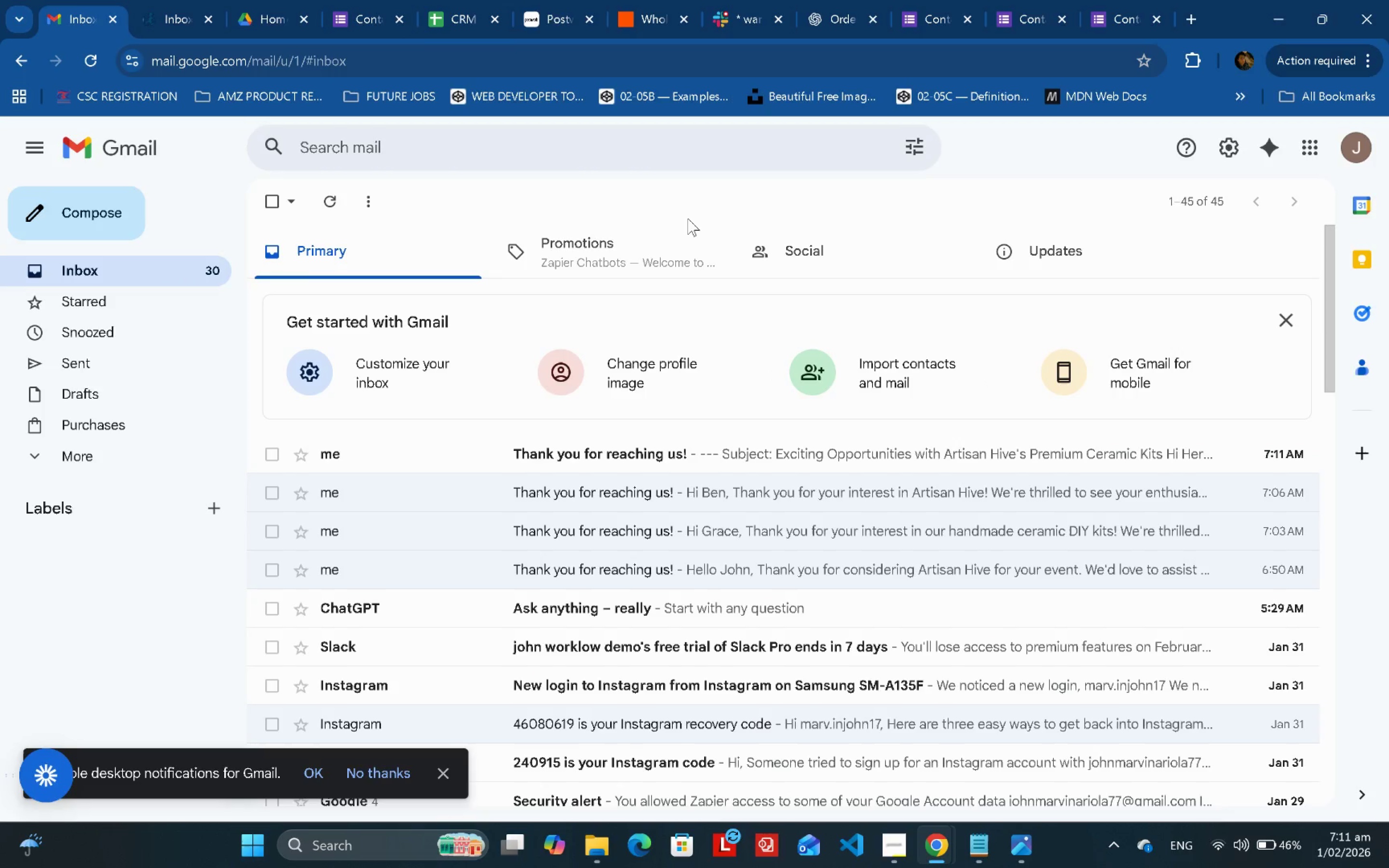 
left_click([592, 448])
 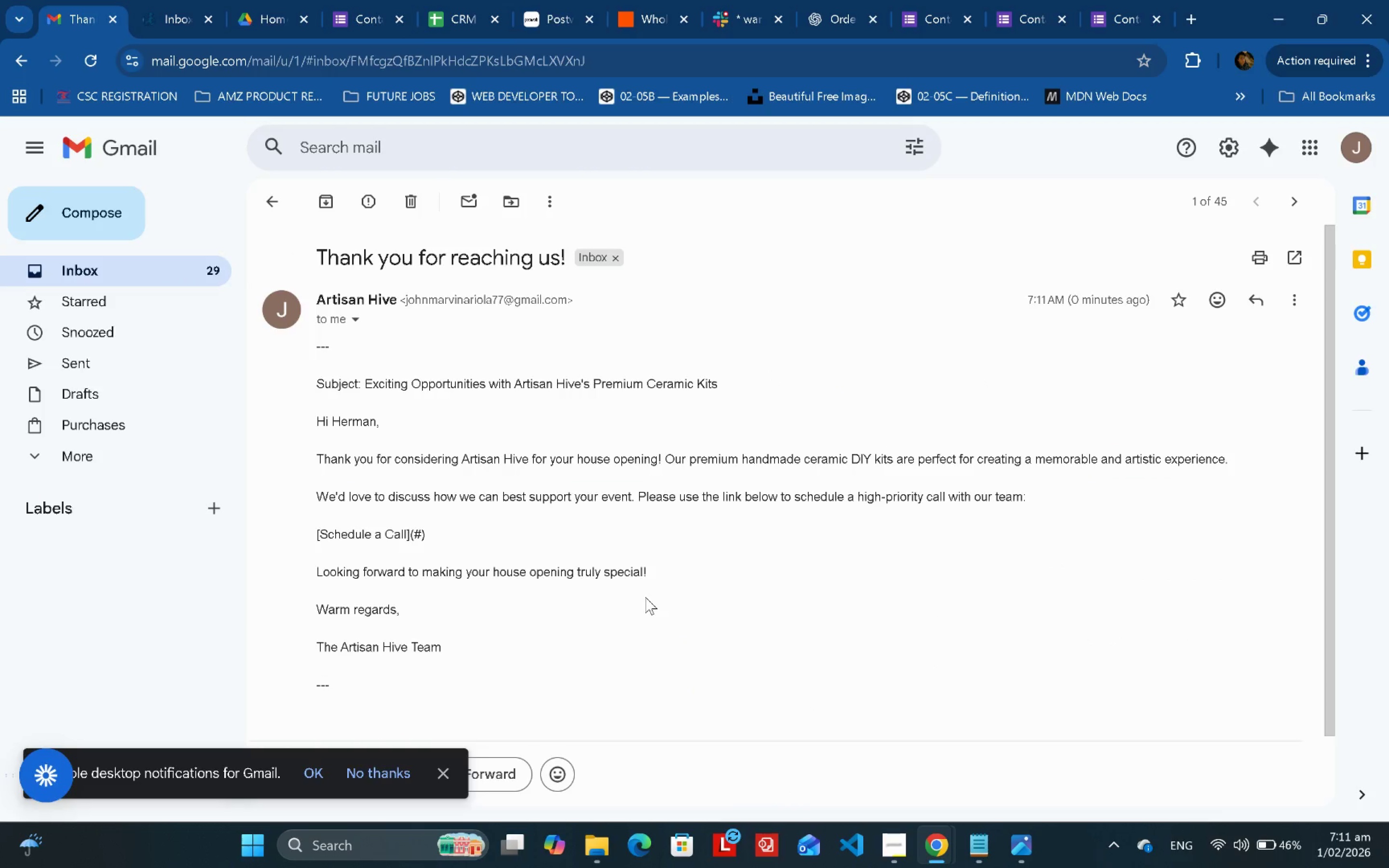 
wait(8.5)
 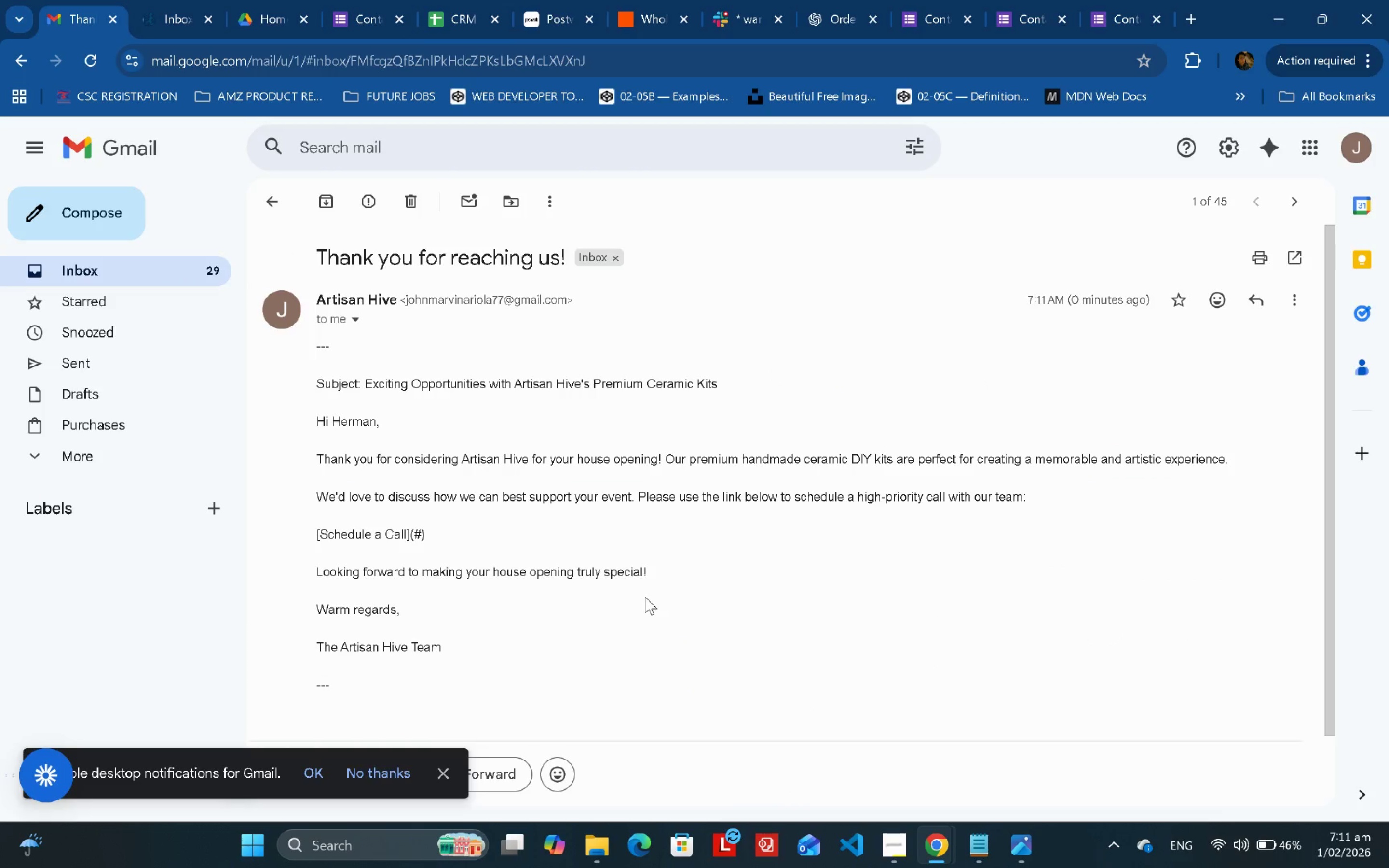 
left_click([270, 190])
 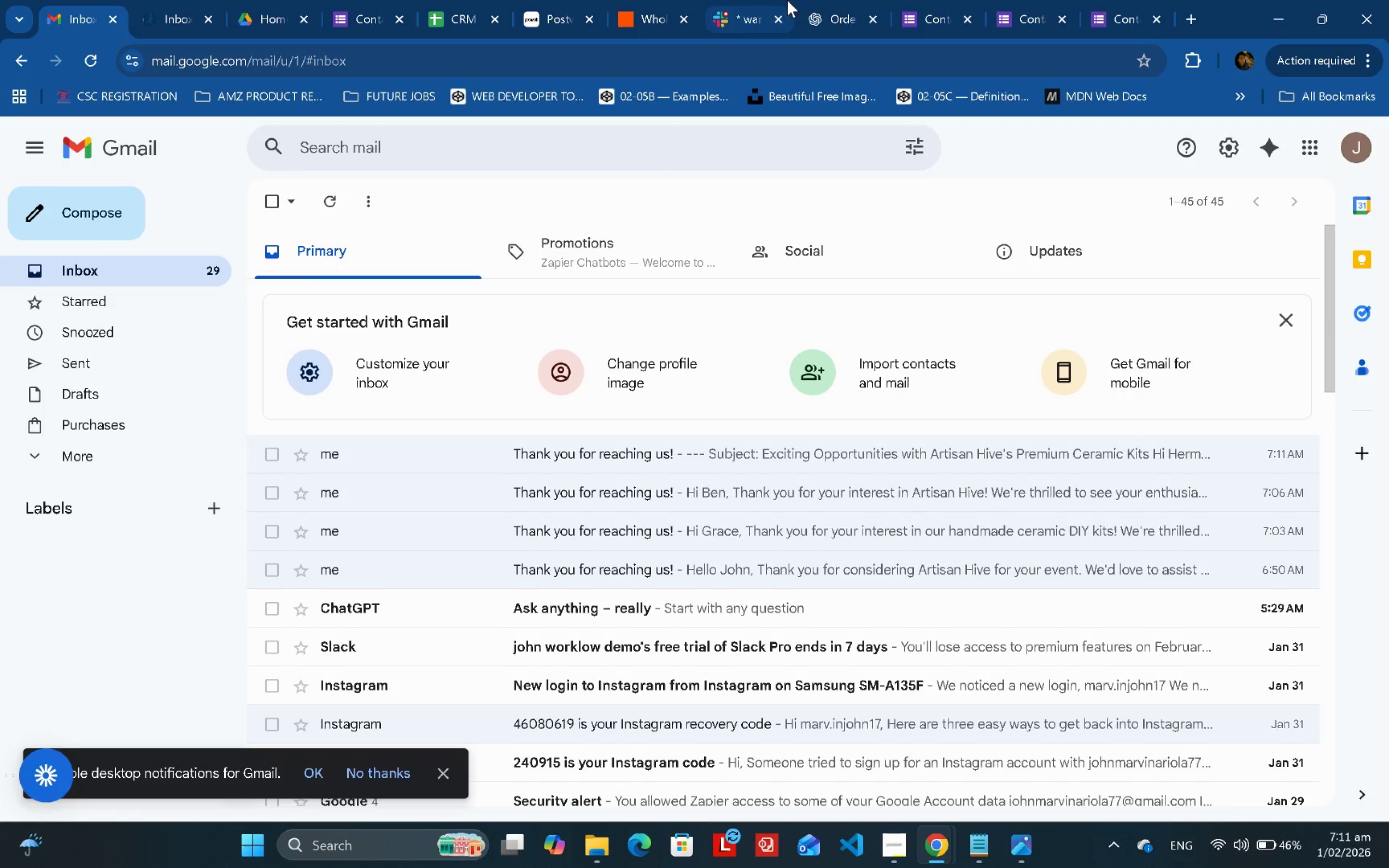 
left_click([782, 0])
 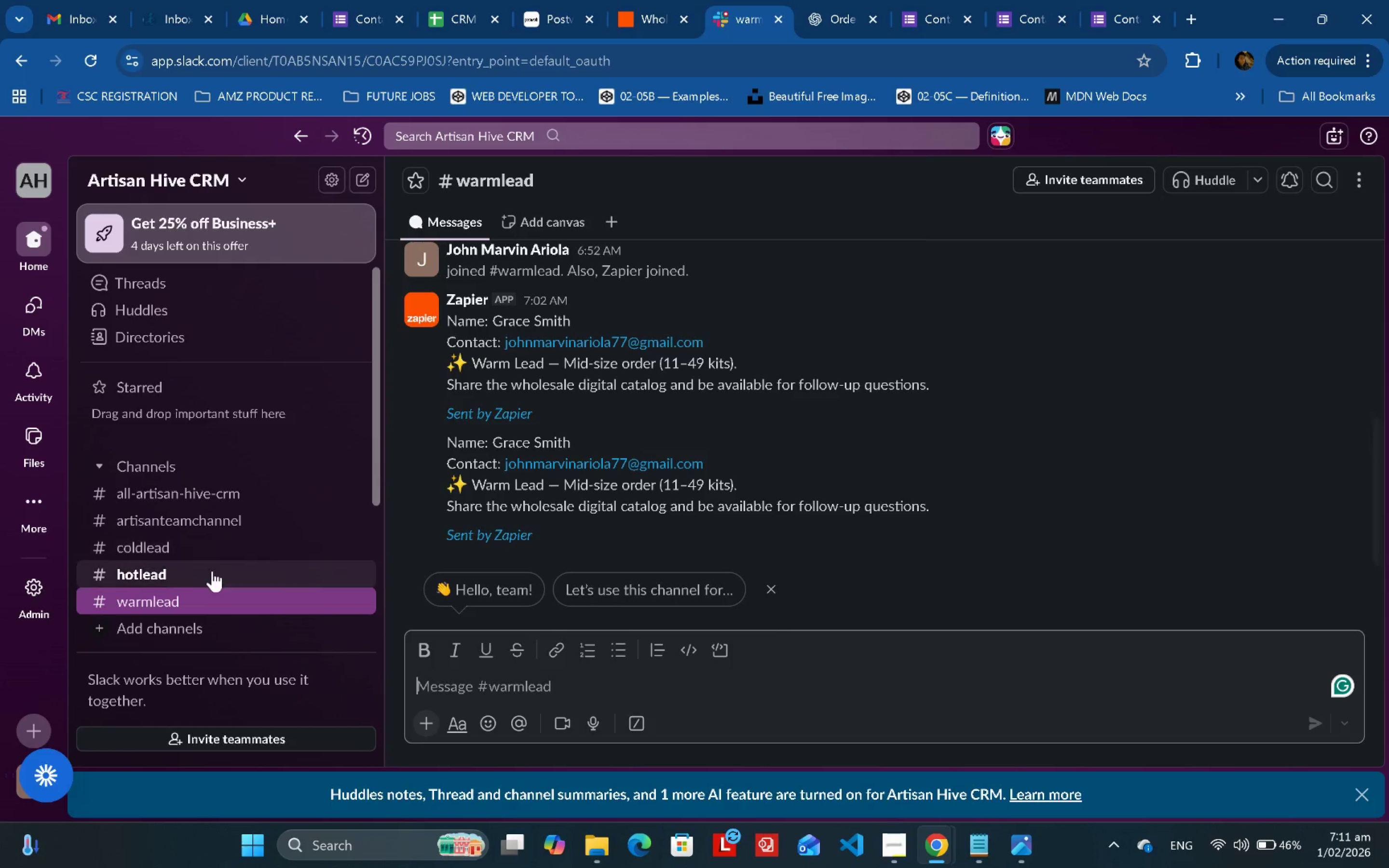 
left_click([204, 574])
 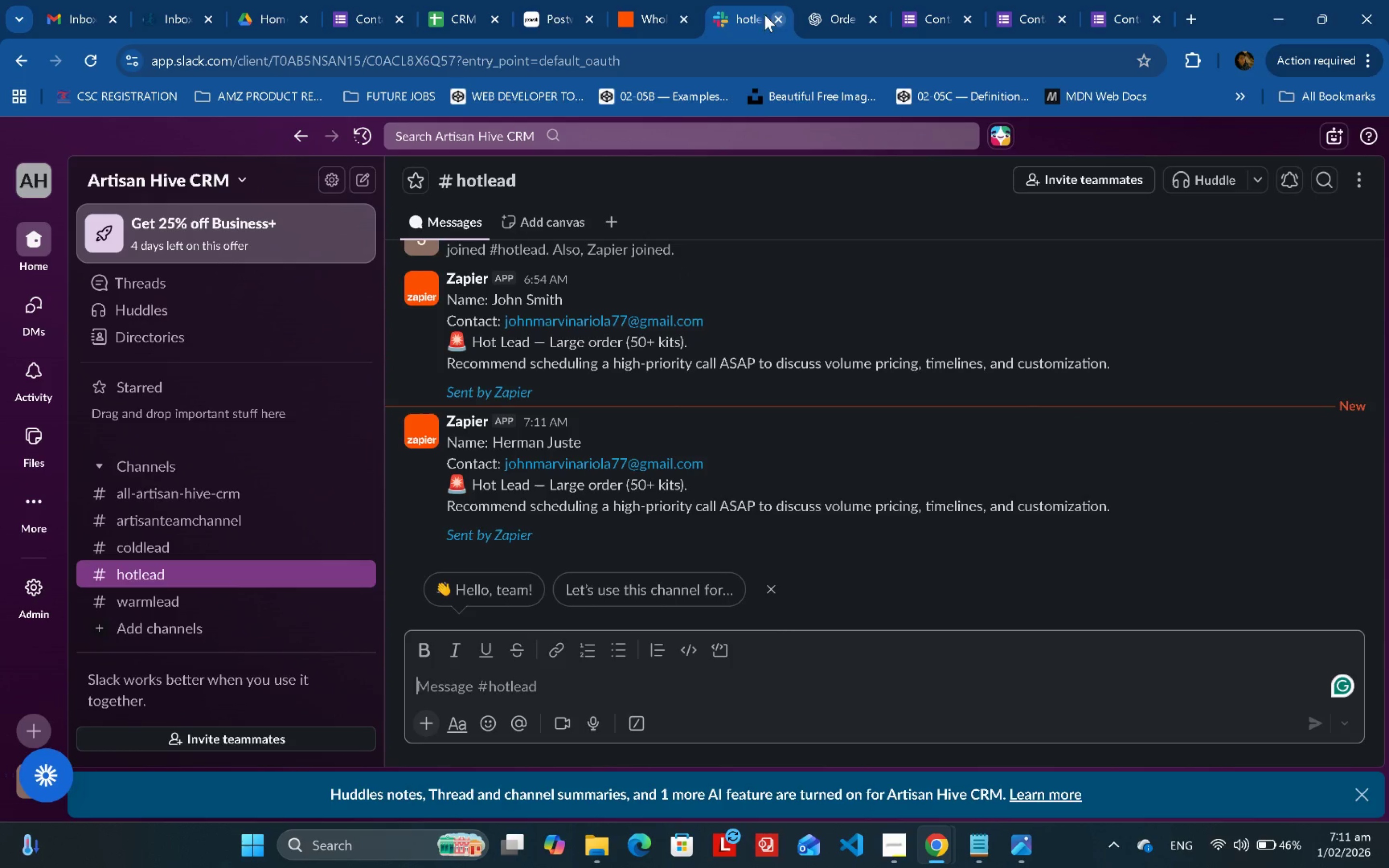 
left_click_drag(start_coordinate=[1242, 346], to_coordinate=[992, 350])
 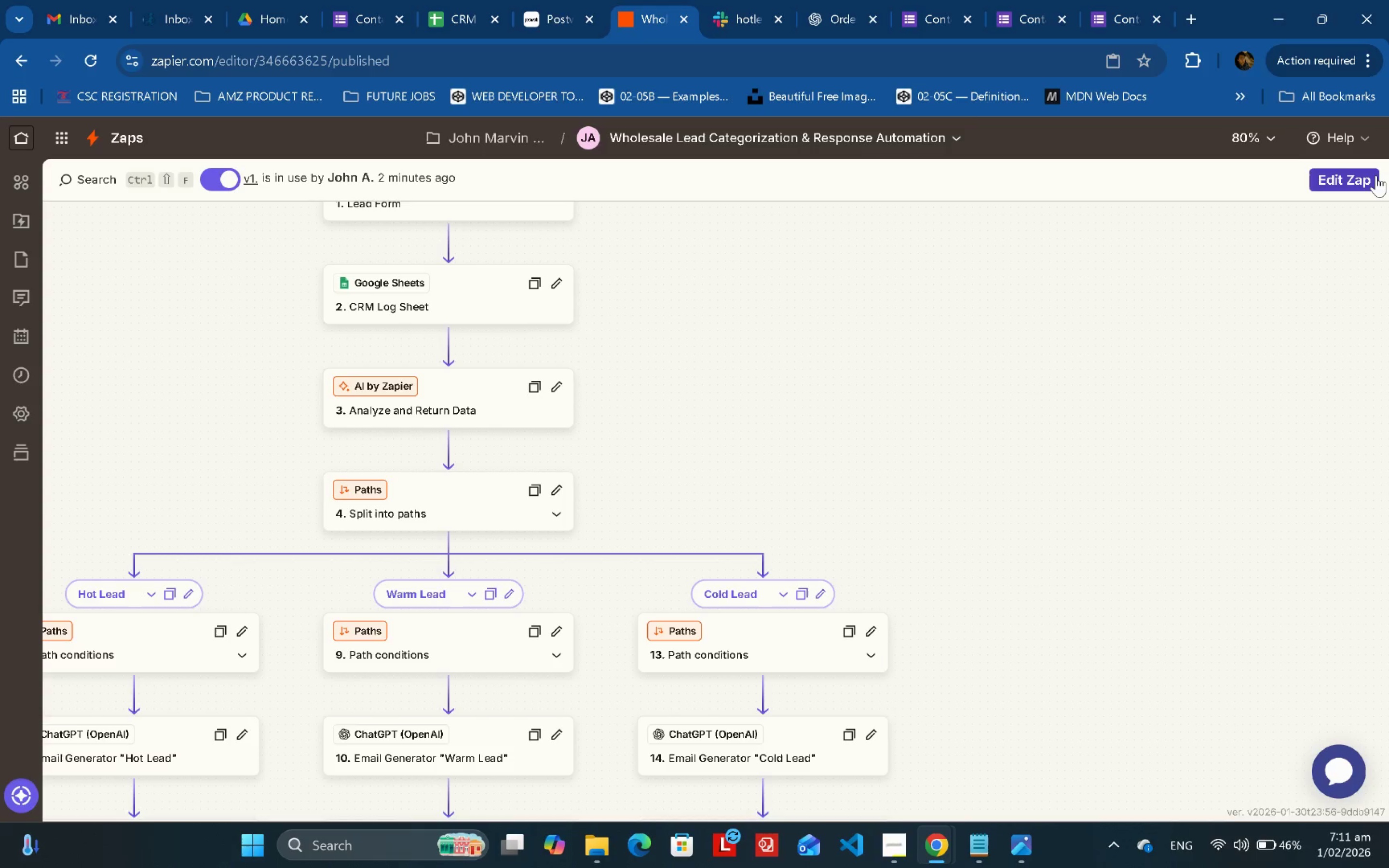 
left_click([1376, 176])
 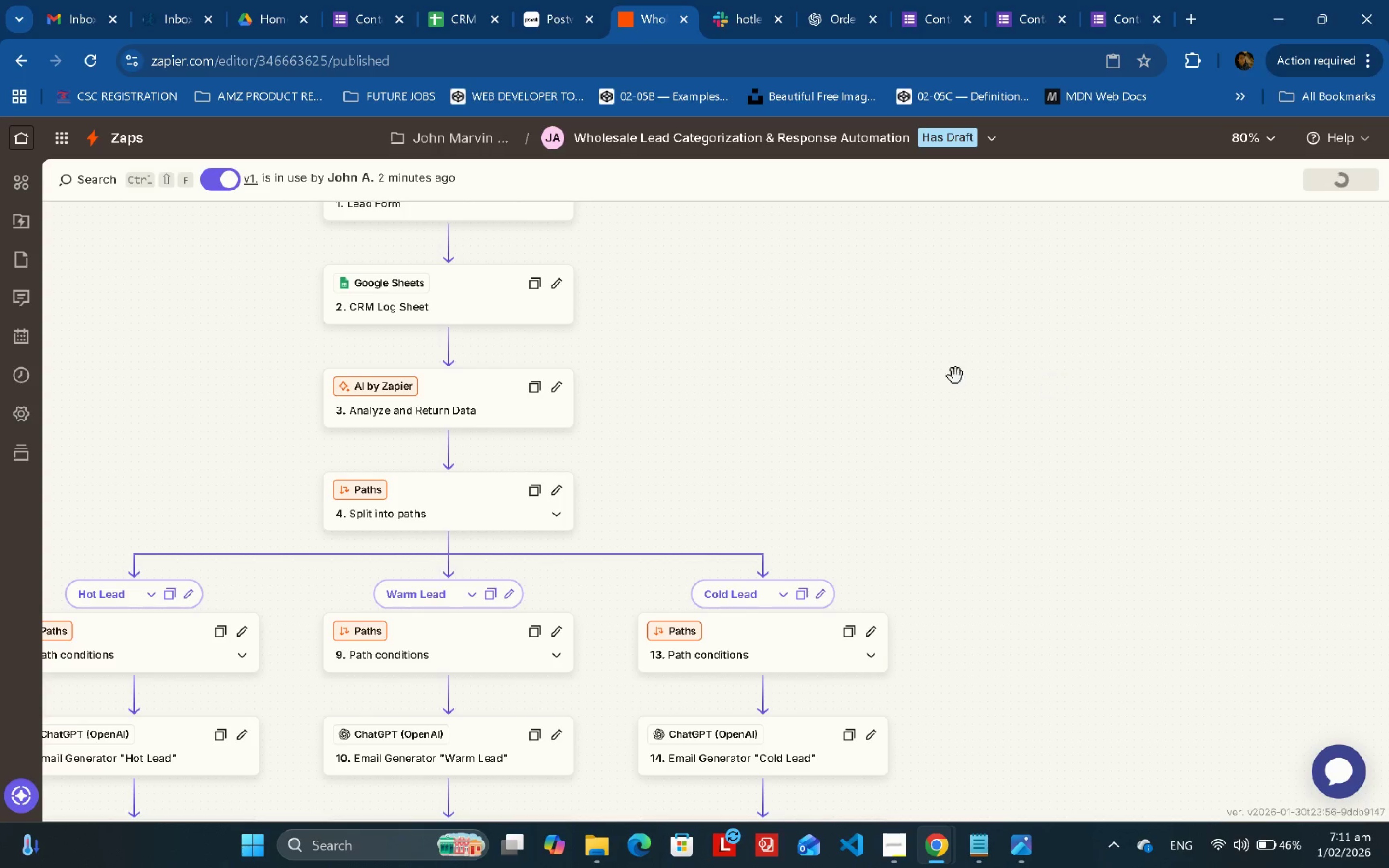 
left_click_drag(start_coordinate=[866, 347], to_coordinate=[988, 475])
 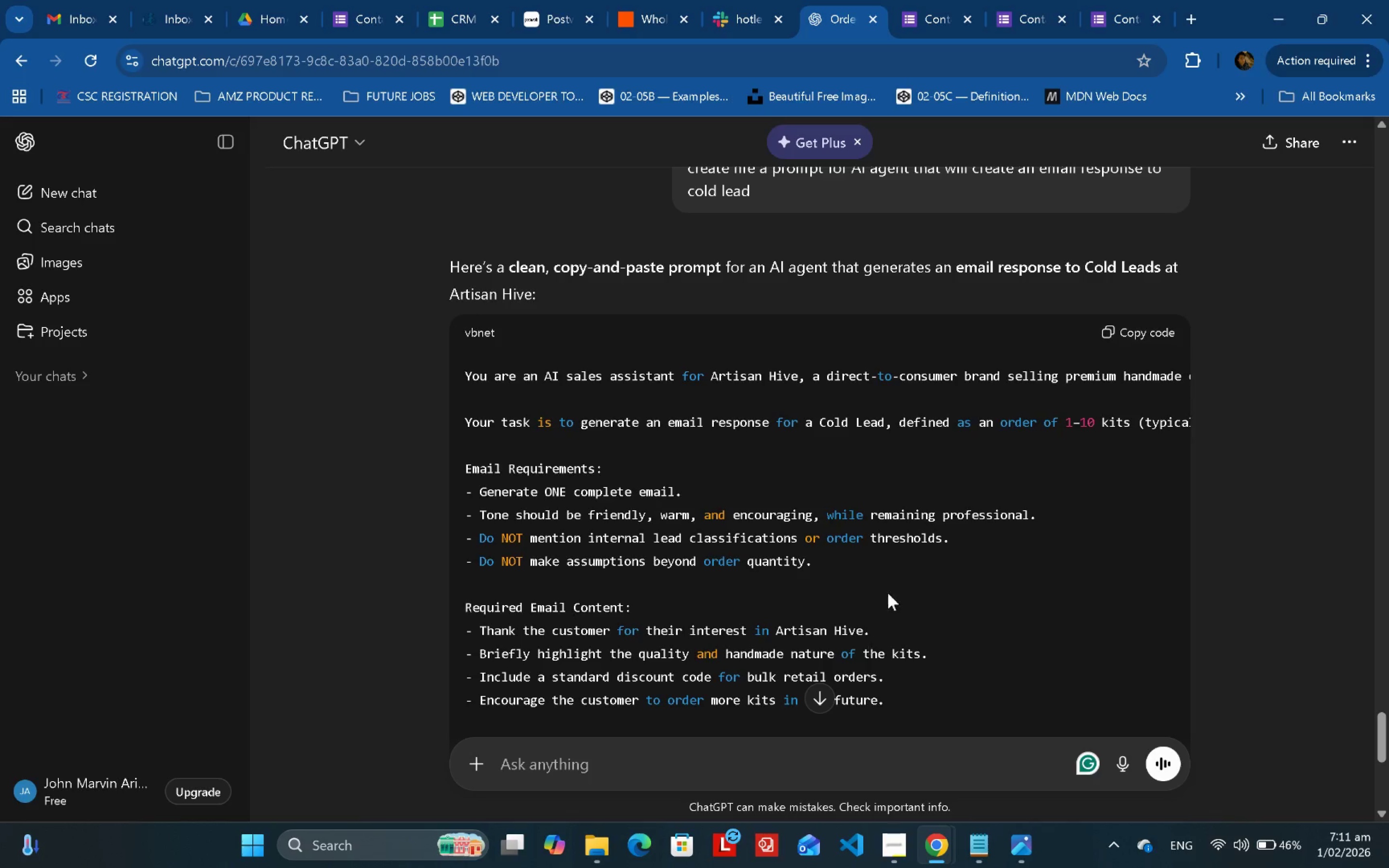 
scroll: coordinate [968, 501], scroll_direction: up, amount: 1.0
 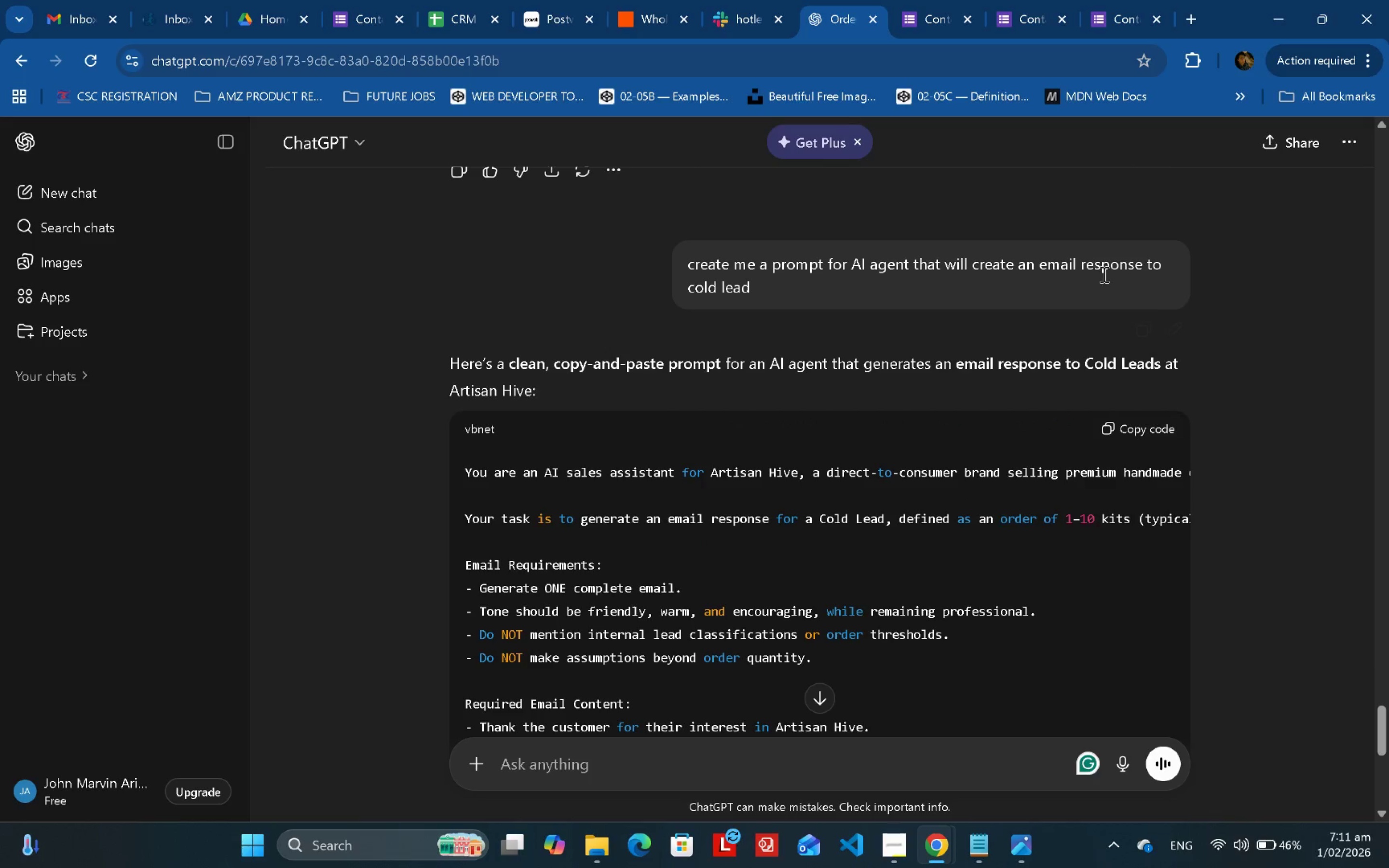 
left_click([1142, 326])
 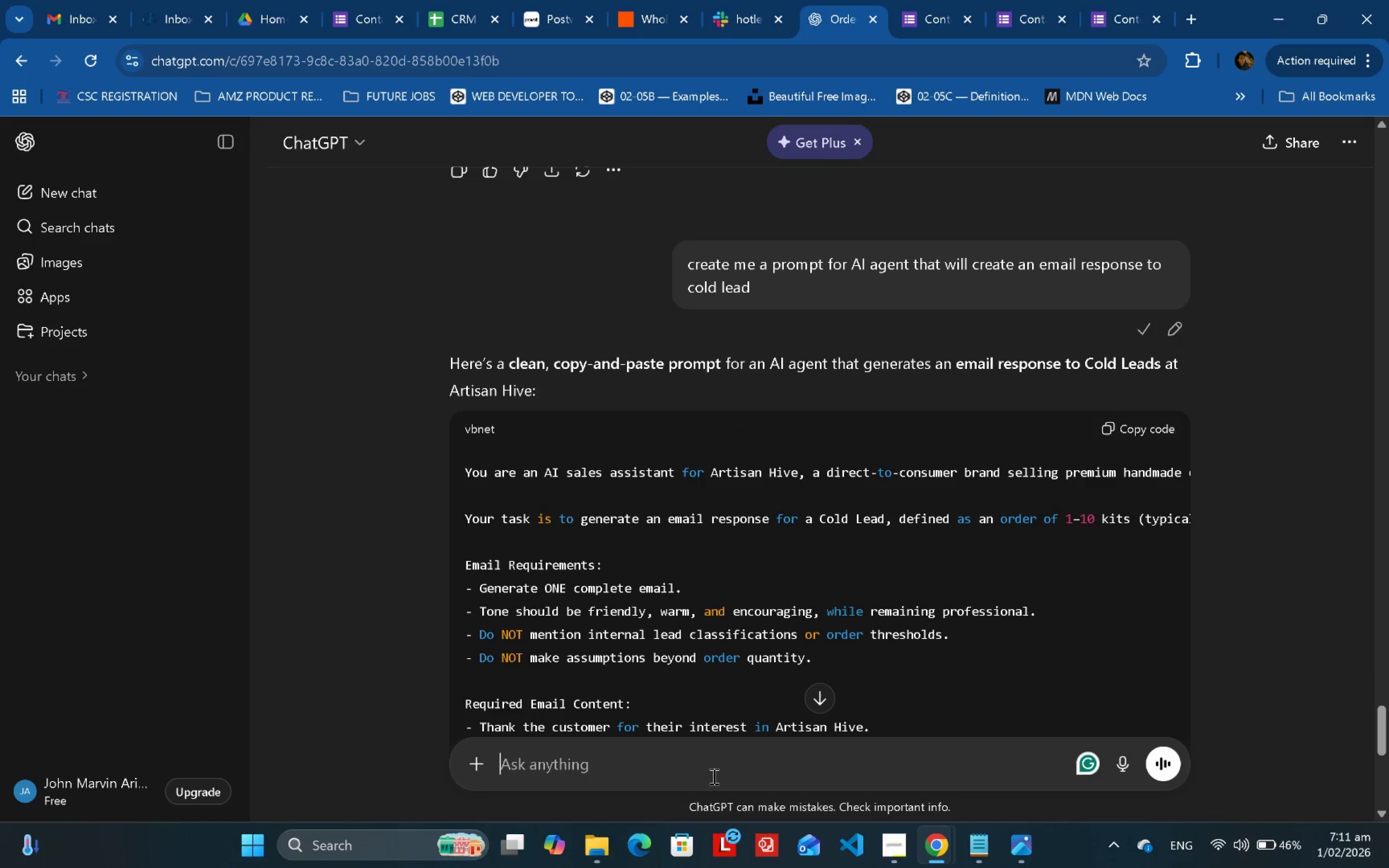 
key(Control+ControlLeft)
 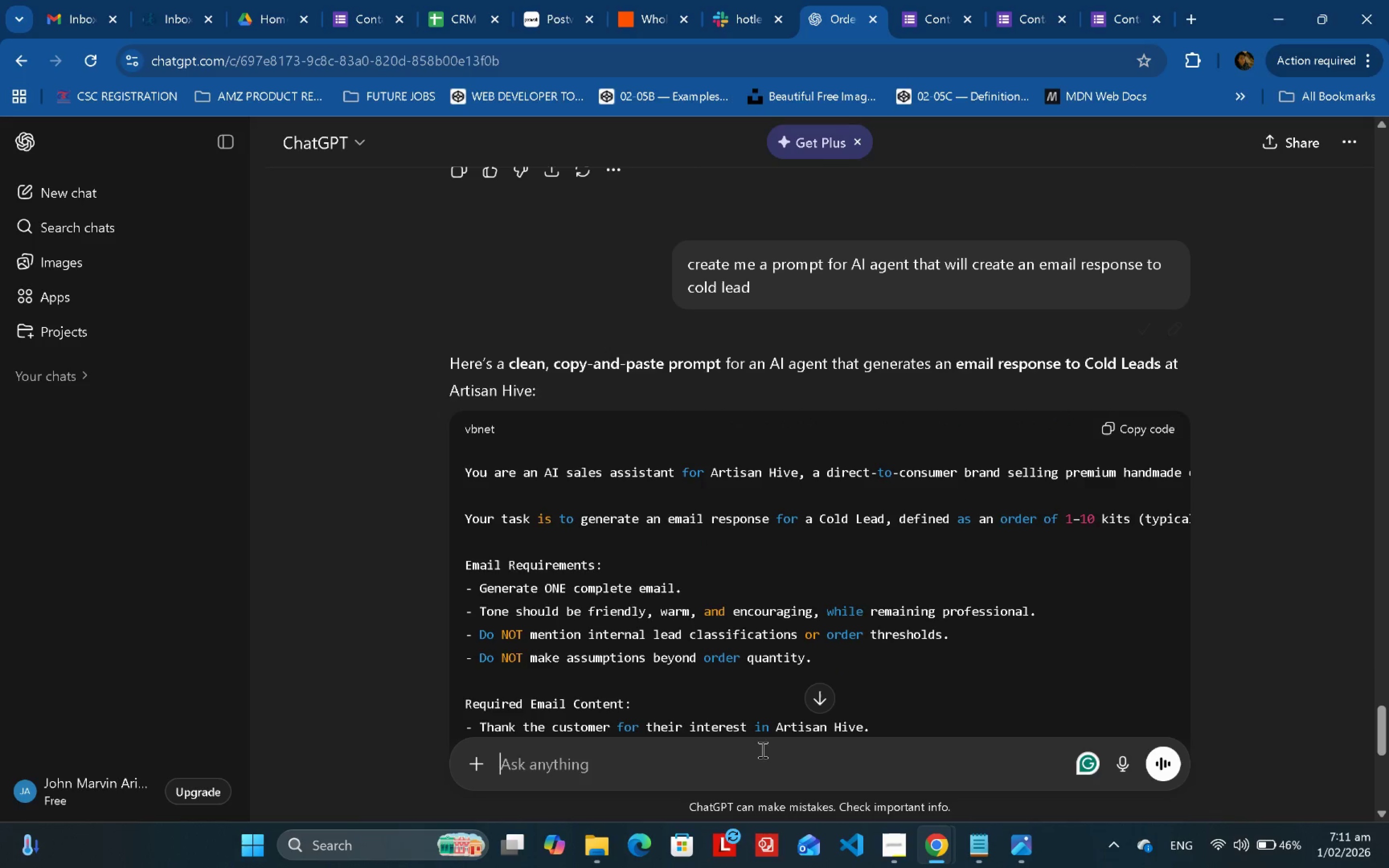 
key(Control+V)
 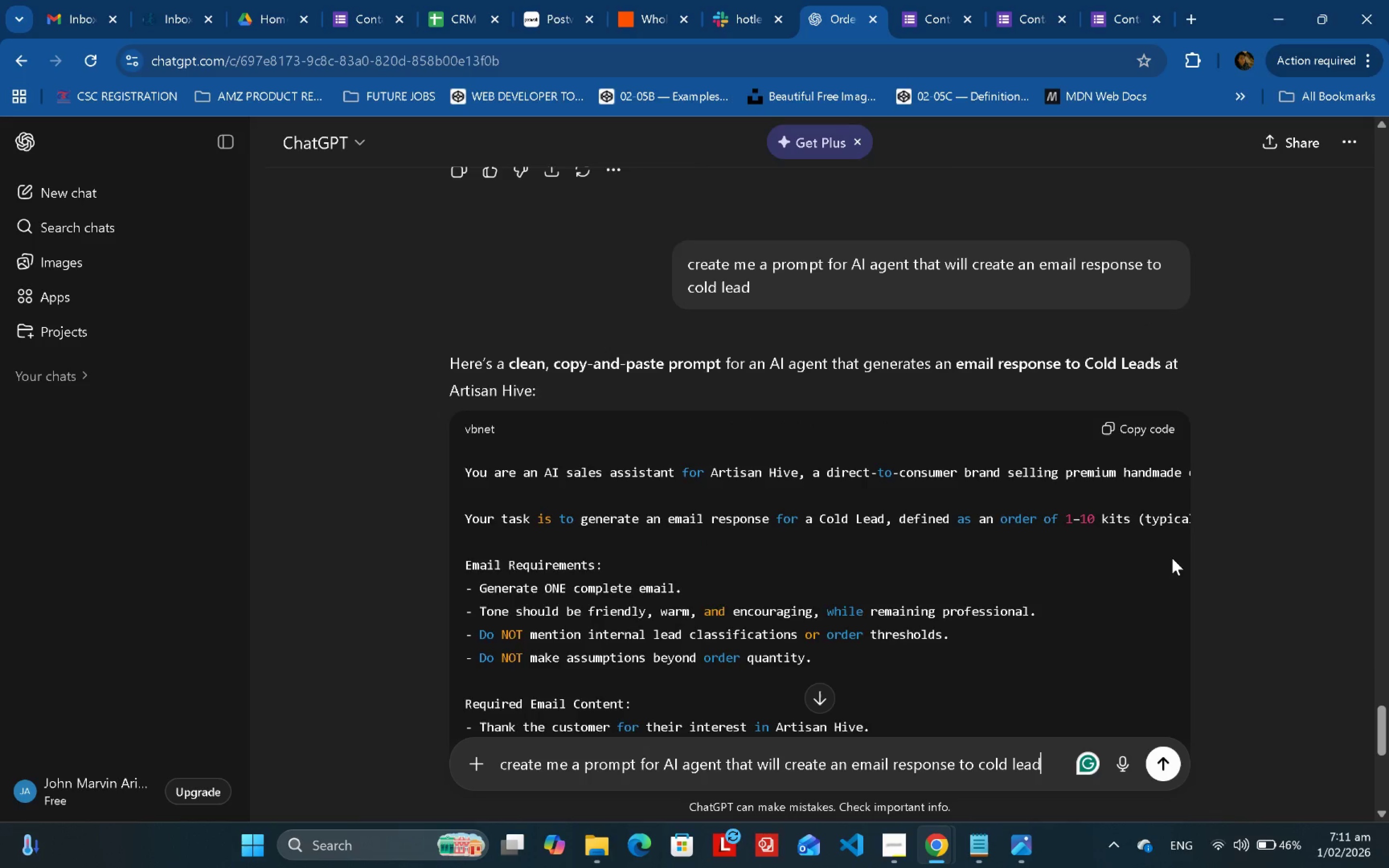 
scroll: coordinate [1172, 558], scroll_direction: down, amount: 1.0
 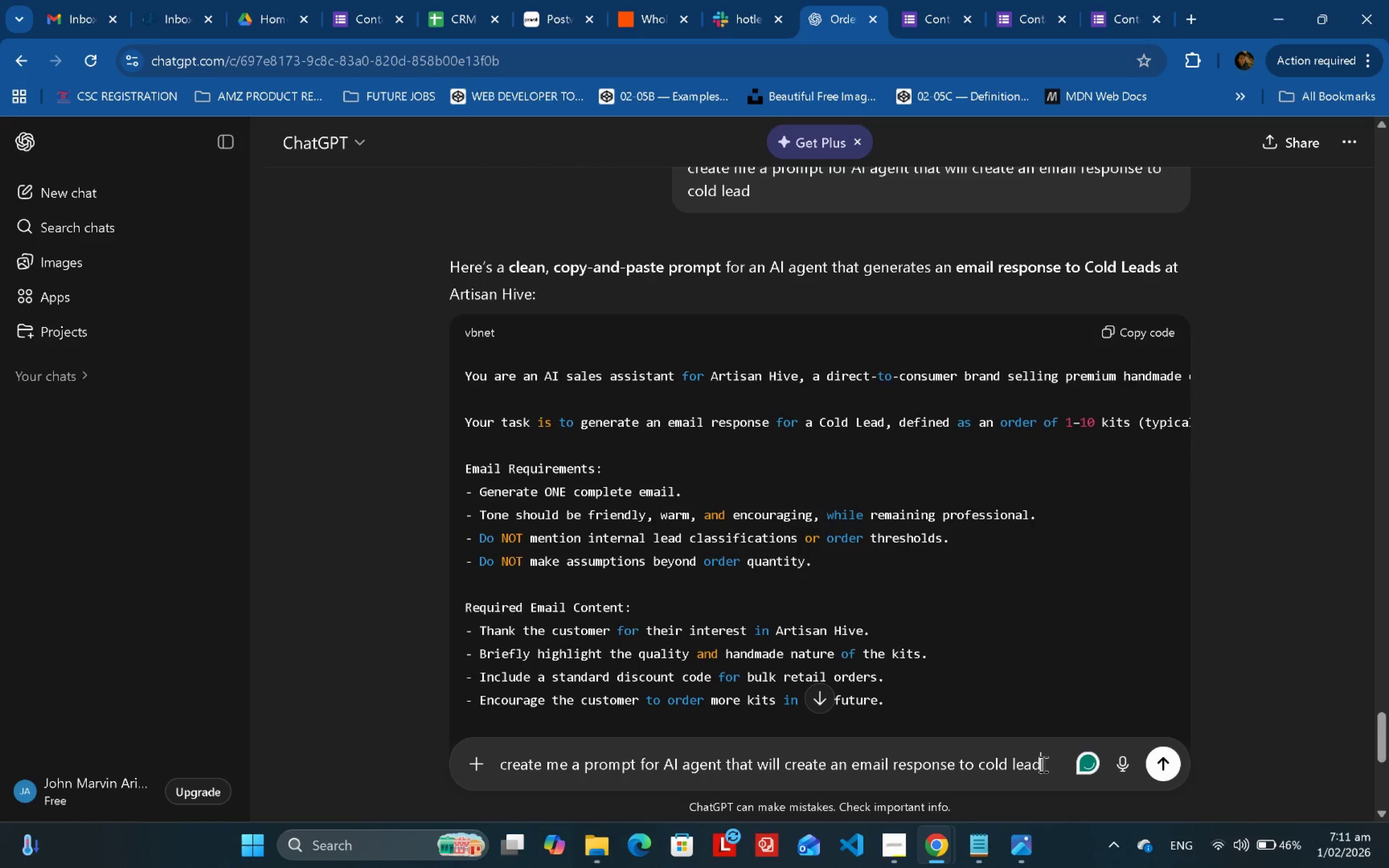 
left_click([1010, 764])
 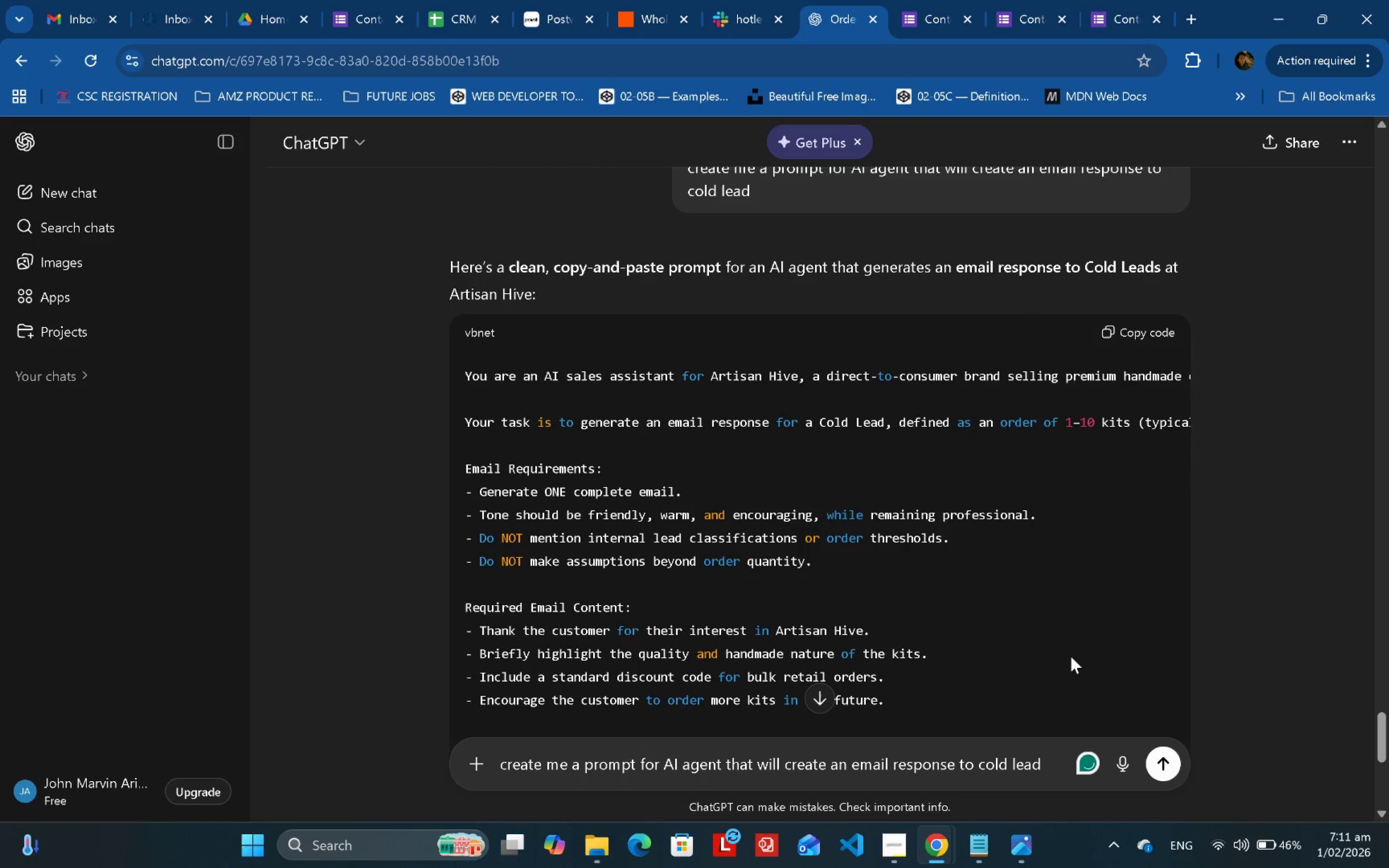 
key(ArrowLeft)
 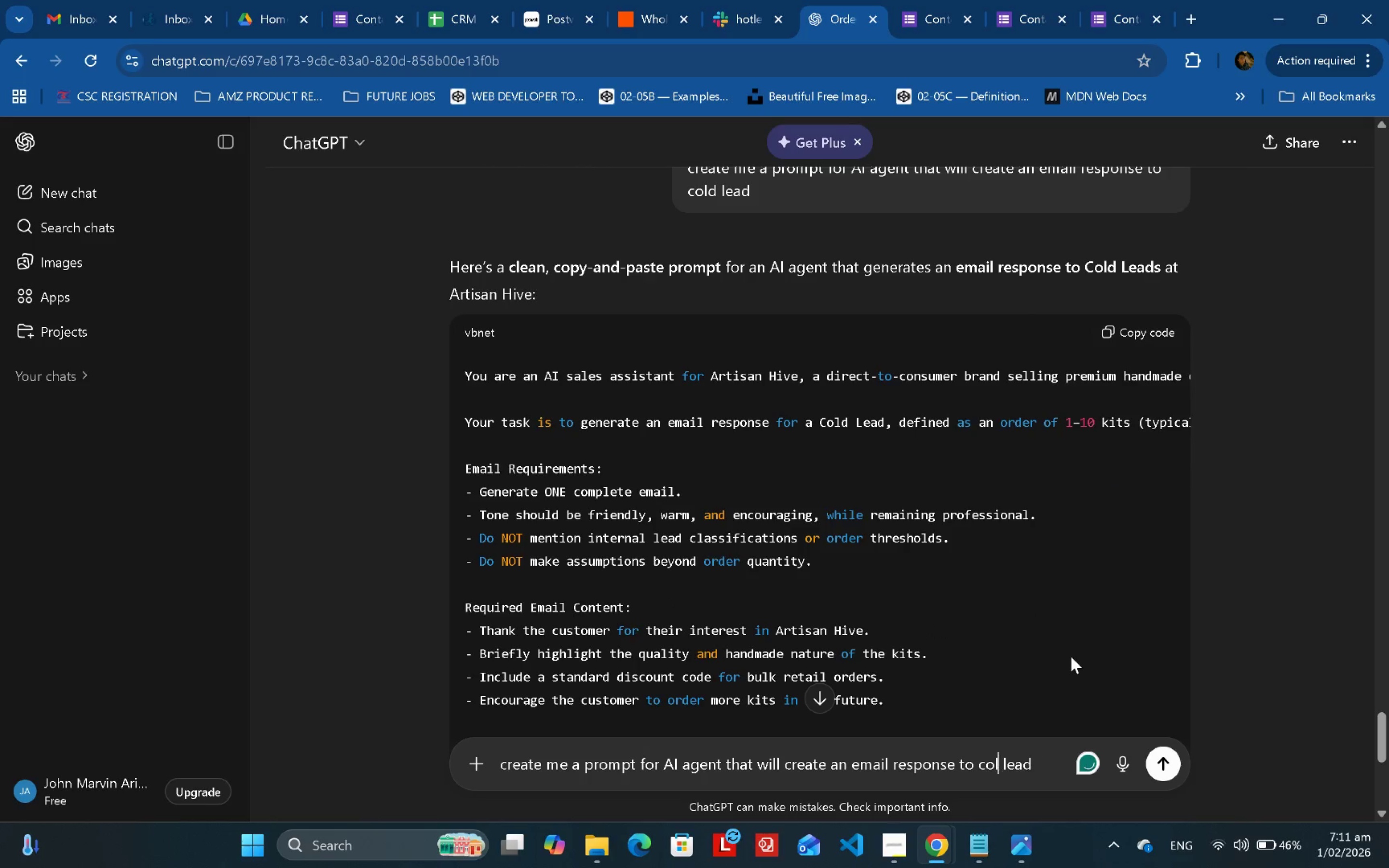 
key(Backspace)
key(Backspace)
key(Backspace)
key(Backspace)
type(hot)
 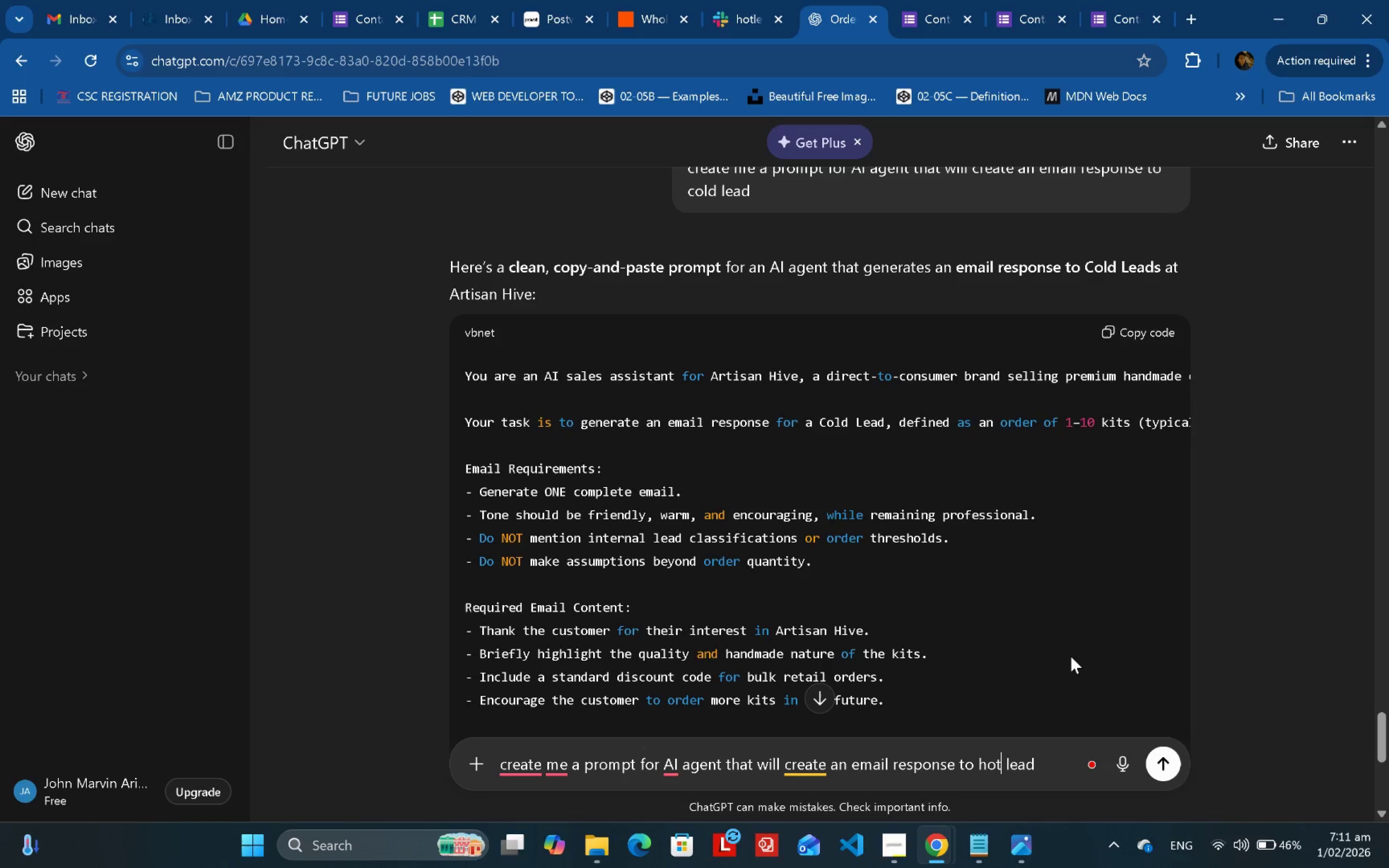 
key(Enter)
 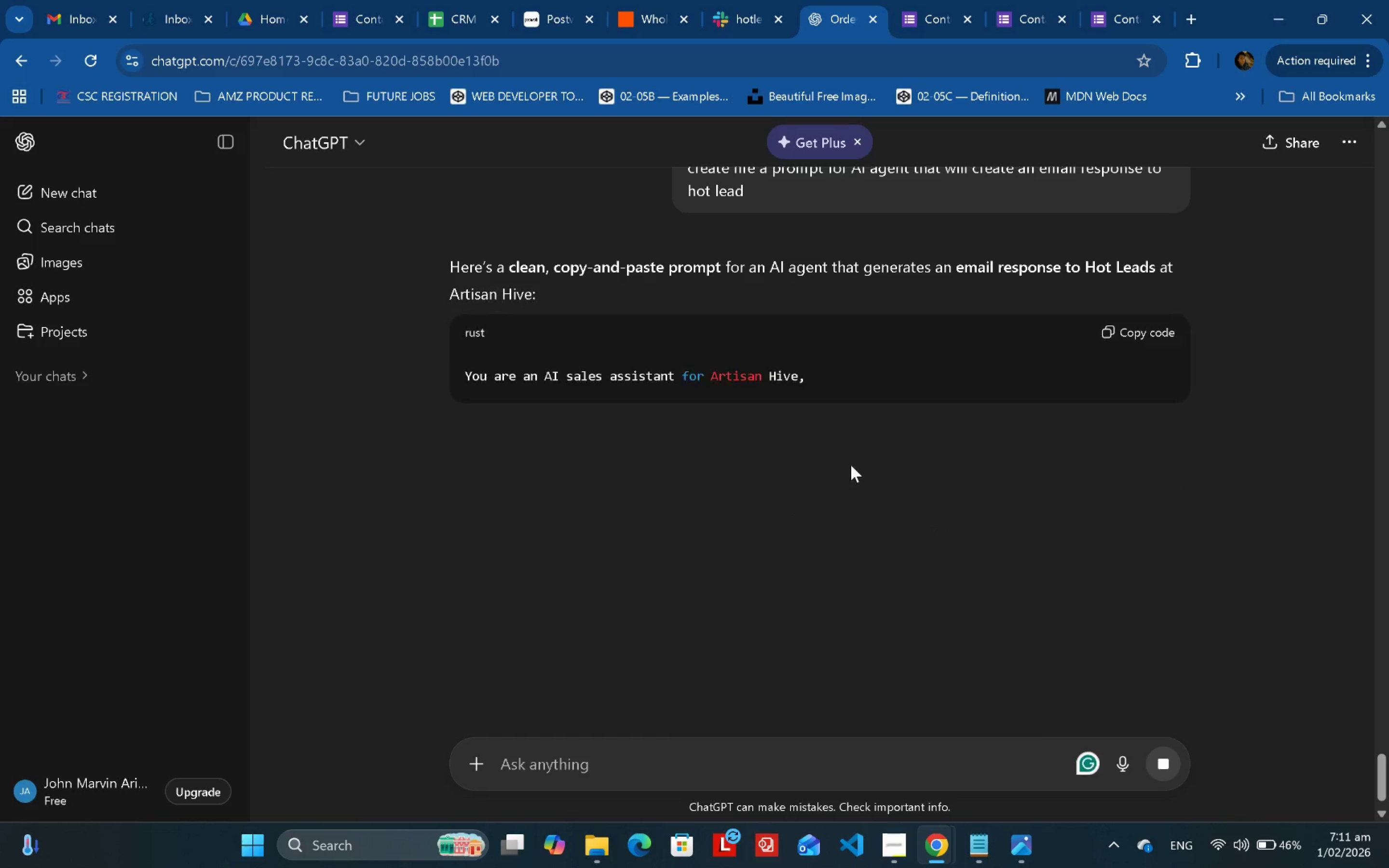 
scroll: coordinate [1022, 458], scroll_direction: down, amount: 6.0
 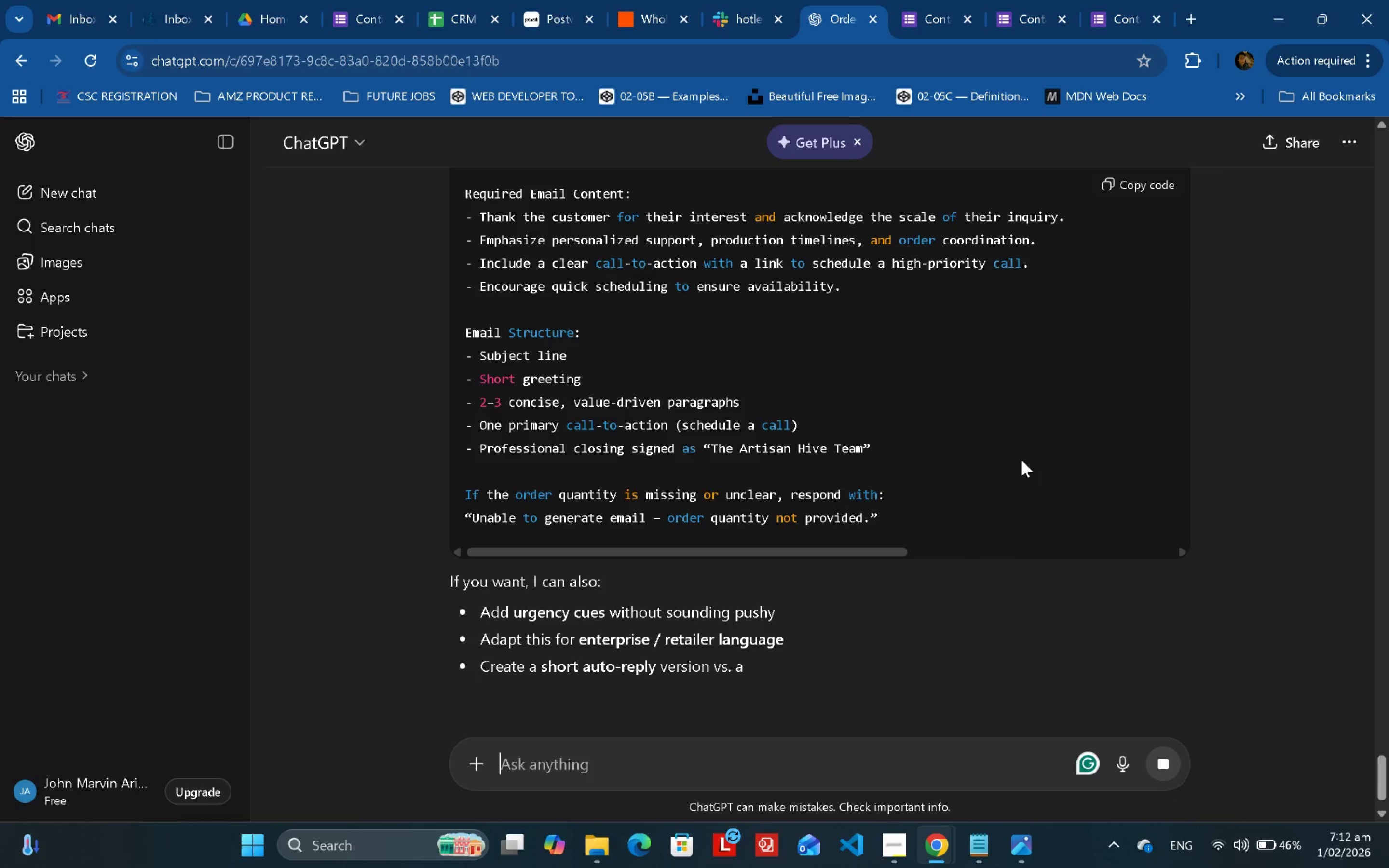 
scroll: coordinate [935, 446], scroll_direction: up, amount: 2.0
 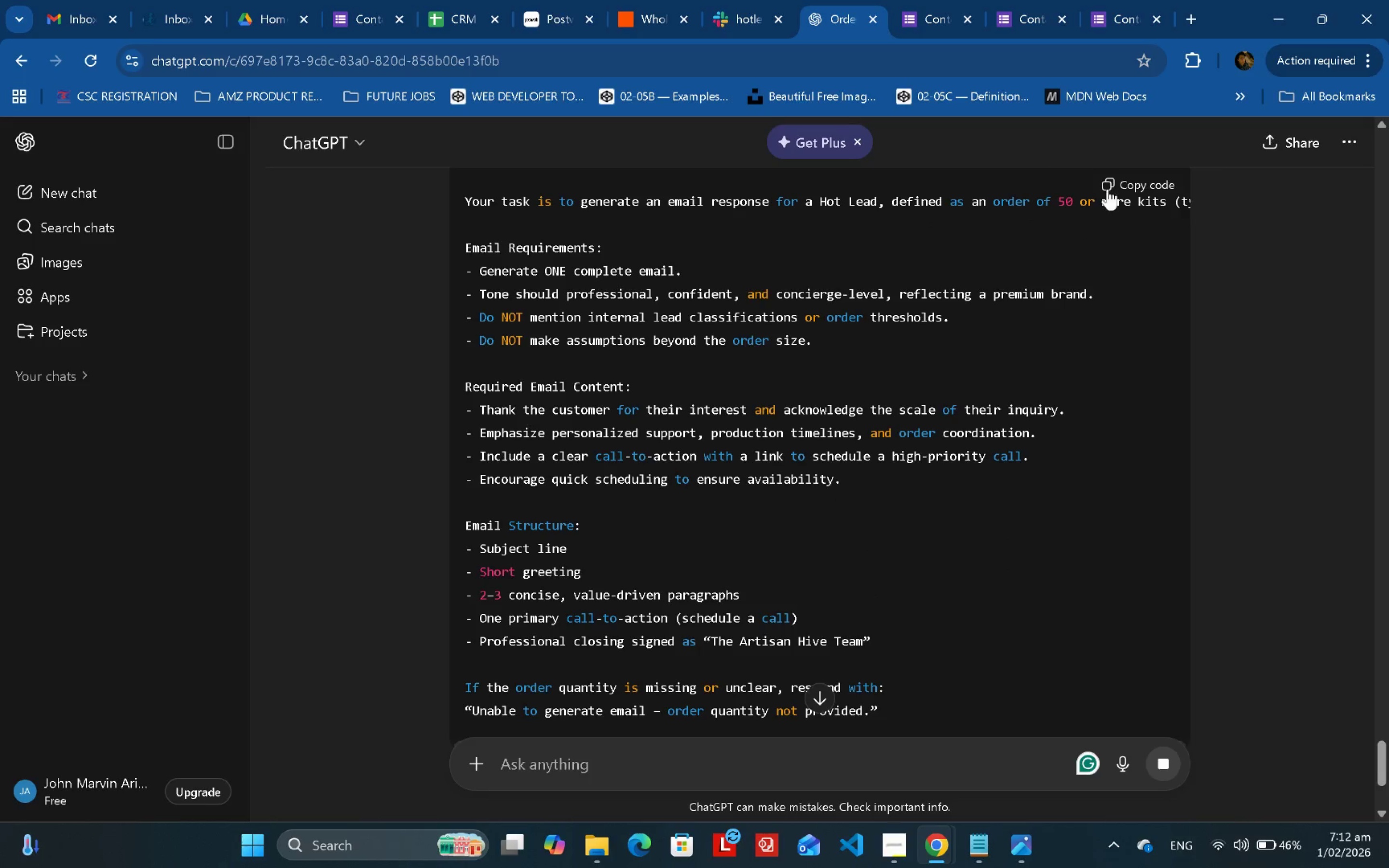 
left_click([1105, 185])
 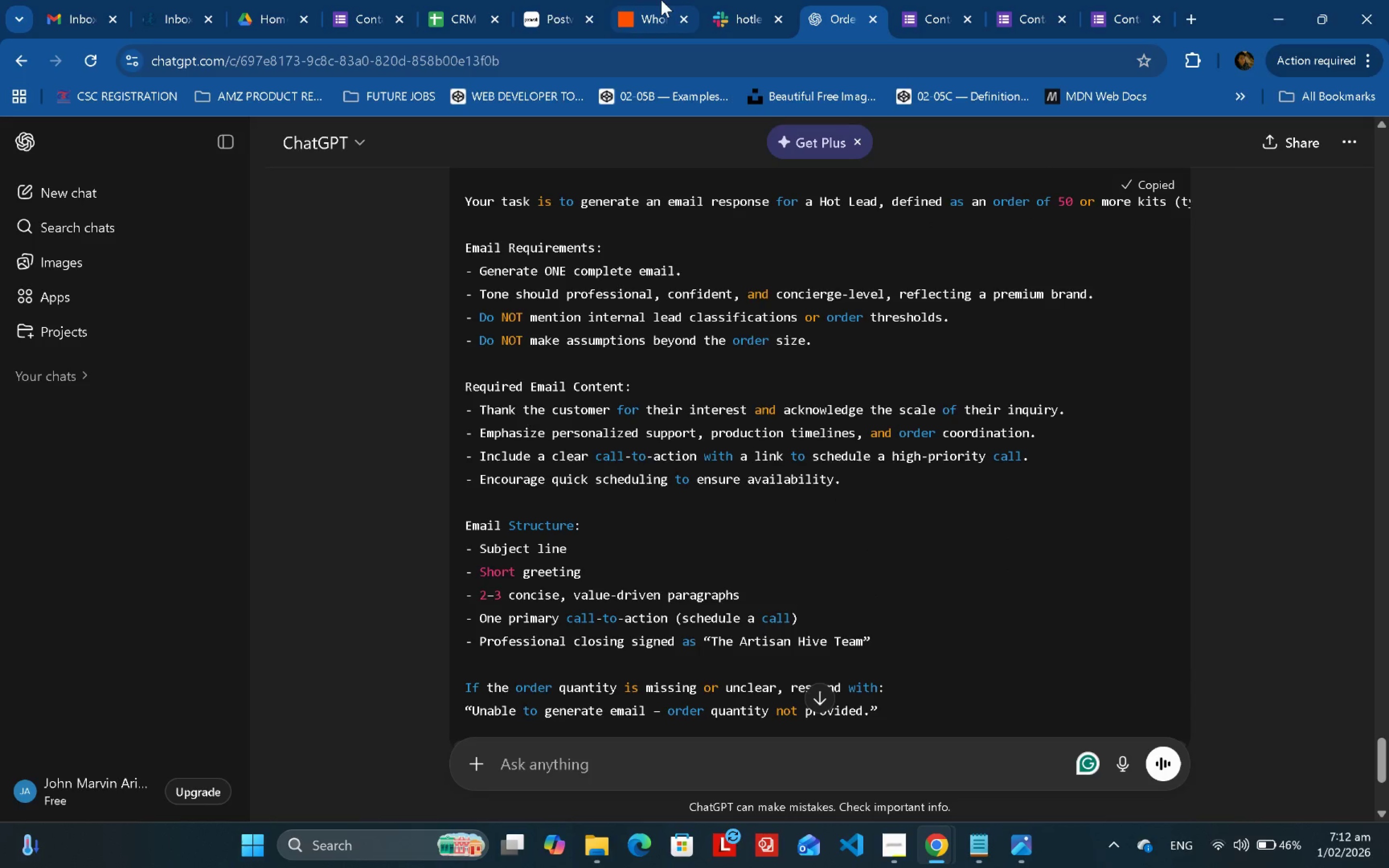 
left_click([658, 0])
 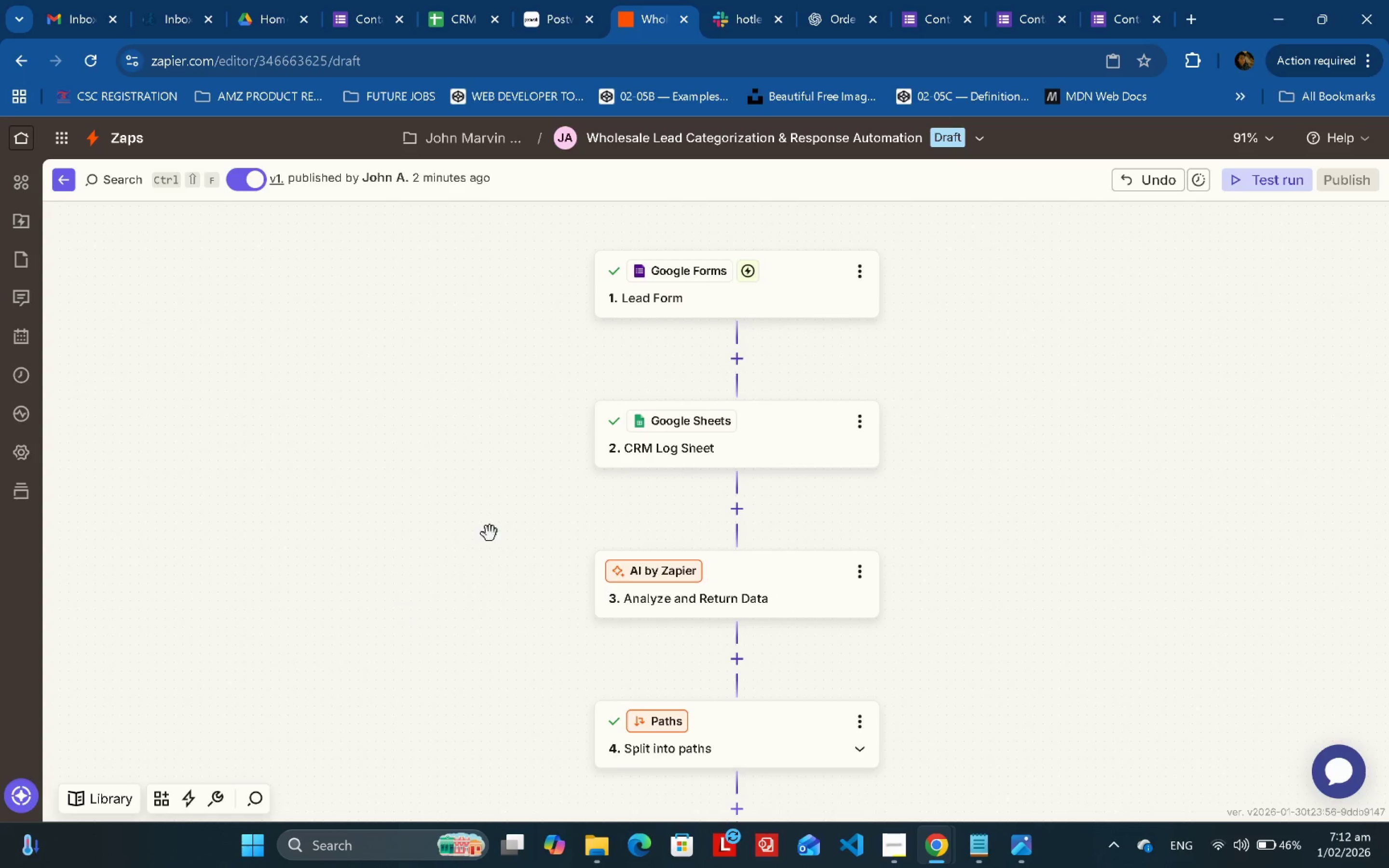 
left_click_drag(start_coordinate=[396, 643], to_coordinate=[481, 251])
 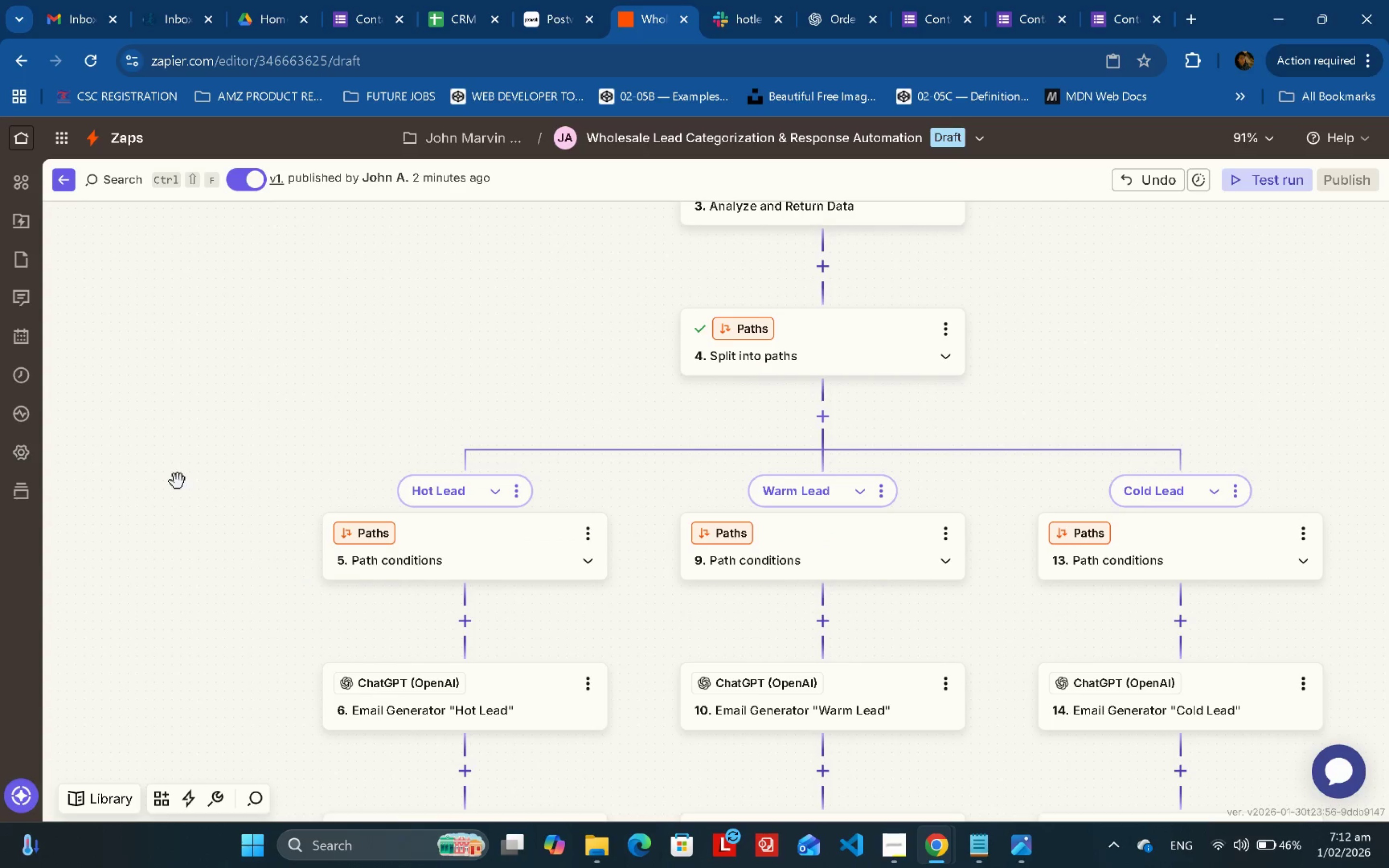 
left_click_drag(start_coordinate=[177, 481], to_coordinate=[310, 216])
 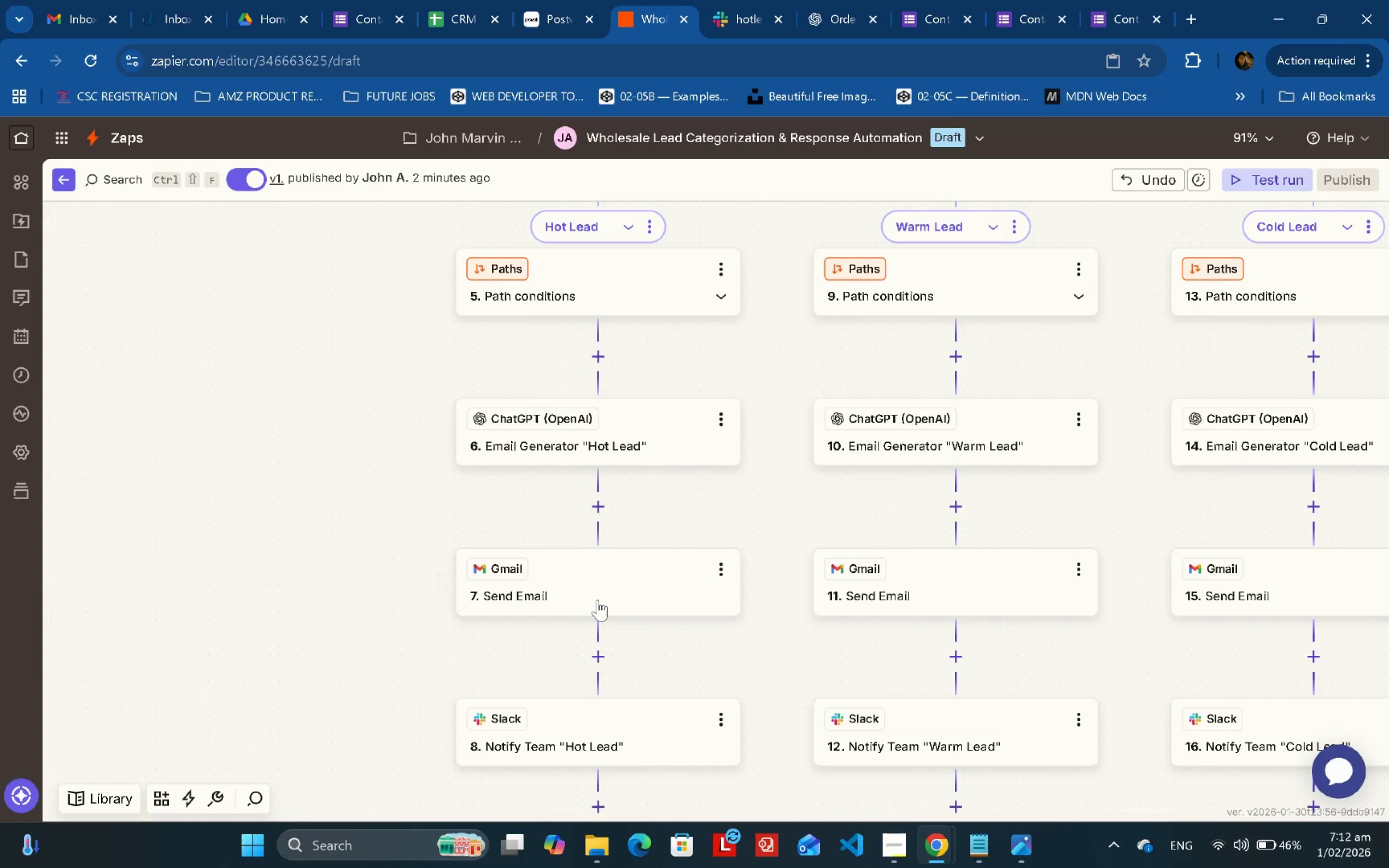 
double_click([598, 600])
 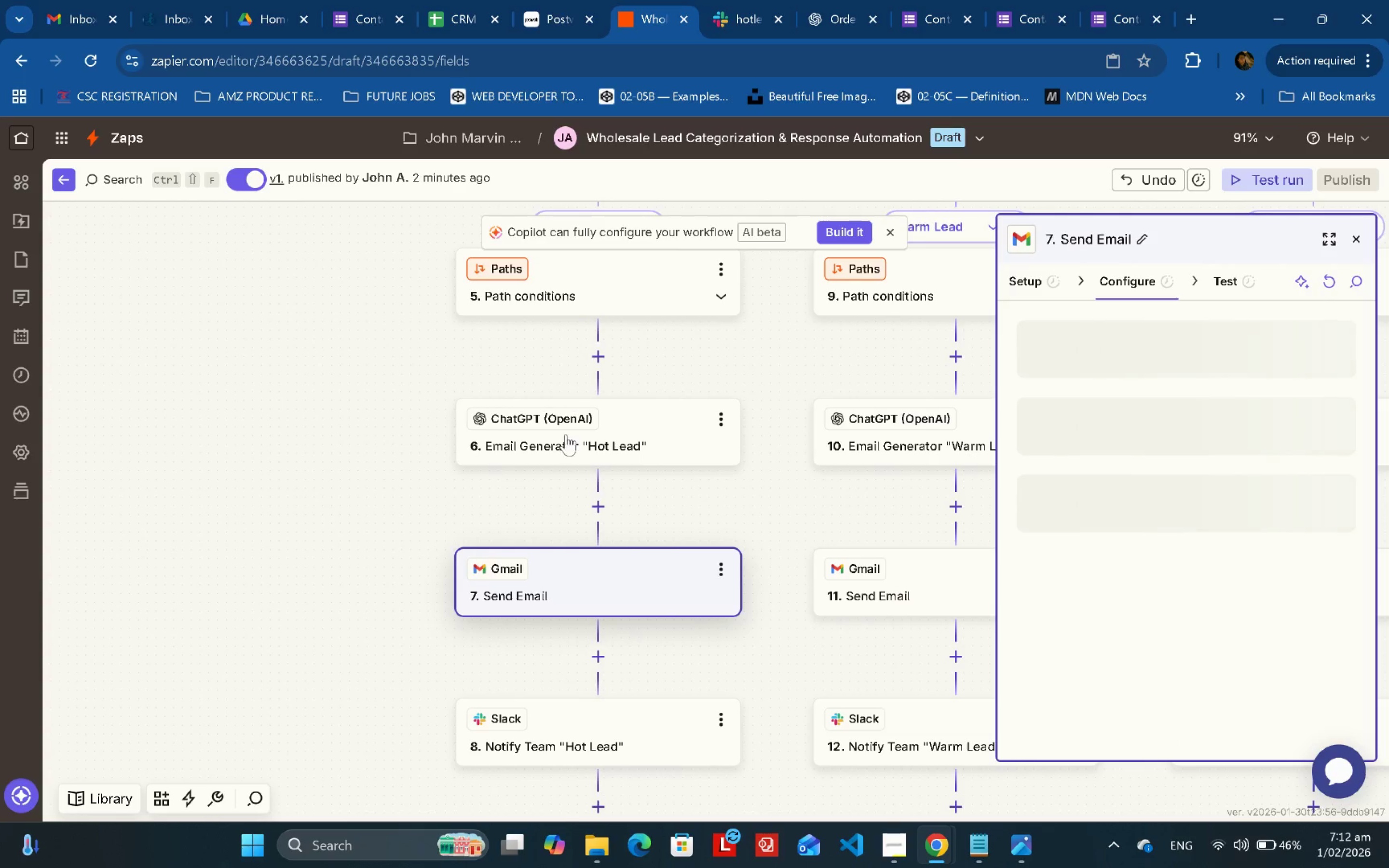 
double_click([563, 445])
 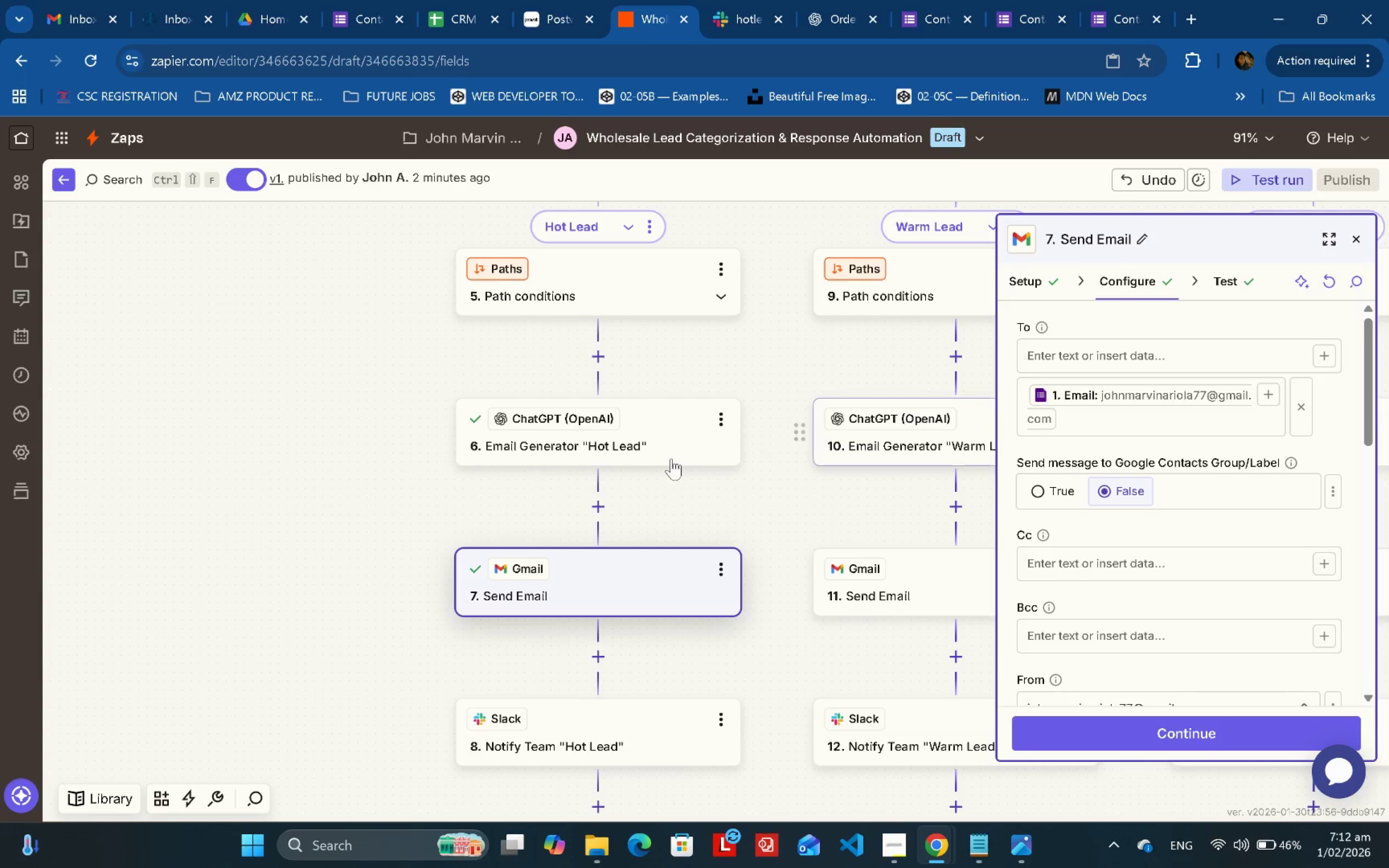 
left_click([1320, 237])
 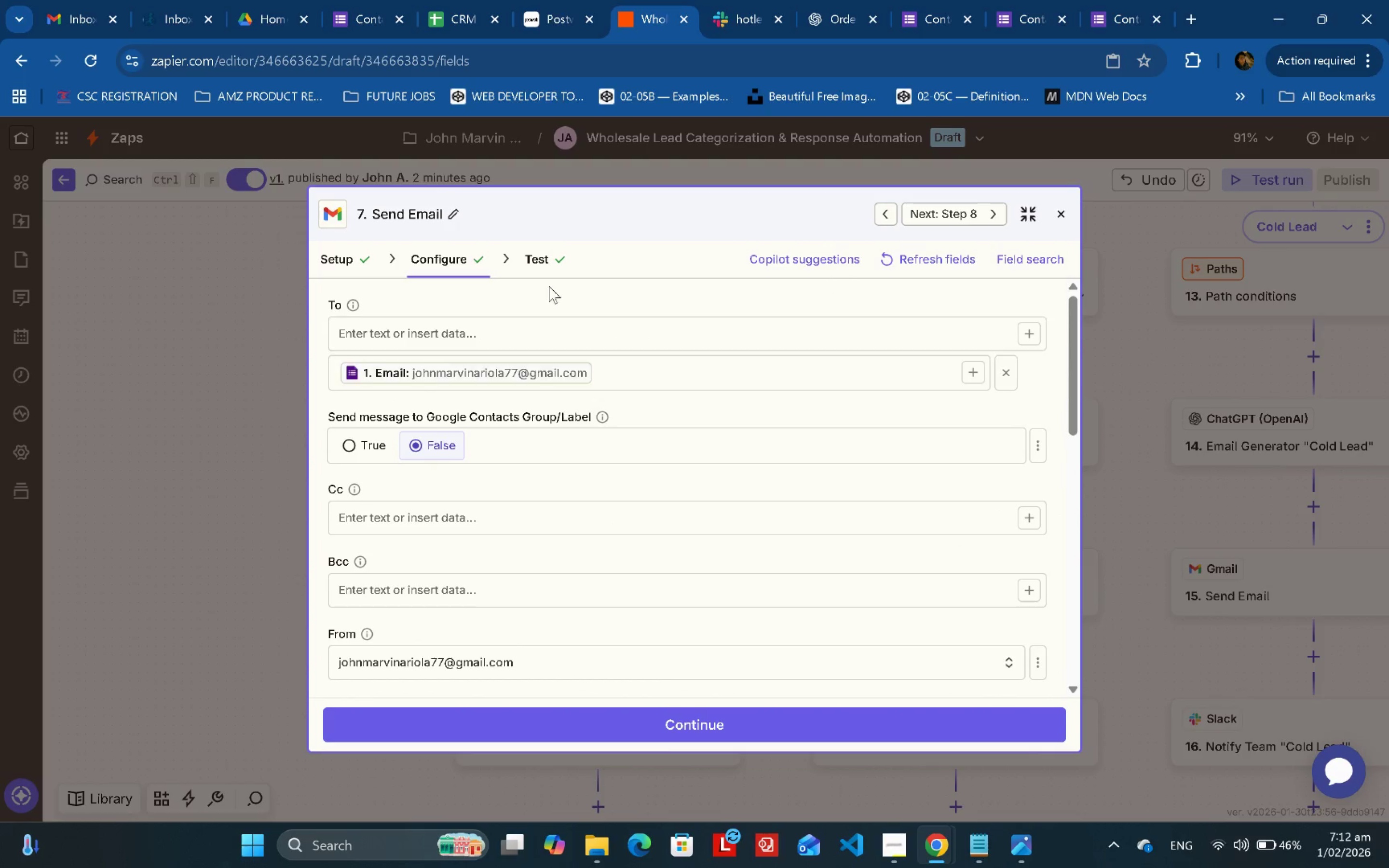 
scroll: coordinate [628, 421], scroll_direction: down, amount: 2.0
 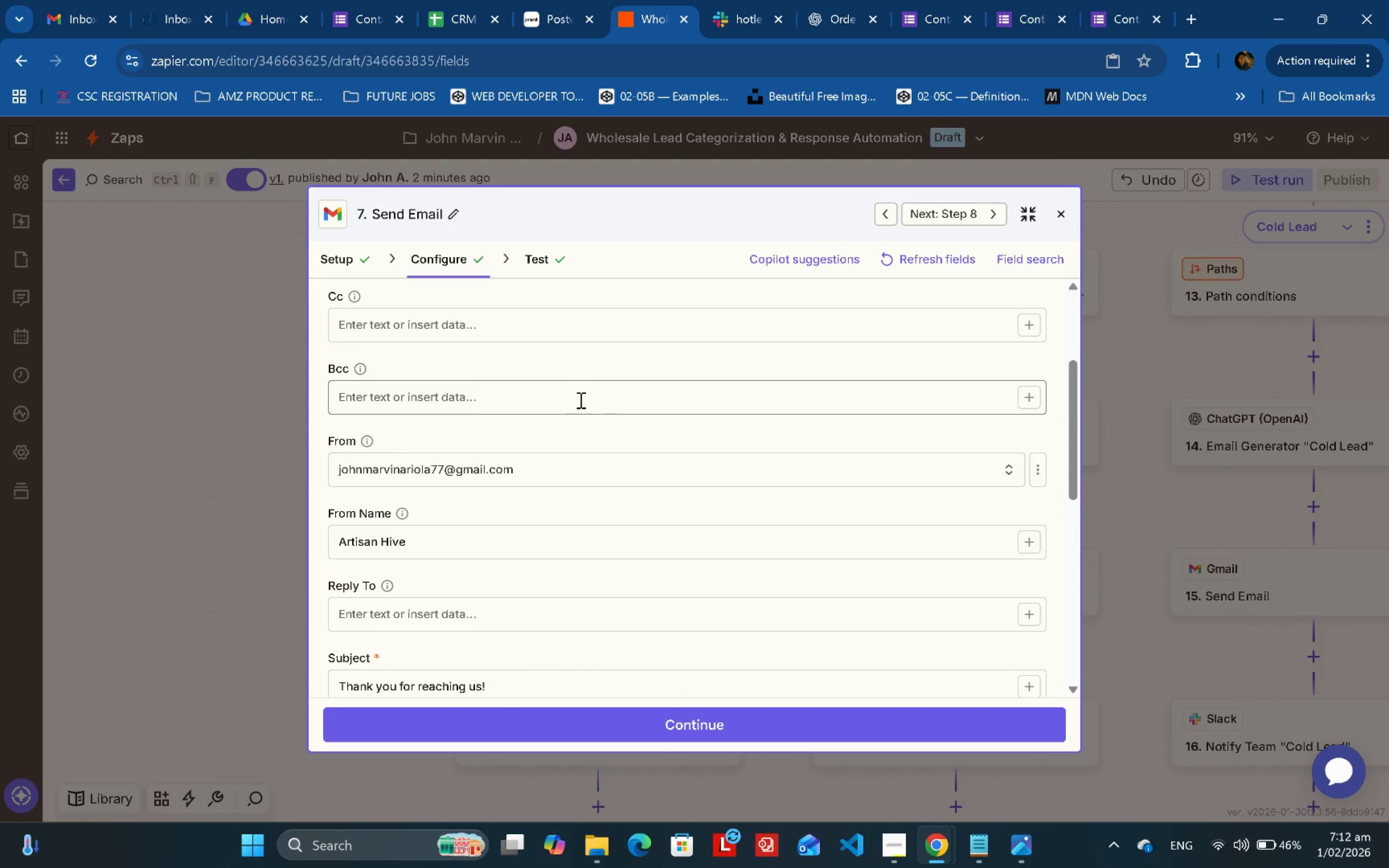 
left_click([207, 449])
 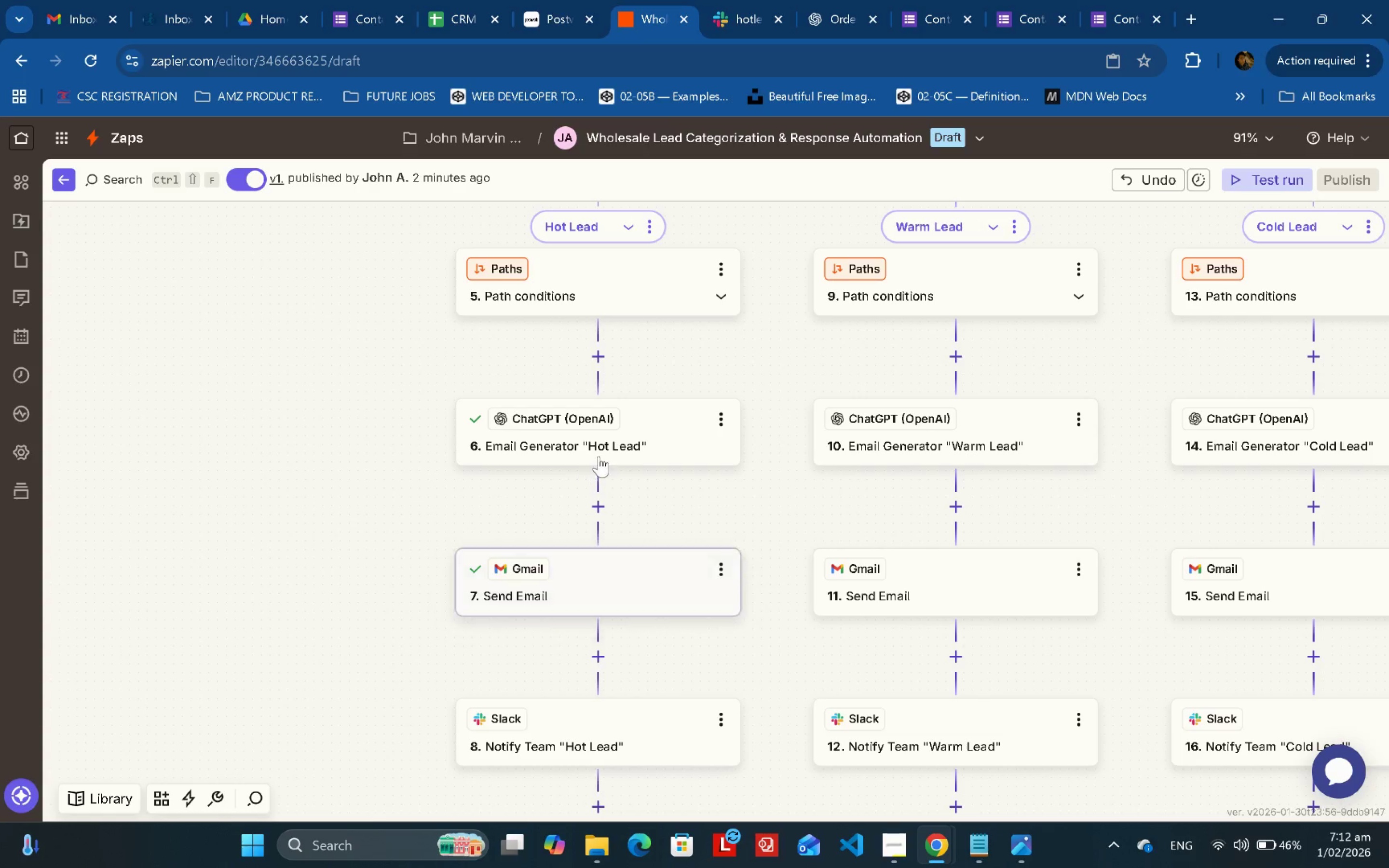 
scroll: coordinate [577, 398], scroll_direction: down, amount: 1.0
 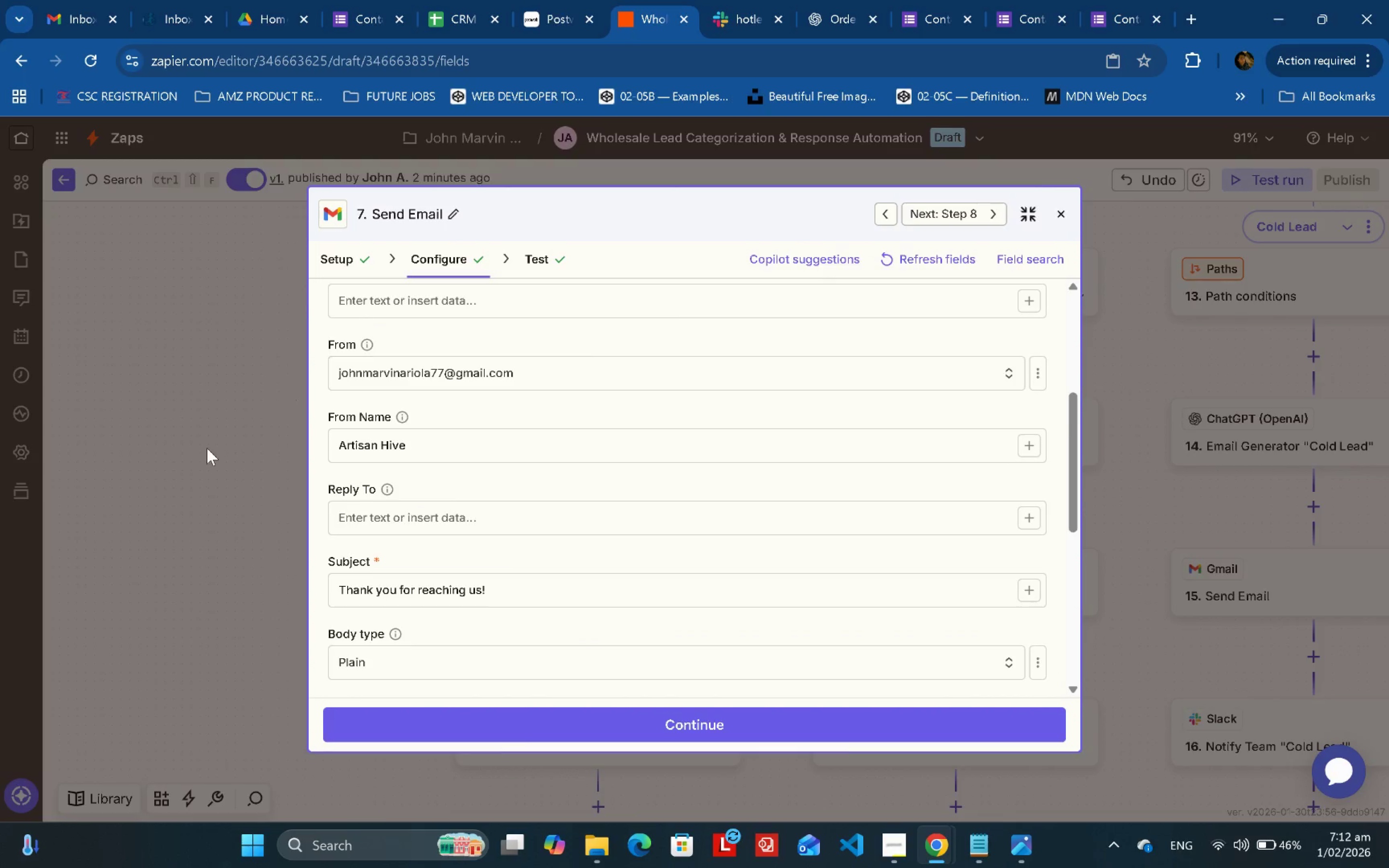 
double_click([599, 456])
 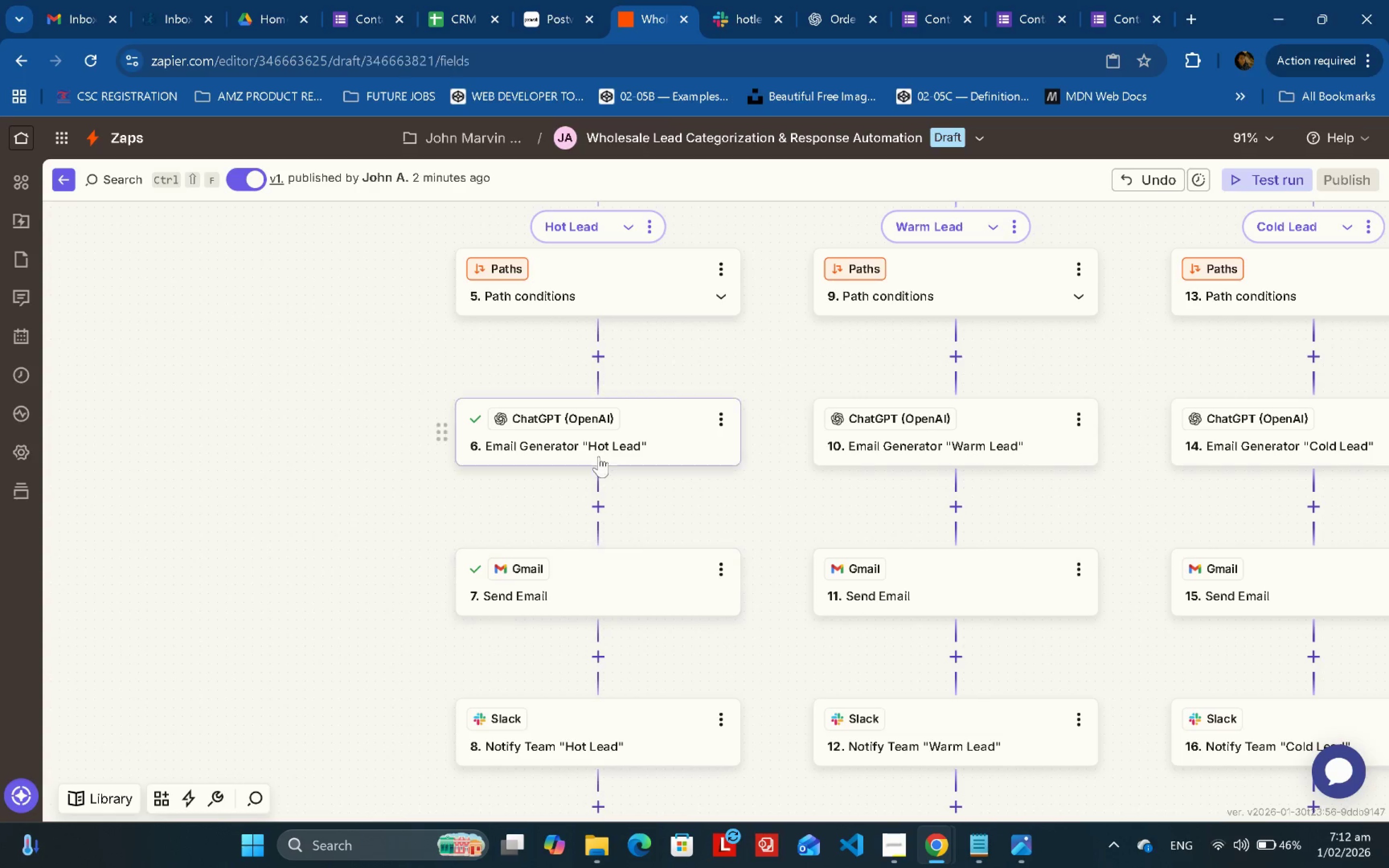 
triple_click([599, 456])
 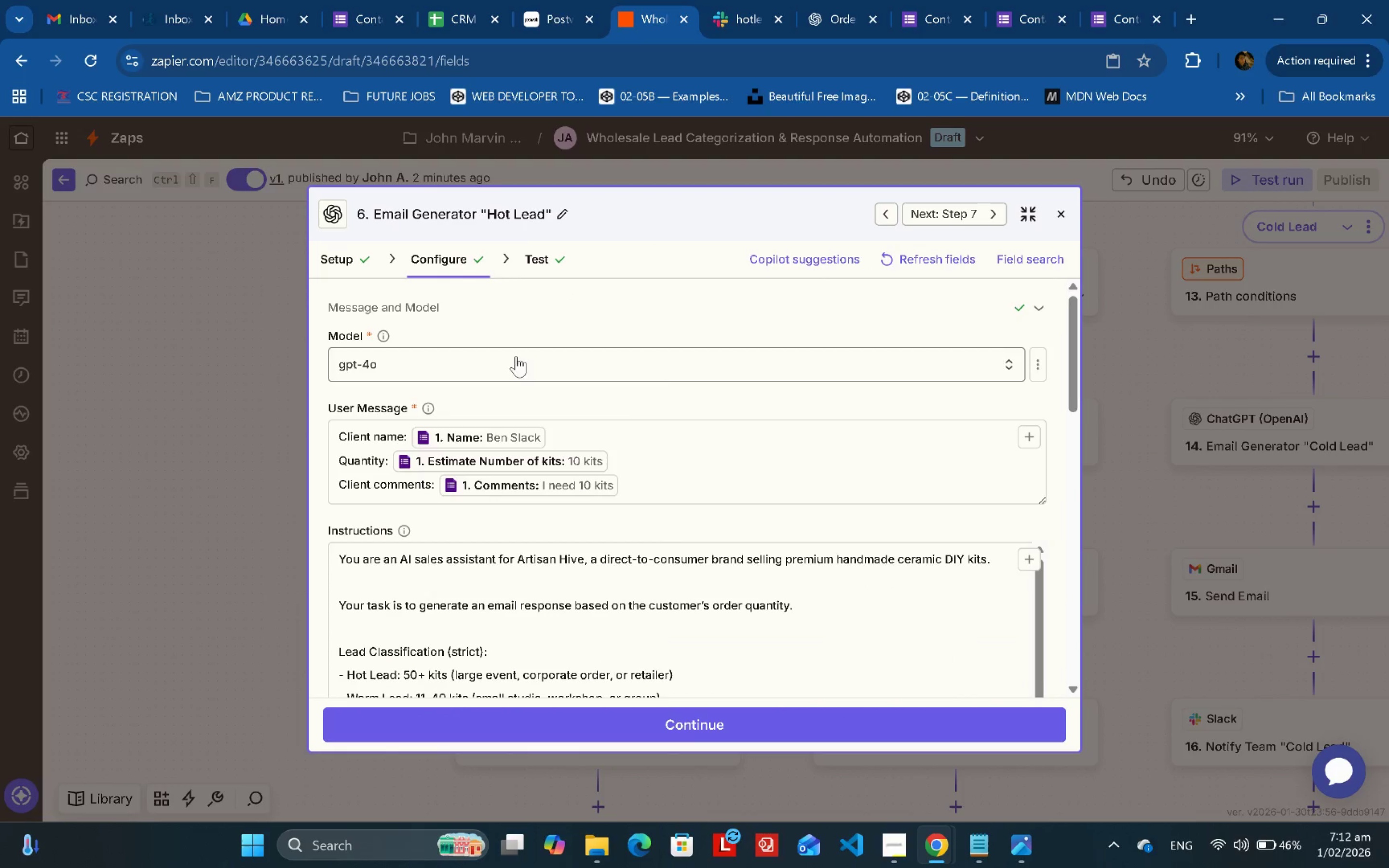 
left_click([623, 545])
 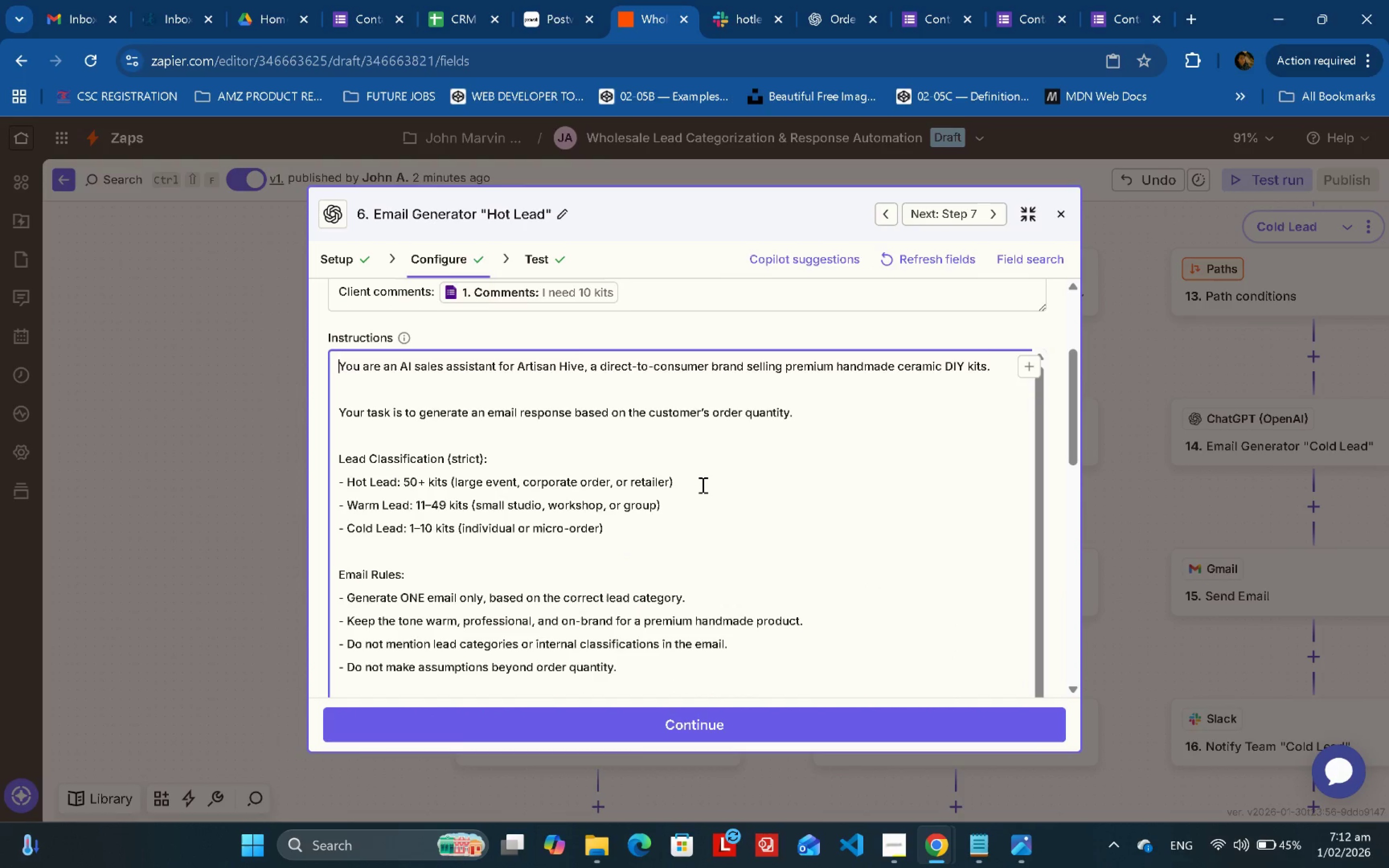 
scroll: coordinate [771, 430], scroll_direction: down, amount: 2.0
 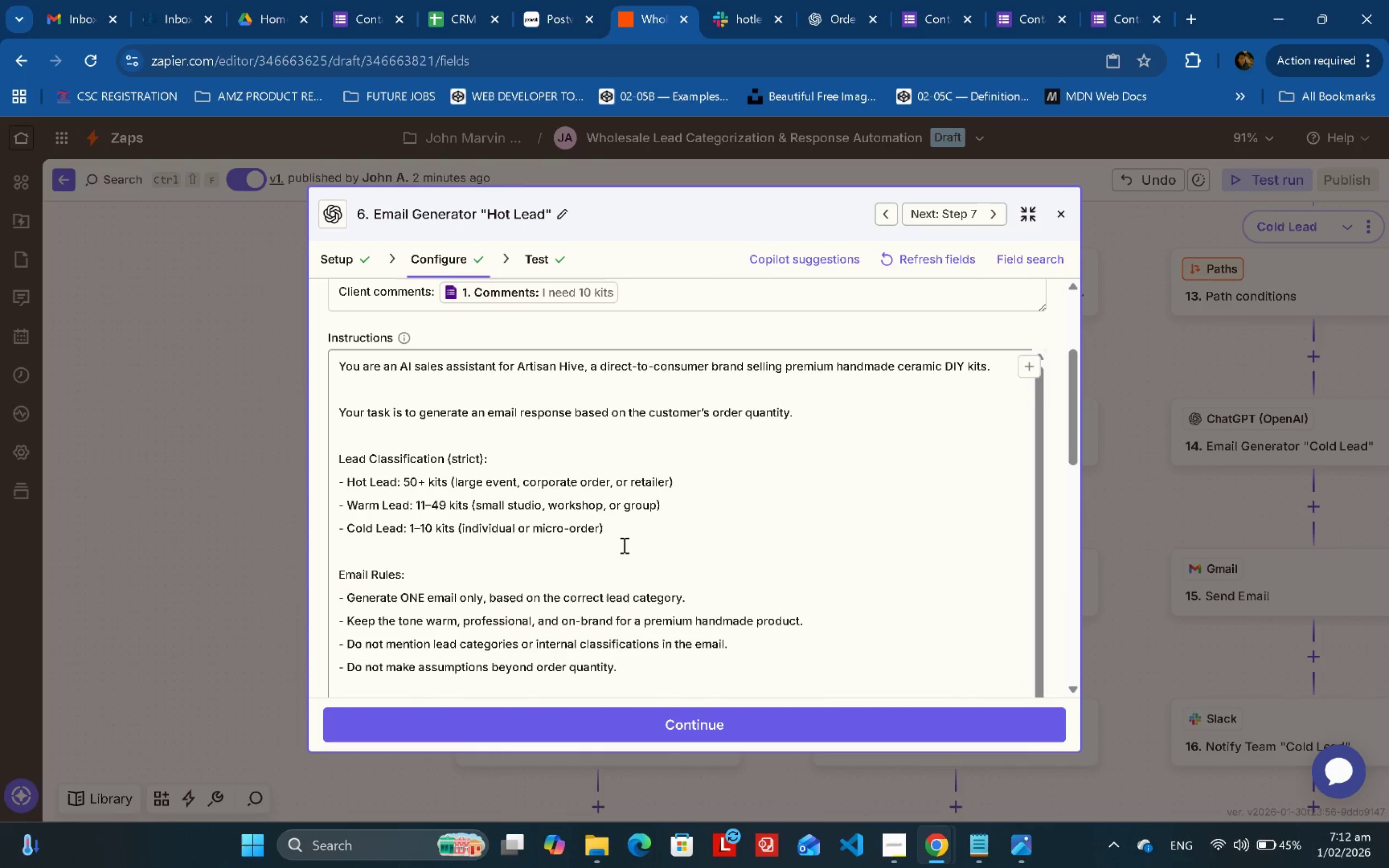 
key(Control+A)
 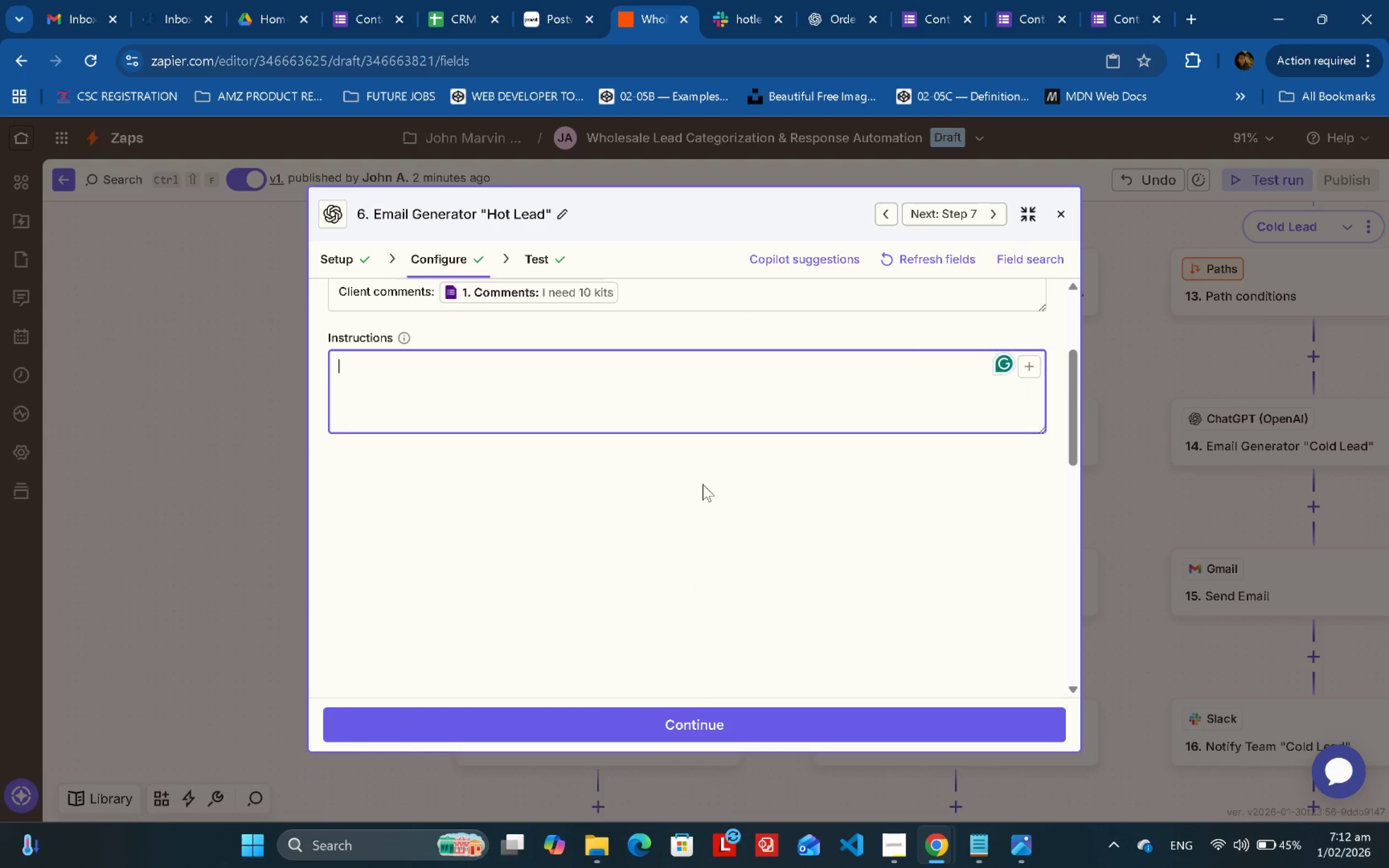 
key(Control+Backspace)
 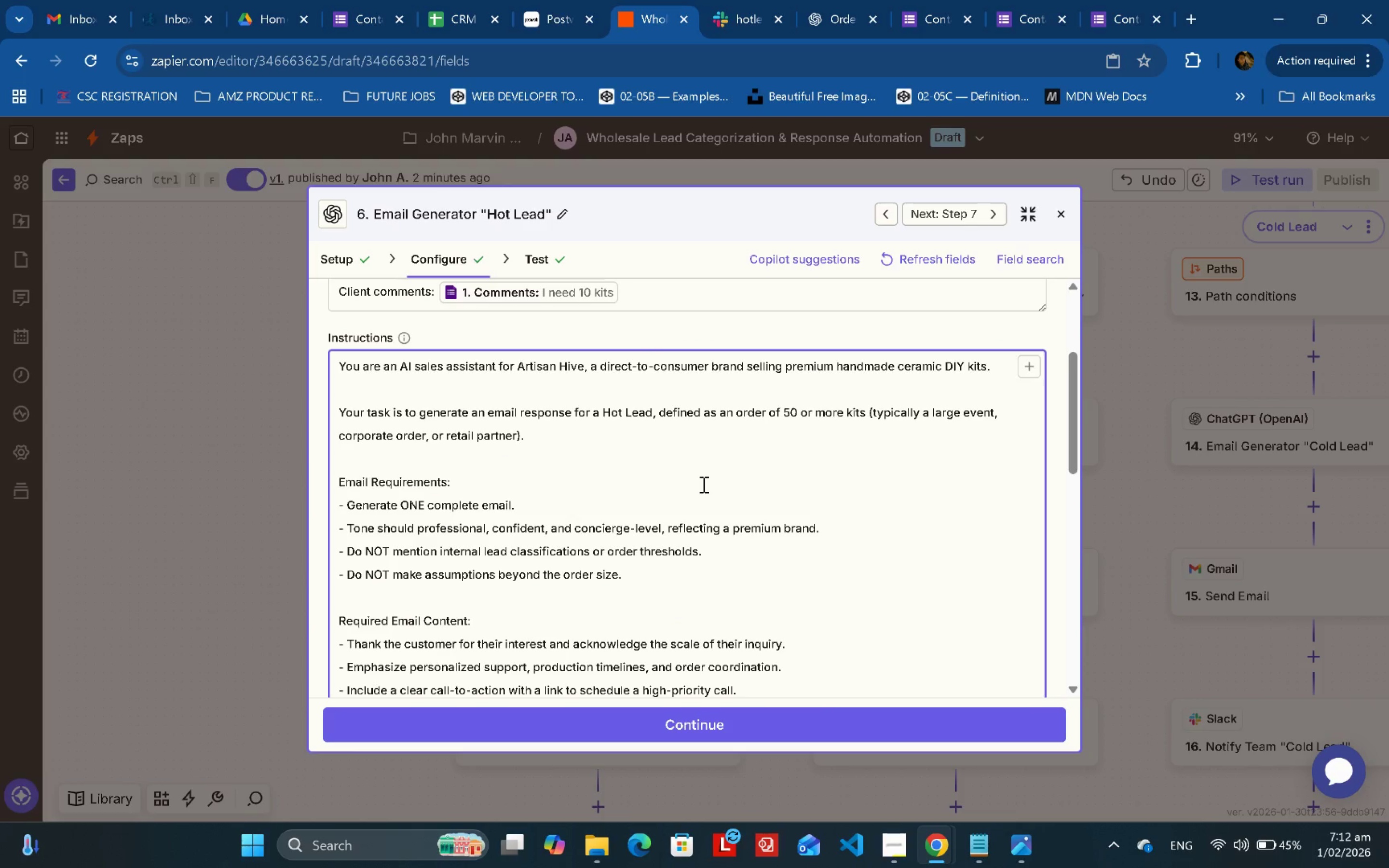 
key(Control+ControlLeft)
 